 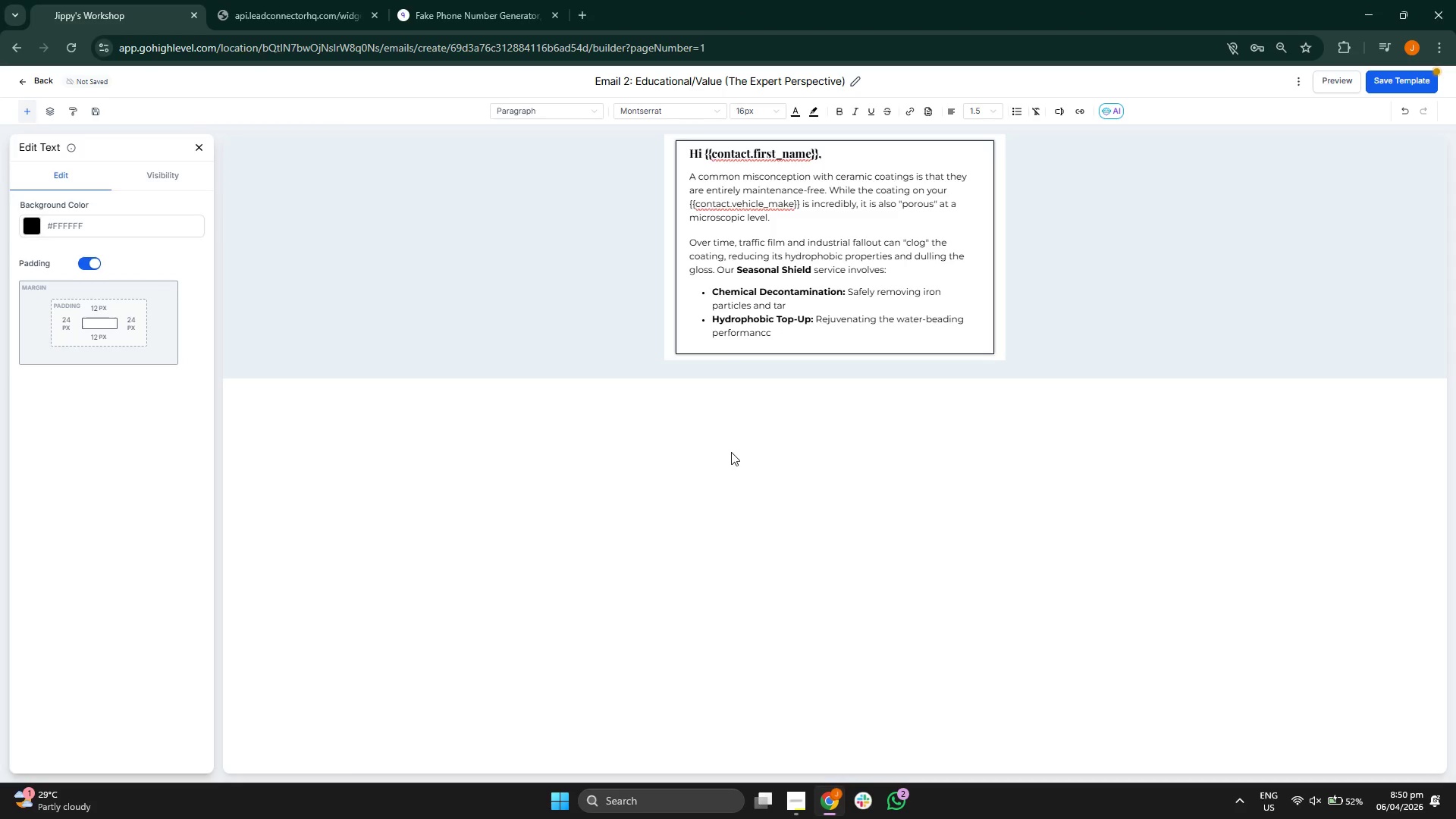 
key(Backspace)
 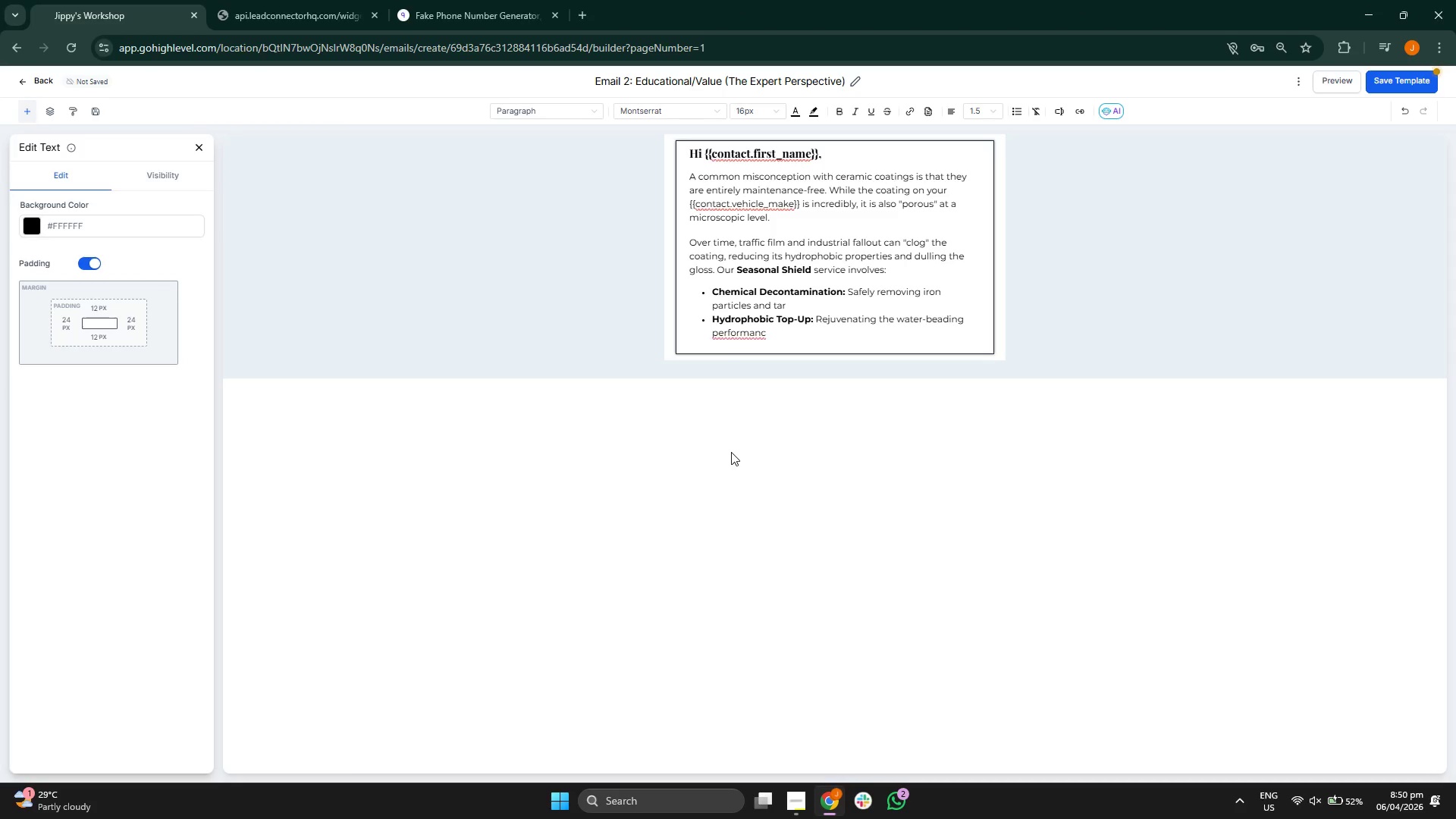 
key(E)
 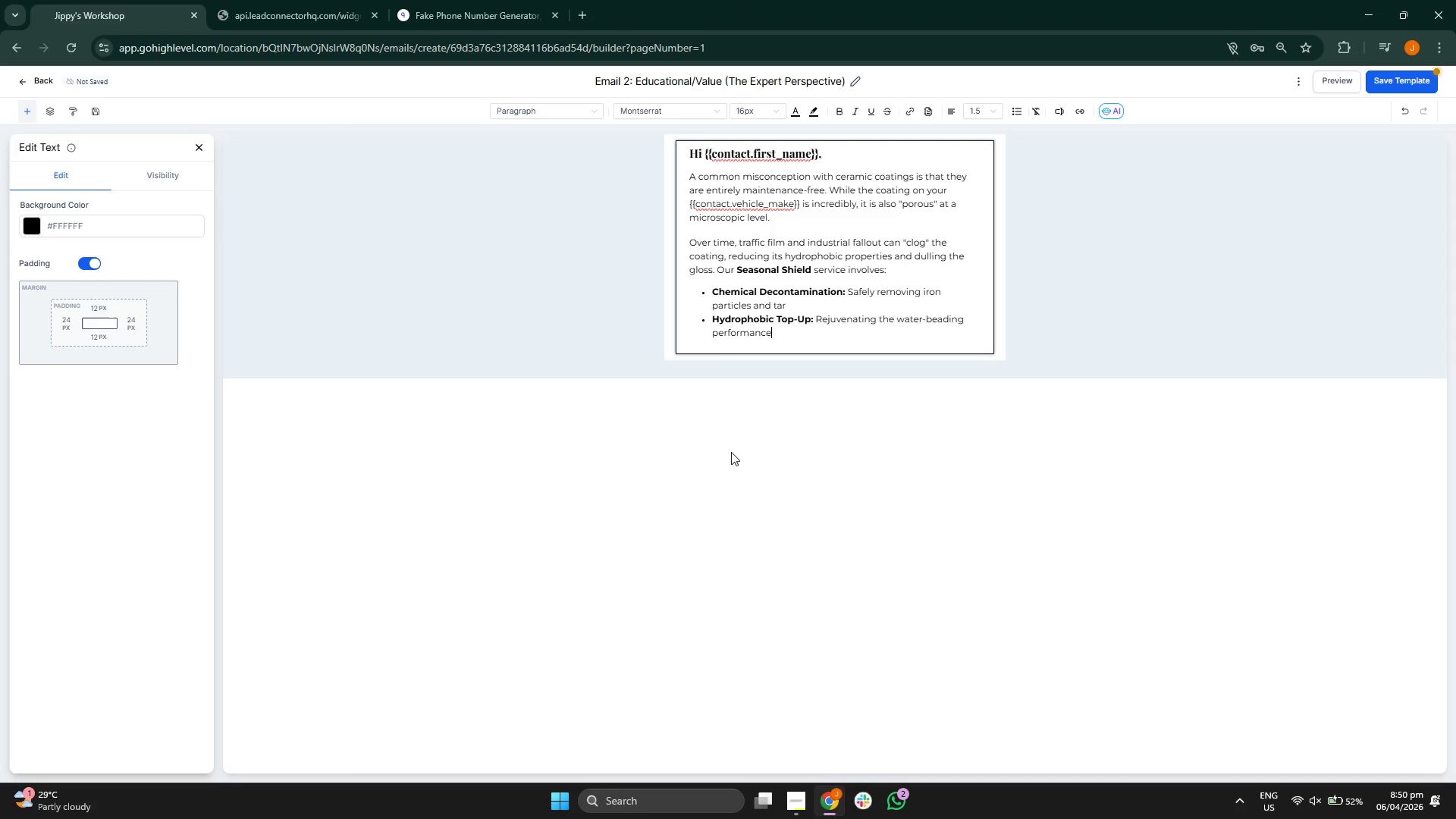 
key(Space)
 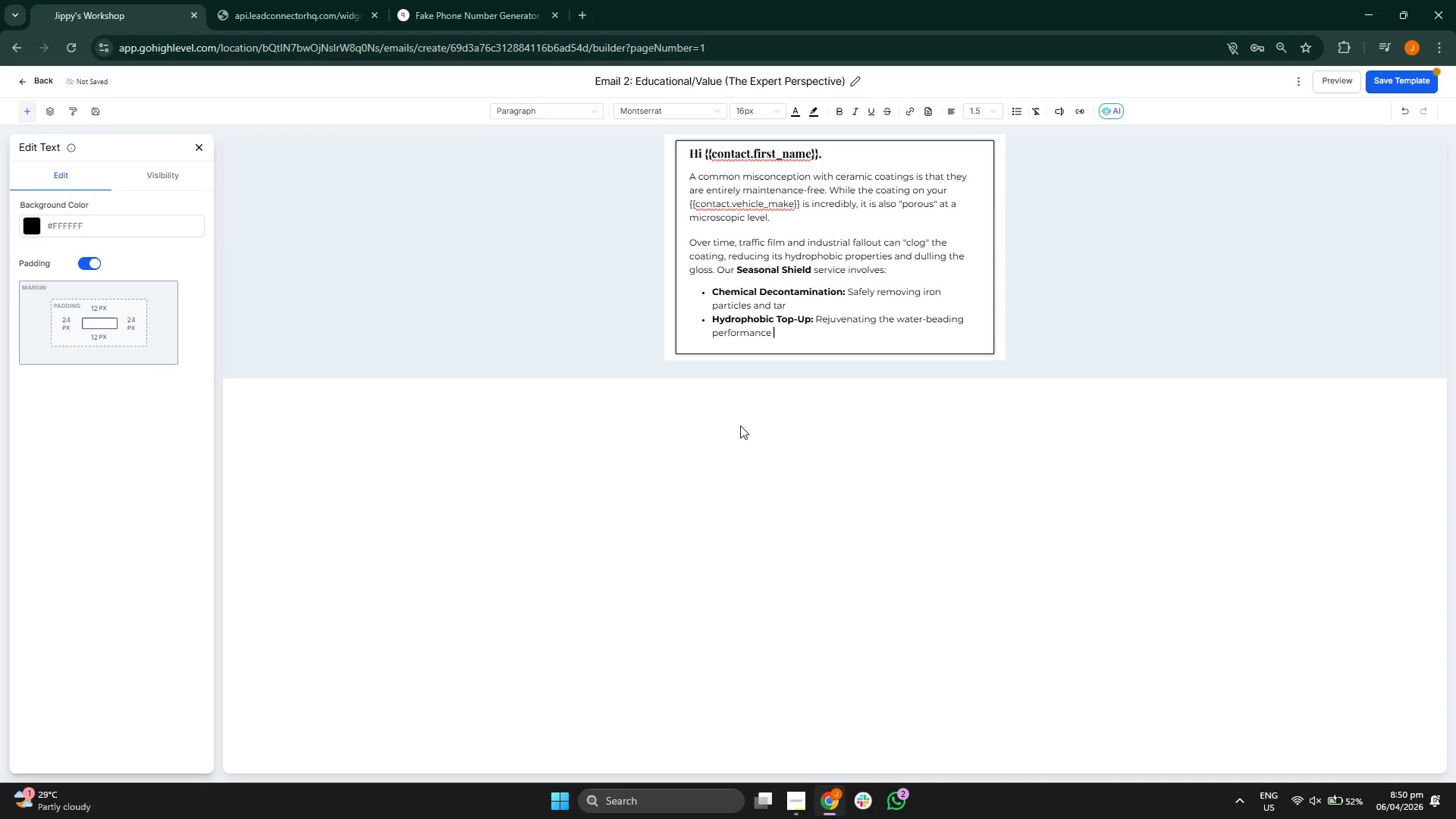 
wait(7.53)
 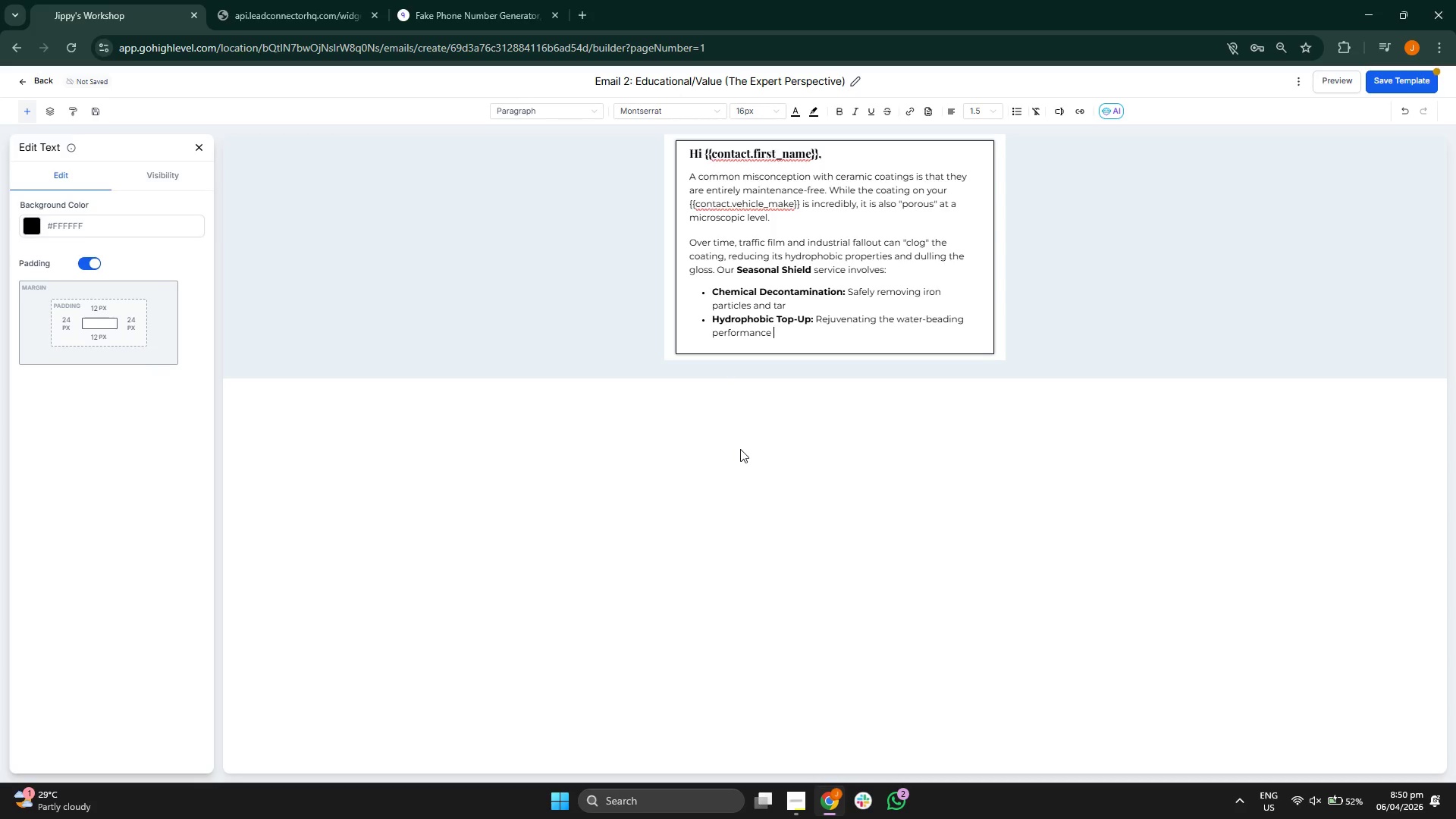 
key(Backspace)
 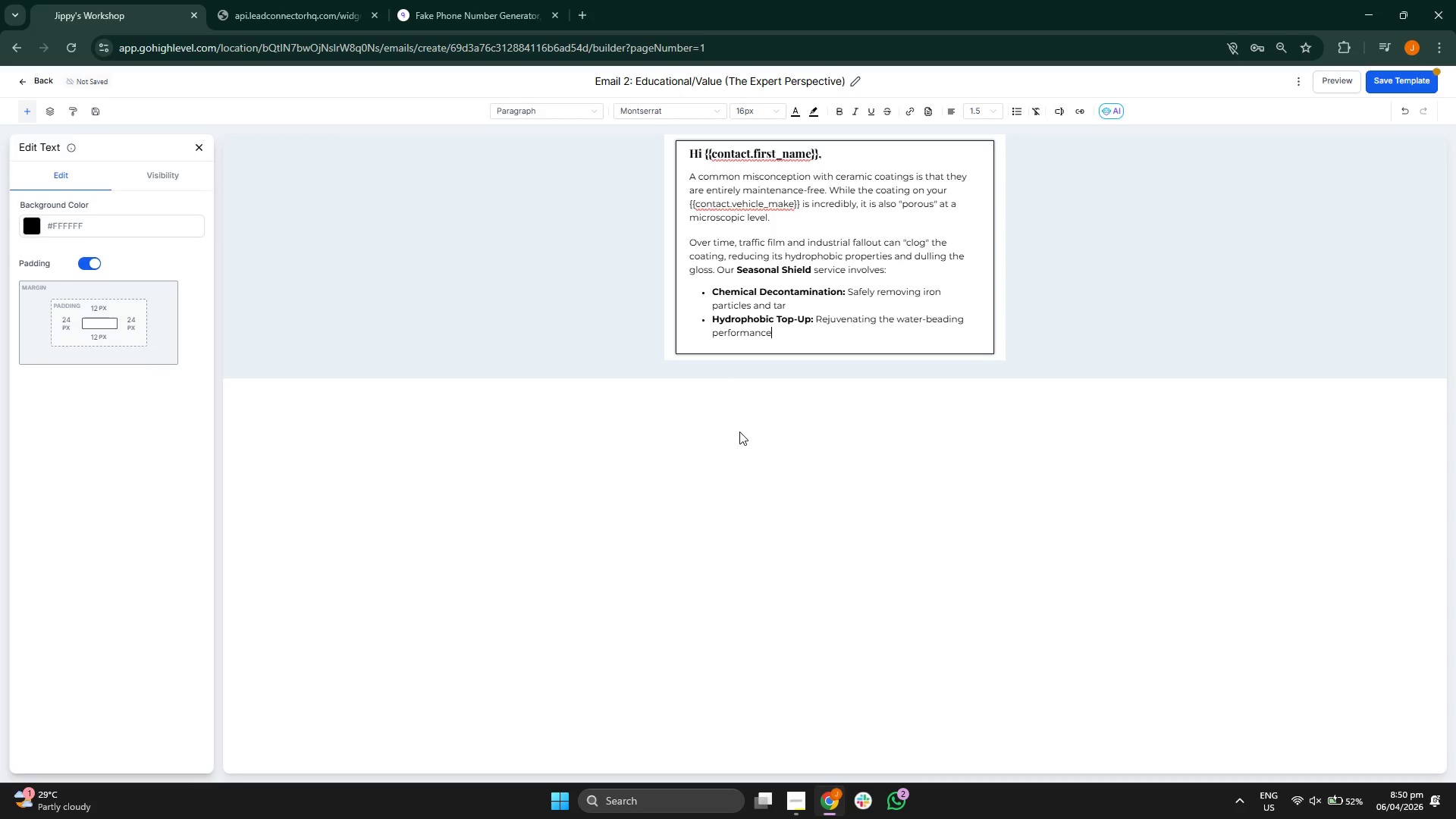 
key(Enter)
 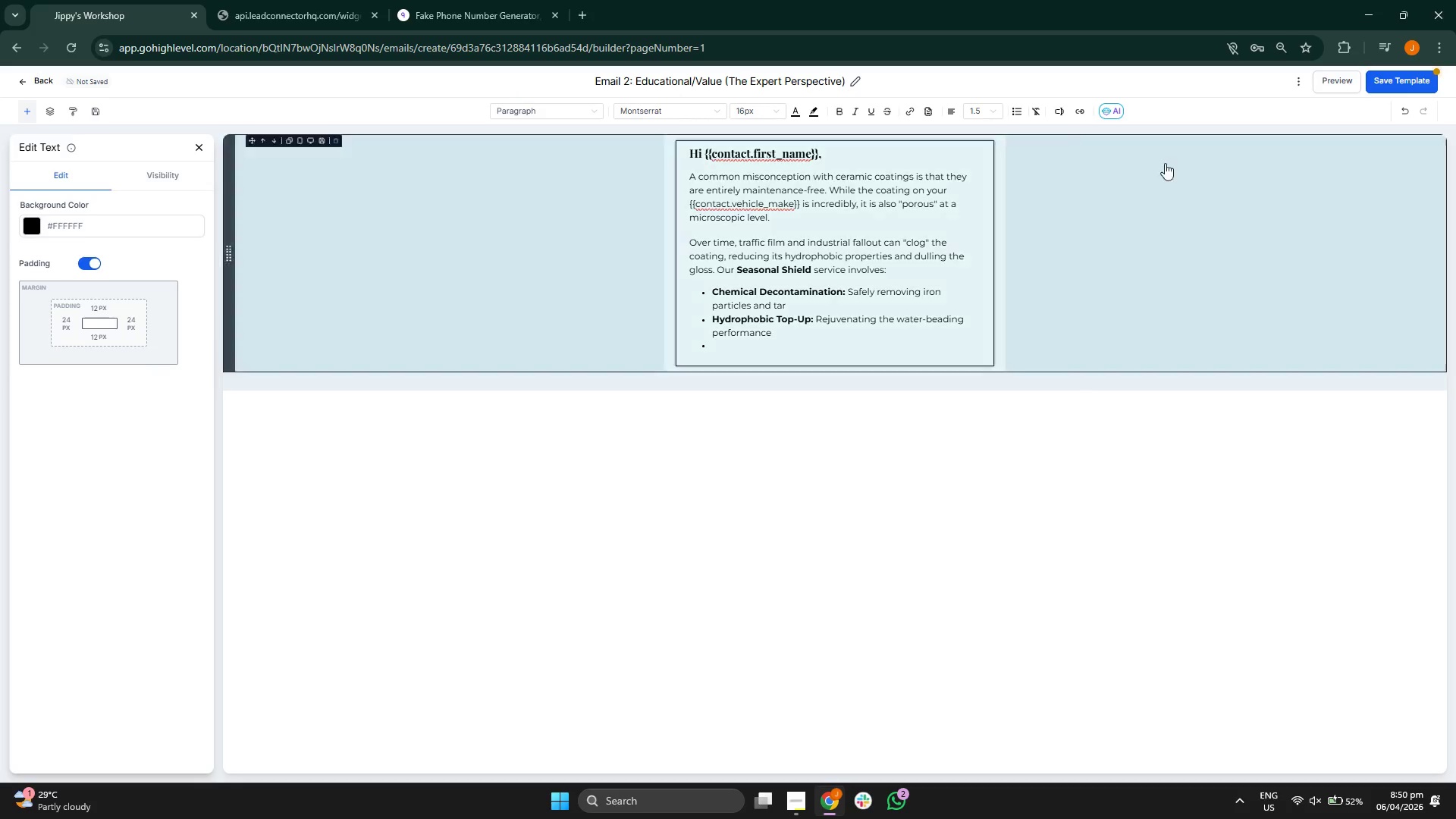 
left_click([1385, 81])
 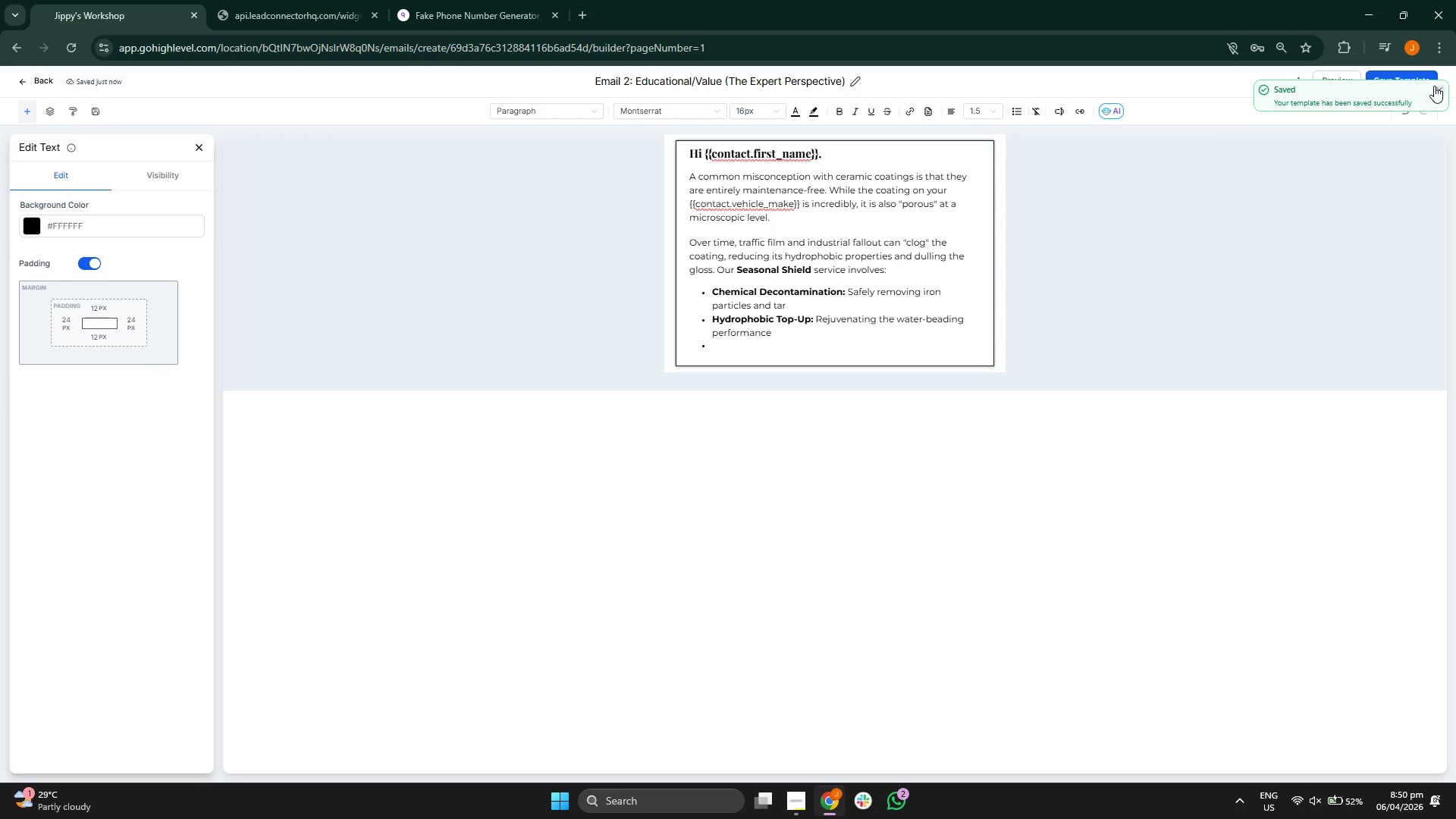 
double_click([1348, 82])
 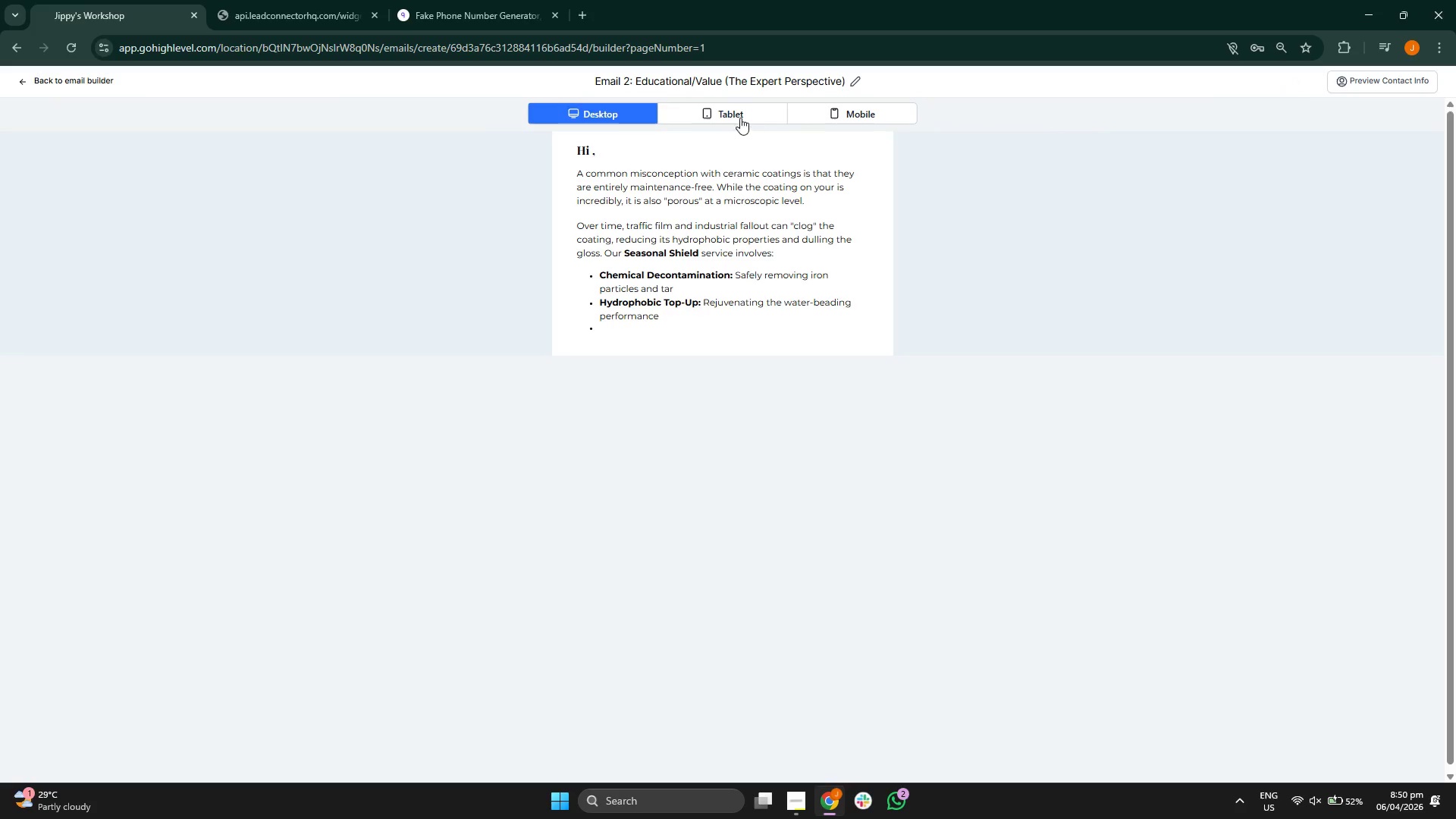 
double_click([836, 108])
 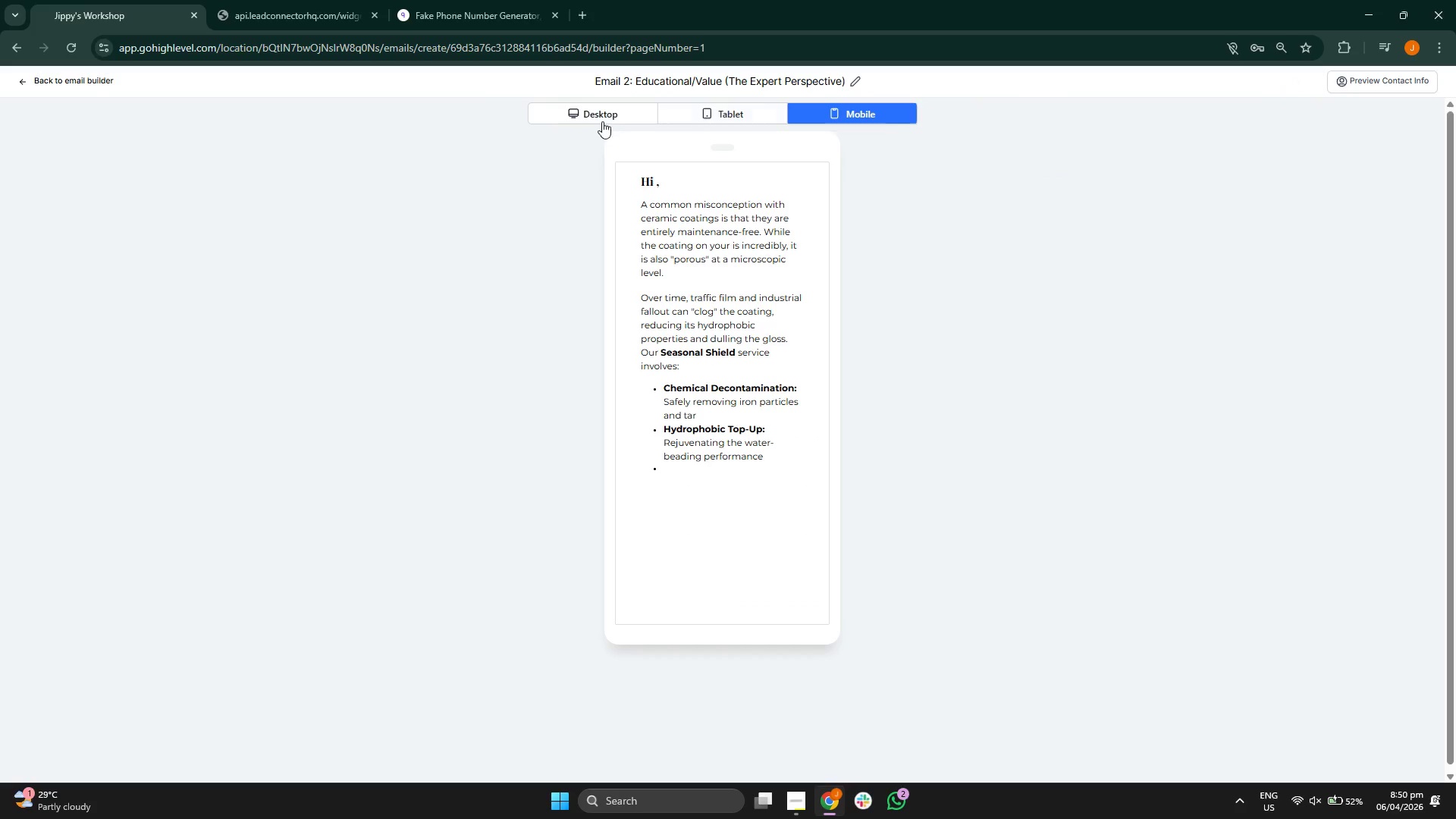 
left_click([601, 119])
 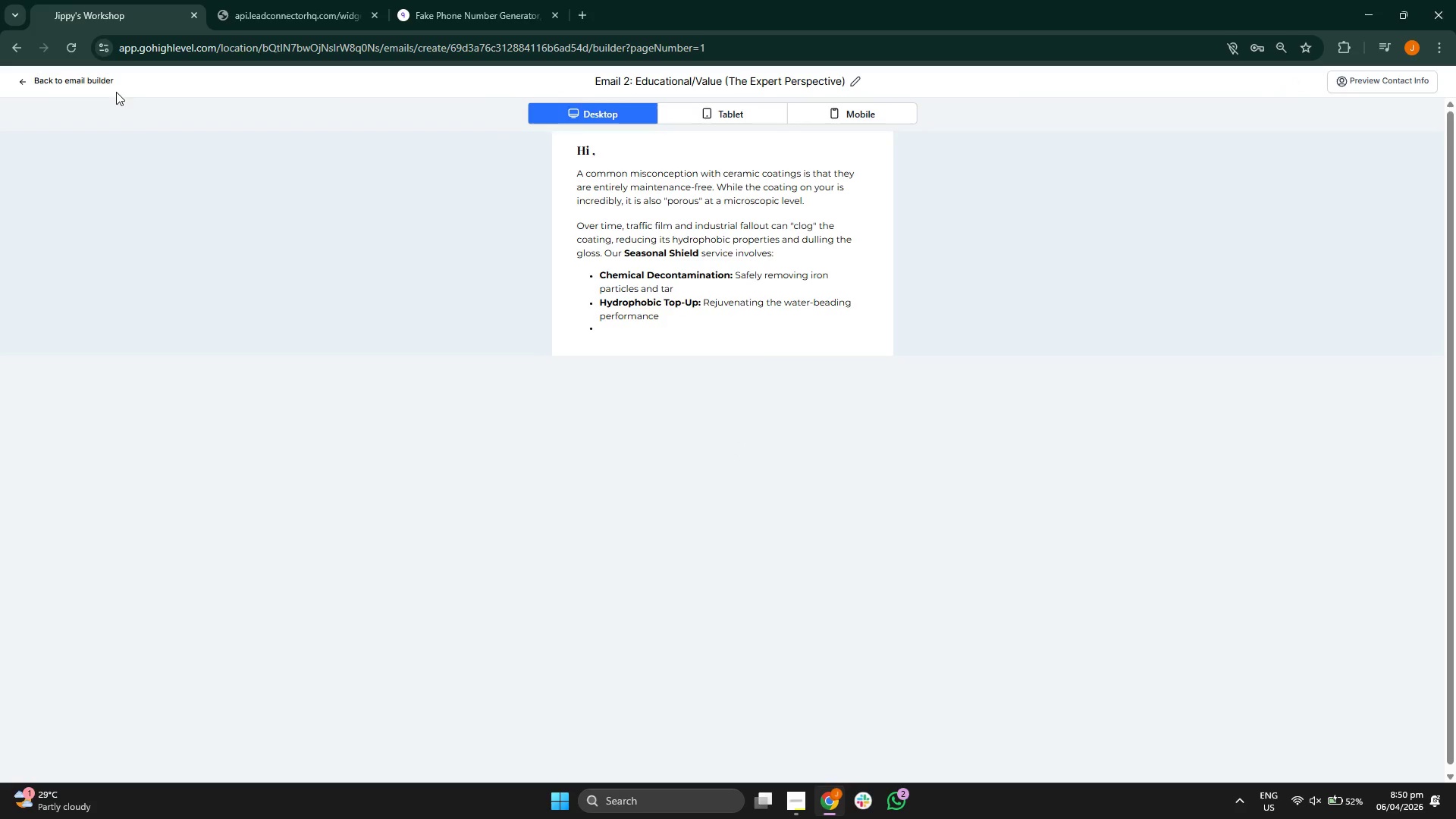 
left_click([95, 82])
 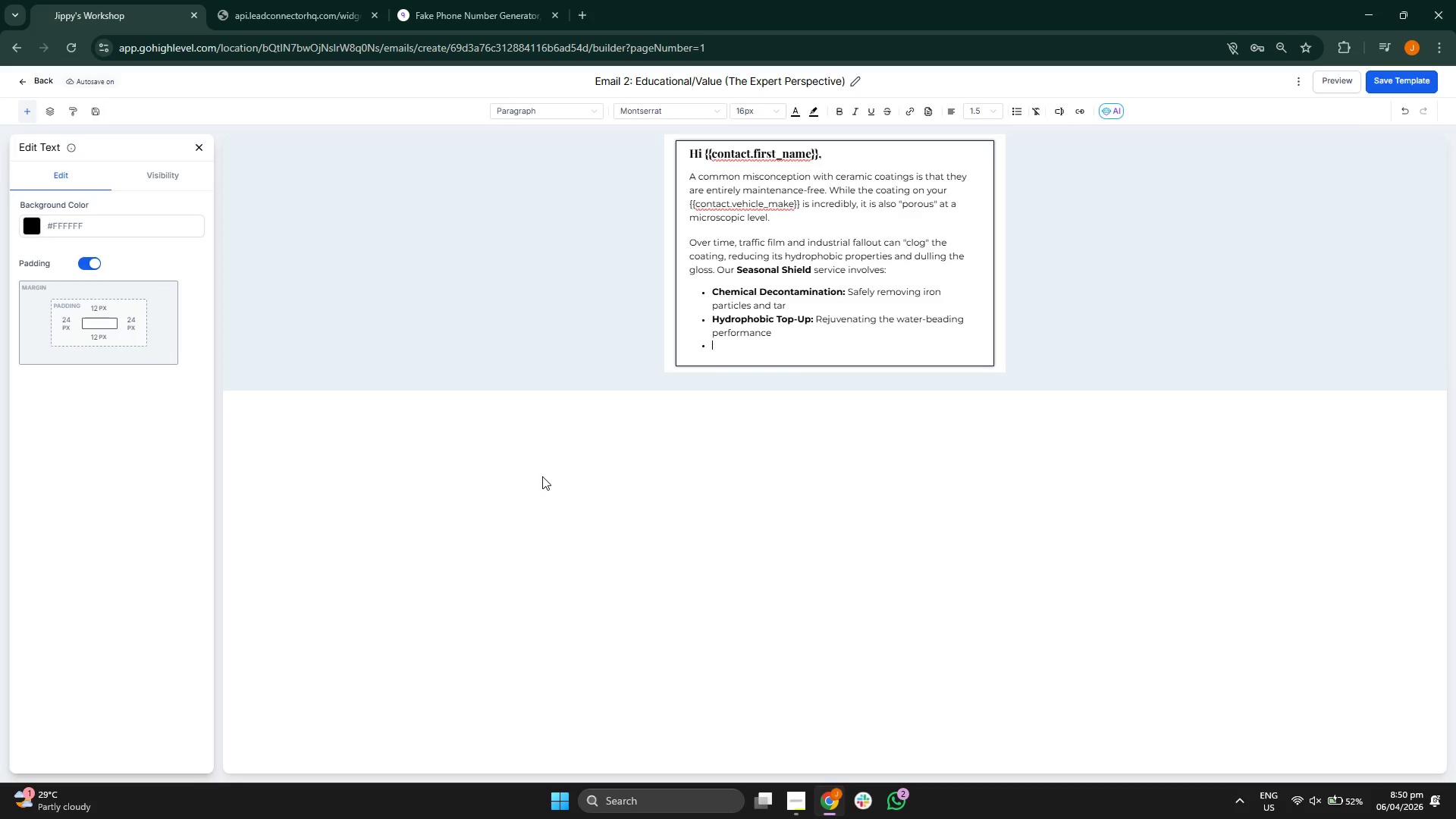 
type(sad)
key(Backspace)
key(Backspace)
key(Backspace)
 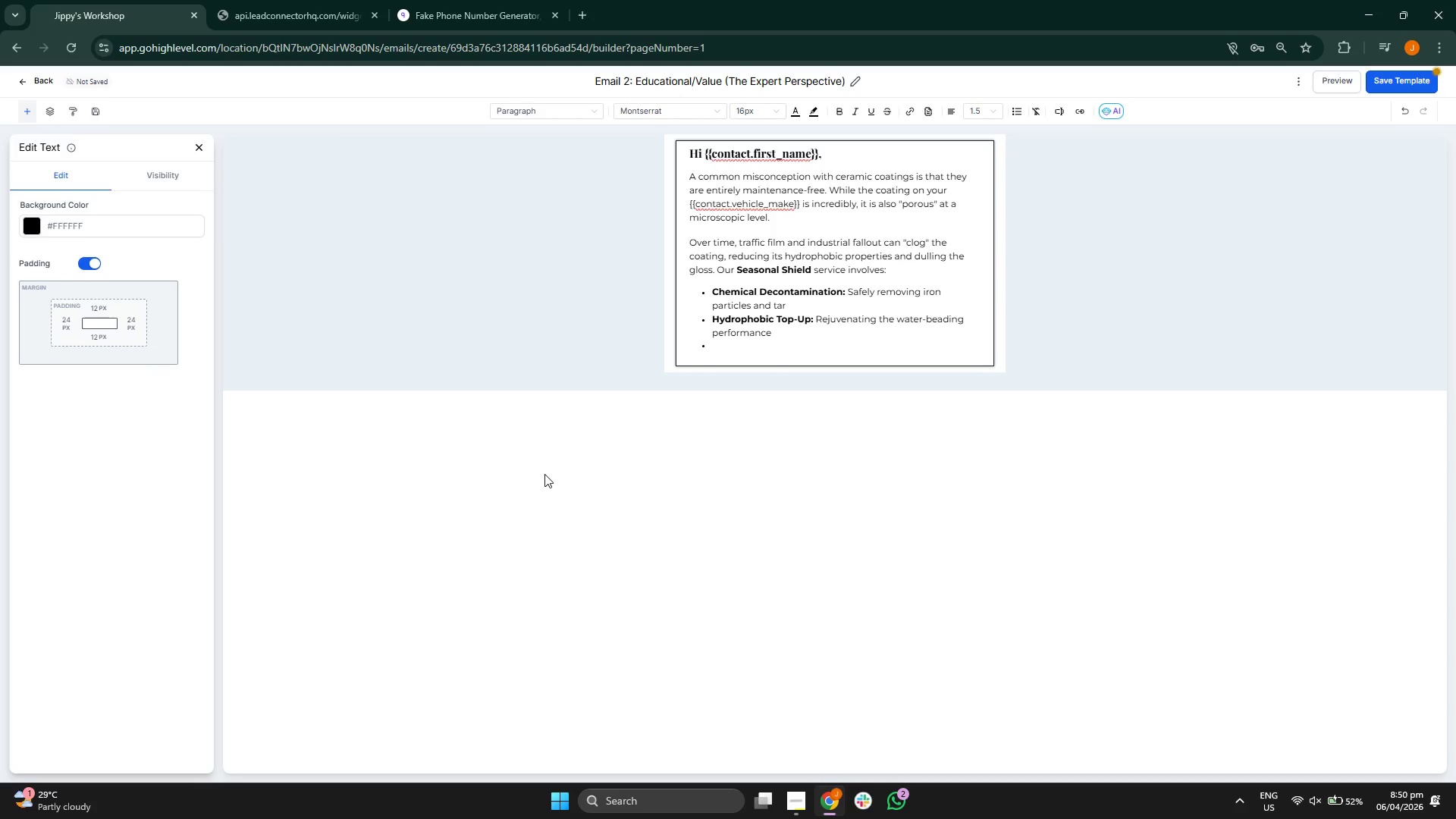 
key(Control+B)
 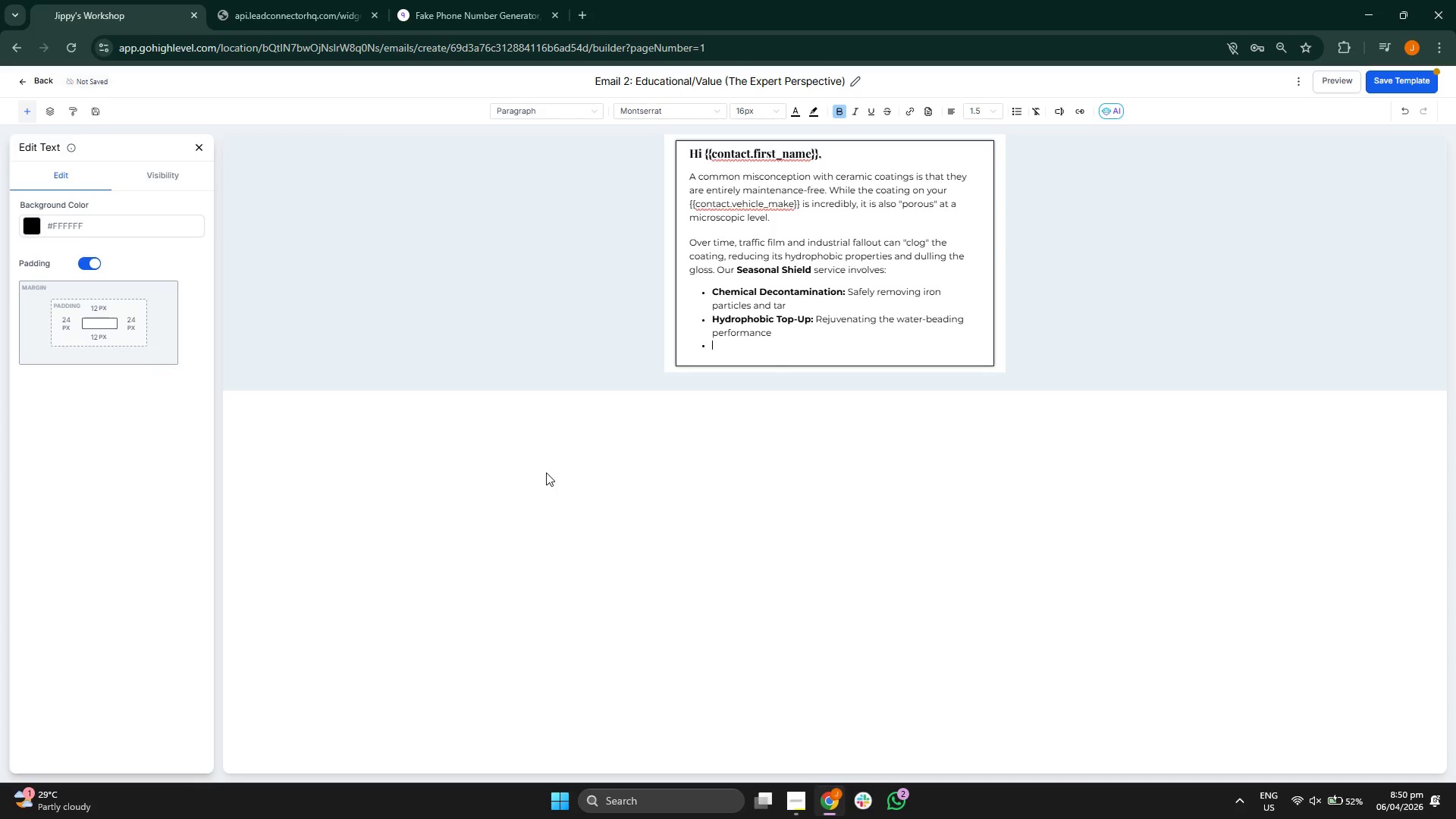 
type(Paint Intr)
key(Backspace)
type(egrity Ausd)
key(Backspace)
key(Backspace)
type(dit; )
 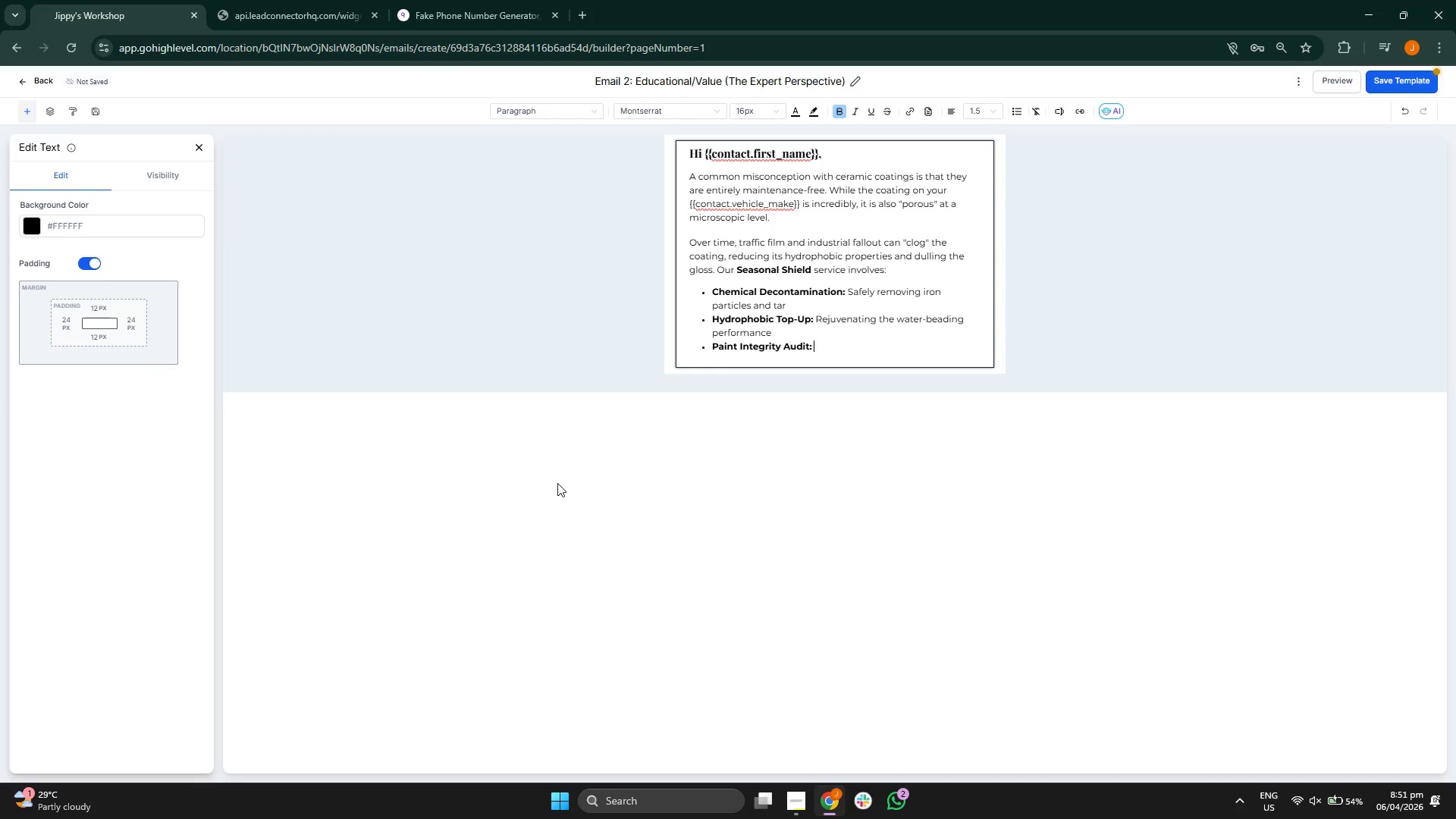 
key(Control+B)
 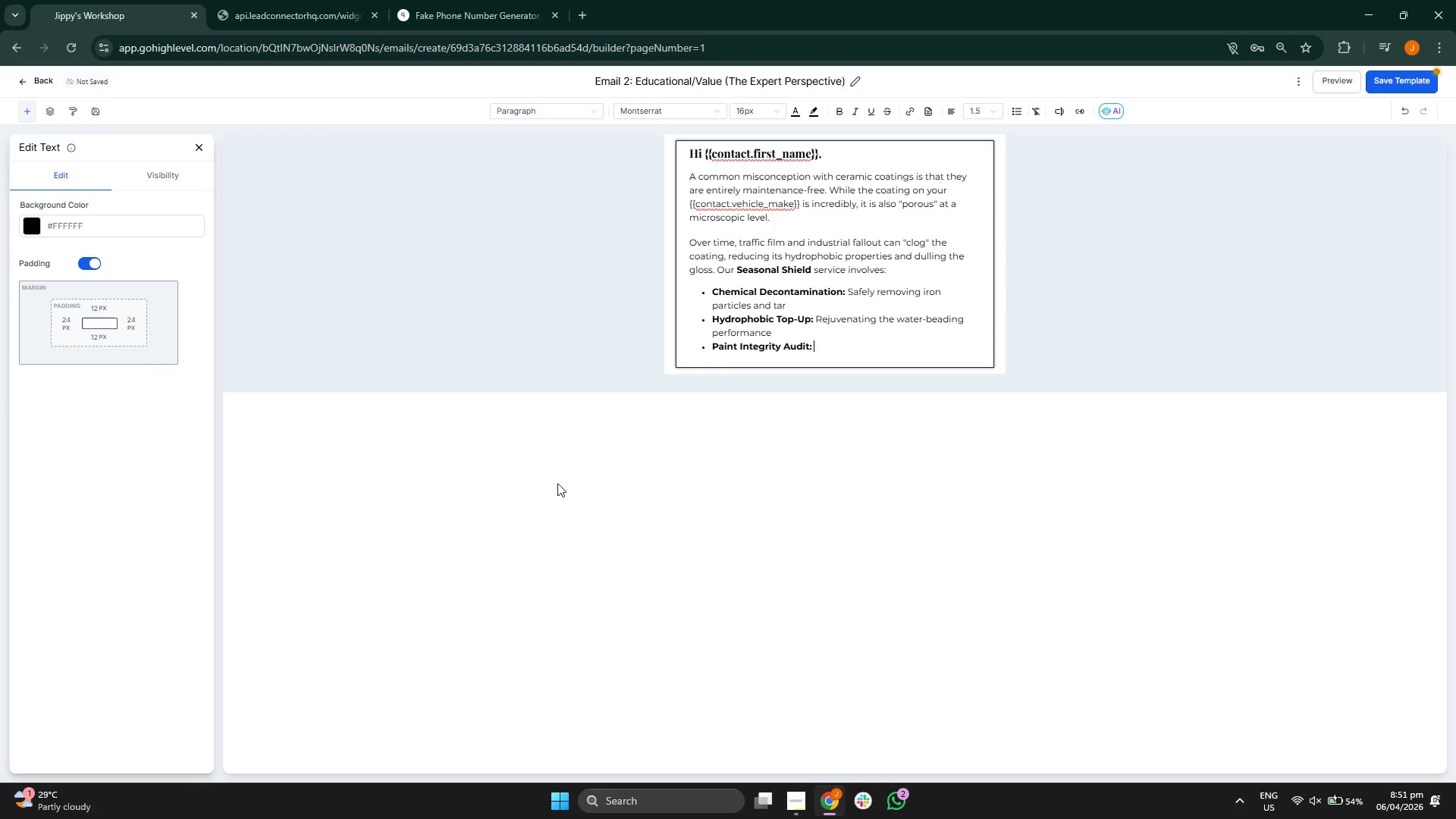 
type(Inspecting the coating's )
 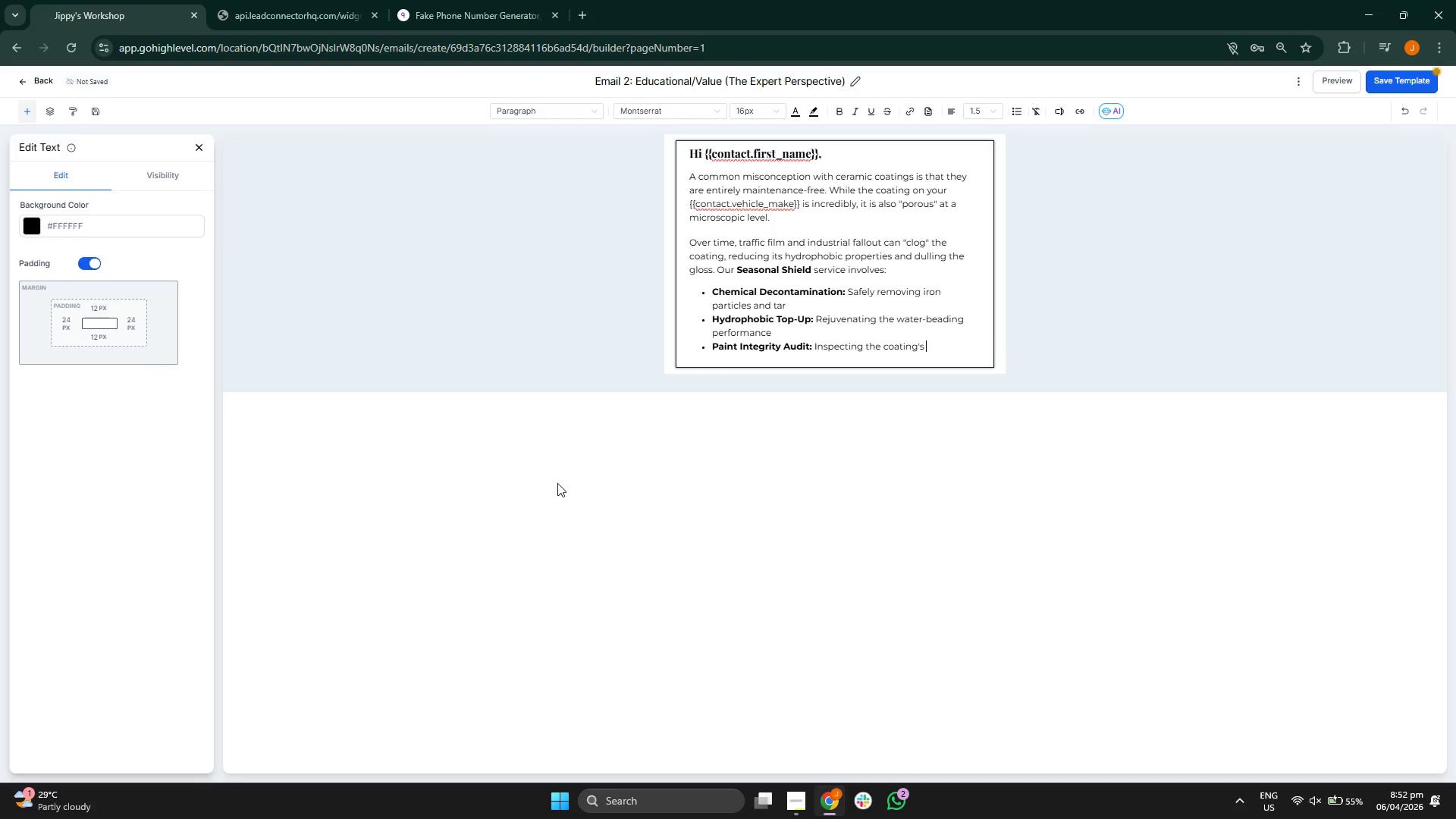 
type(bond for)
 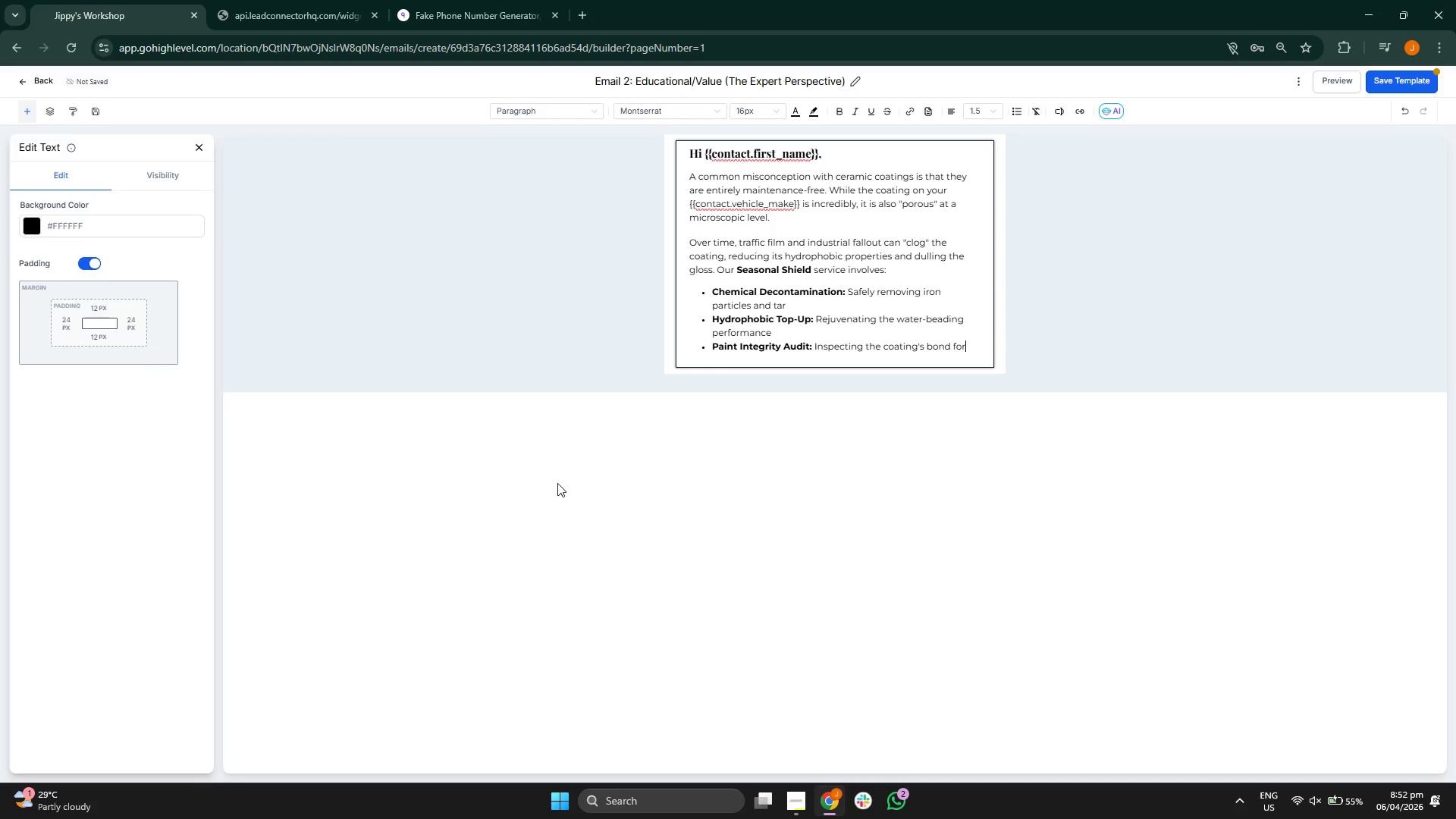 
type( lo)
 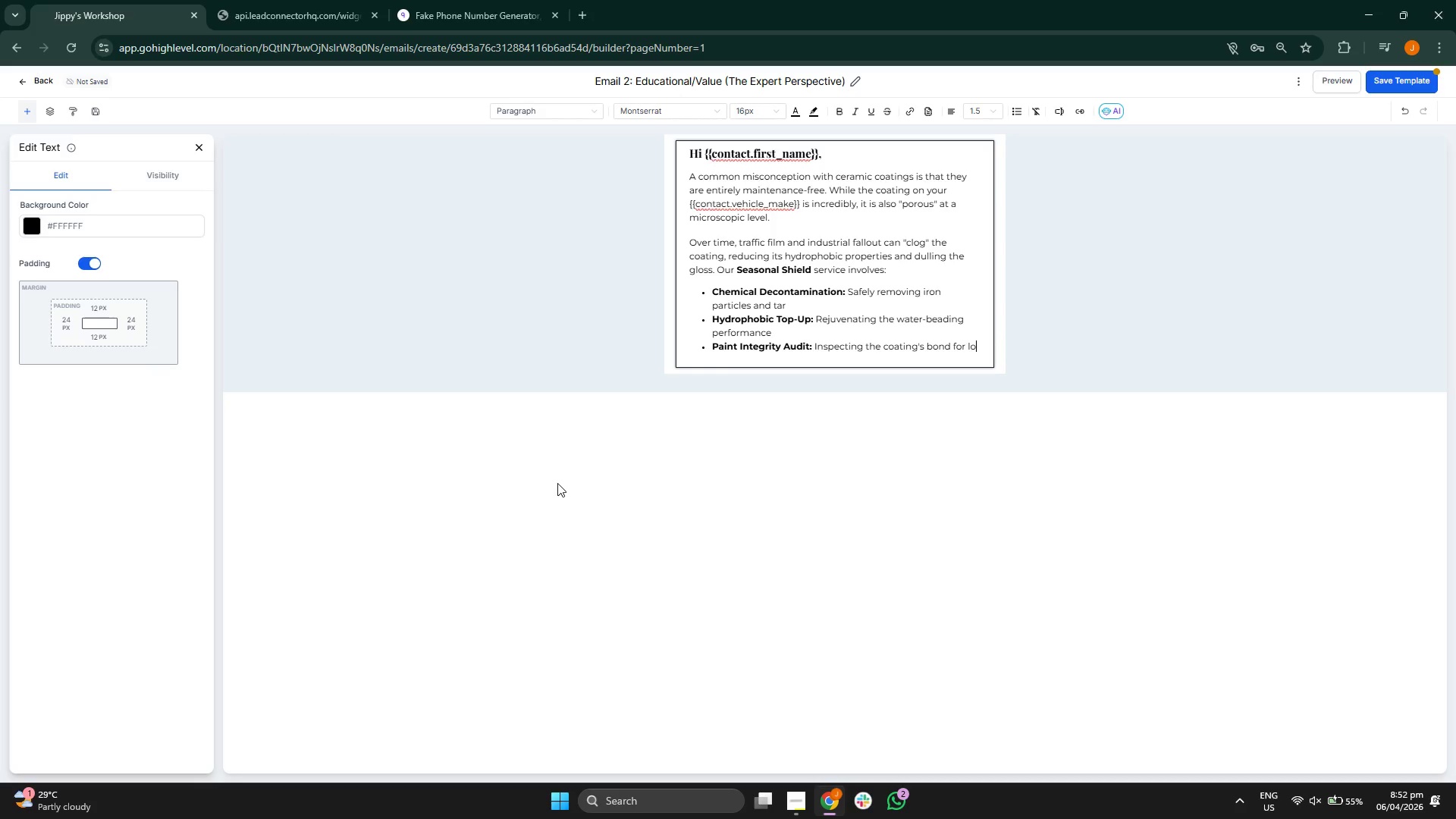 
key(N)
 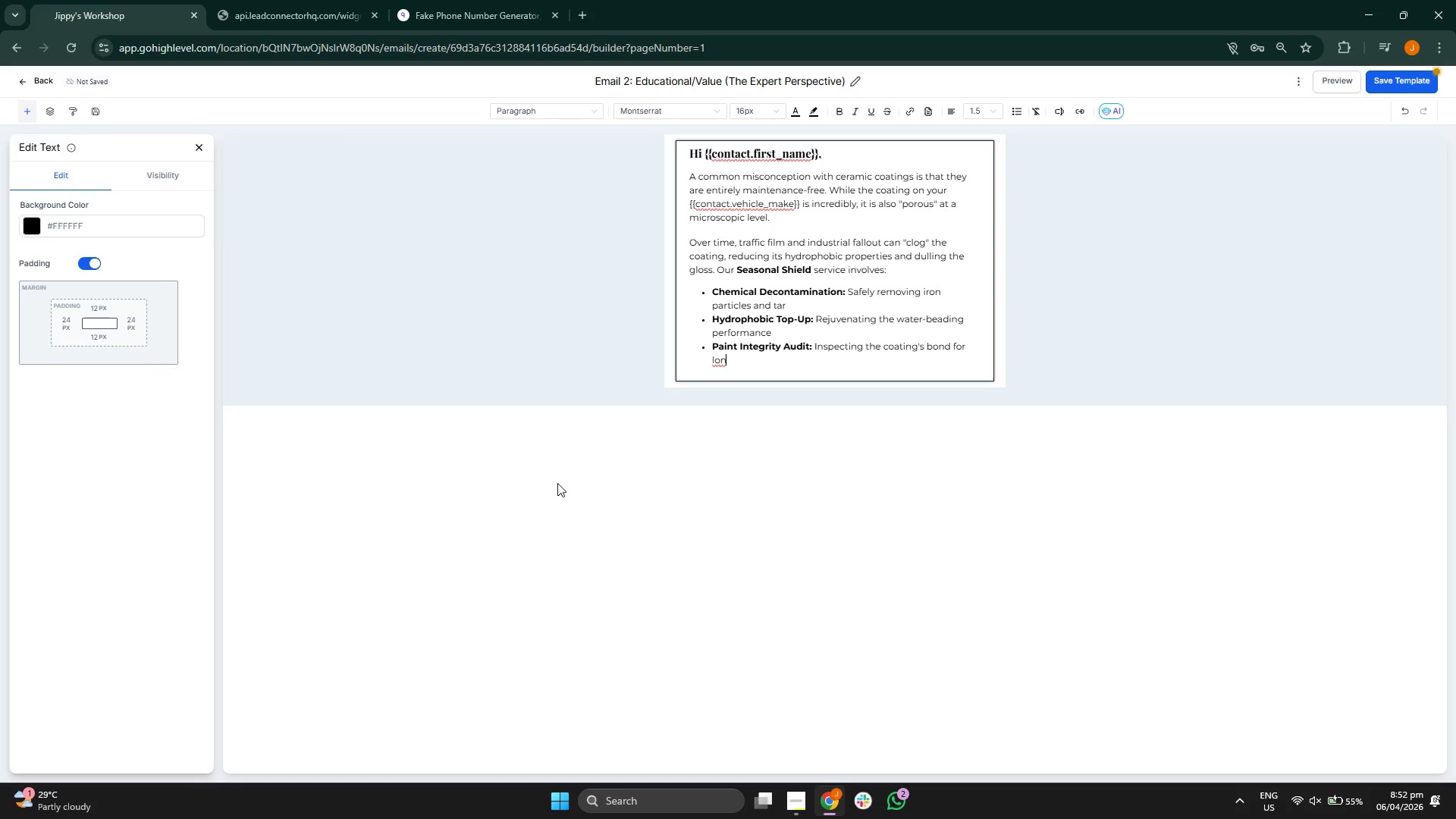 
type(g-term )
 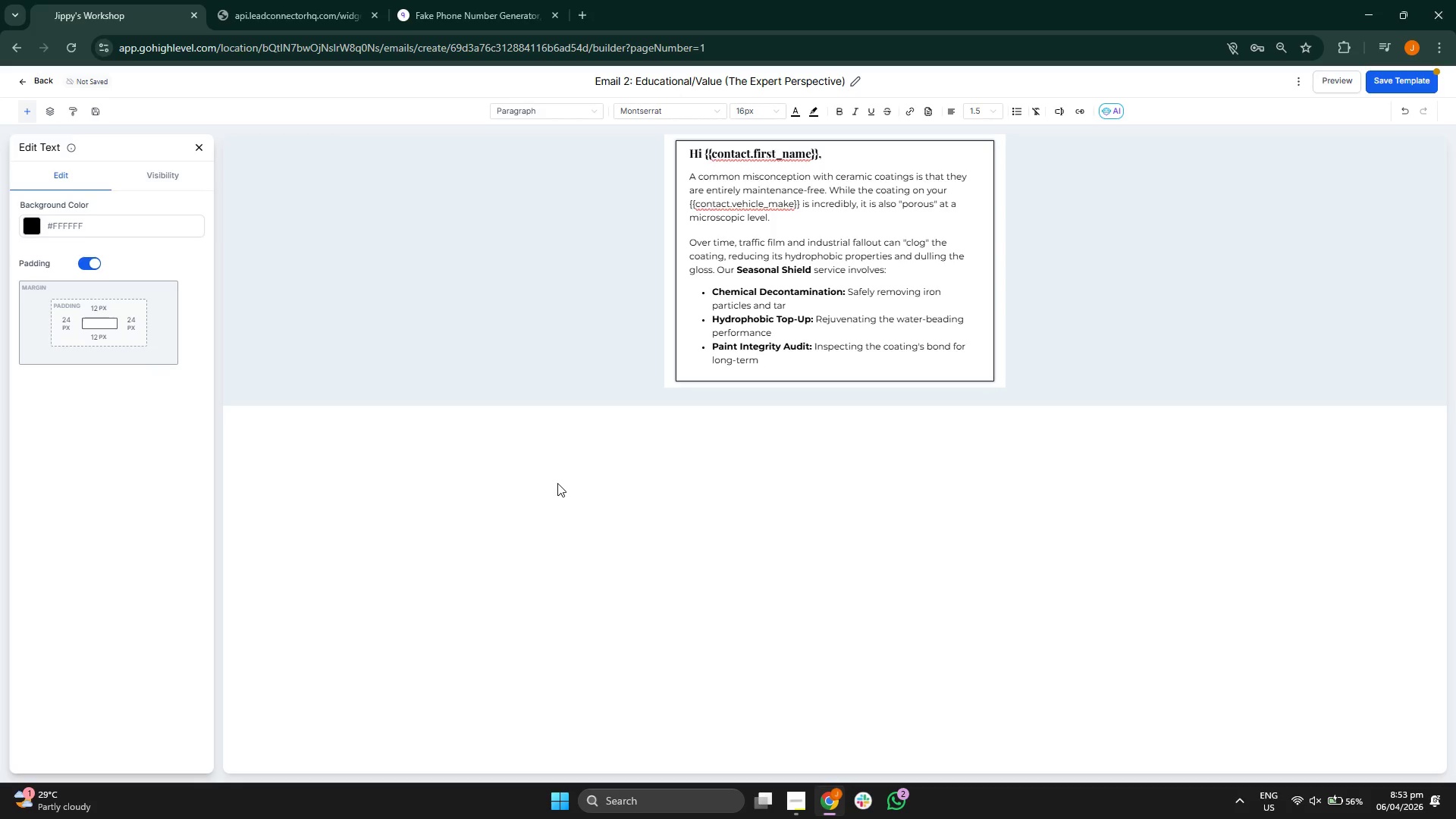 
type(durability.)
key(Backspace)
 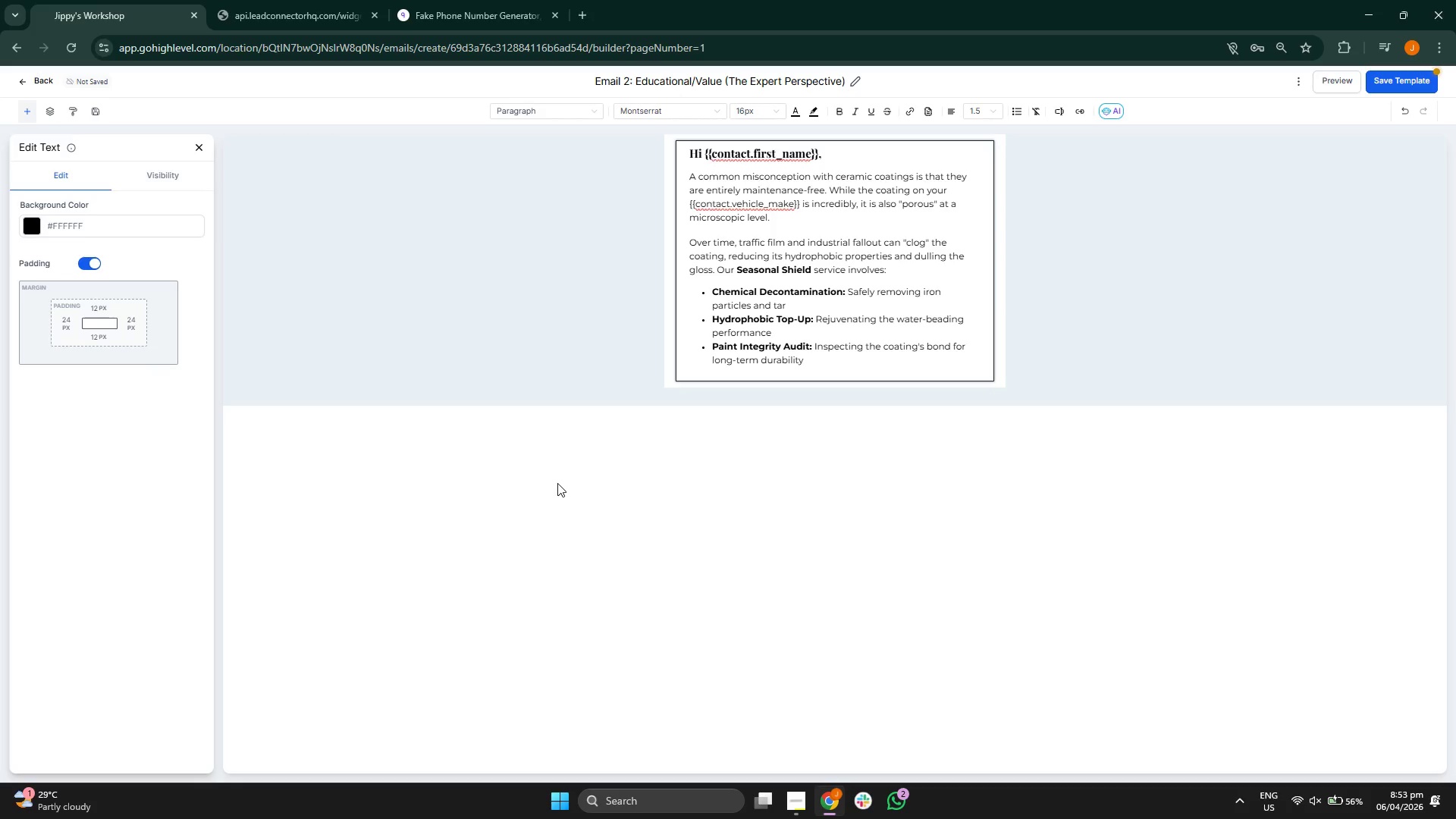 
key(Enter)
 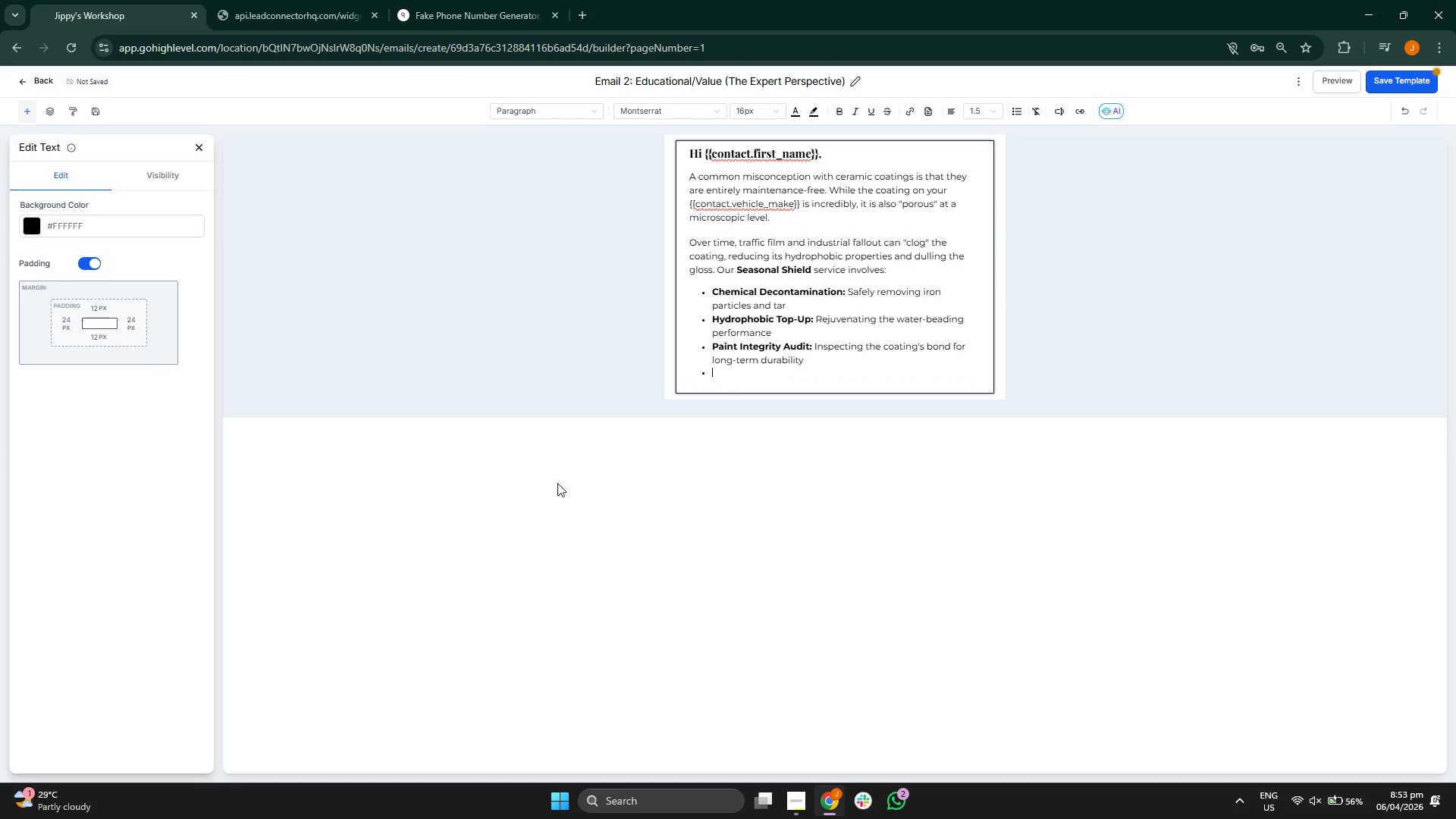 
key(Enter)
 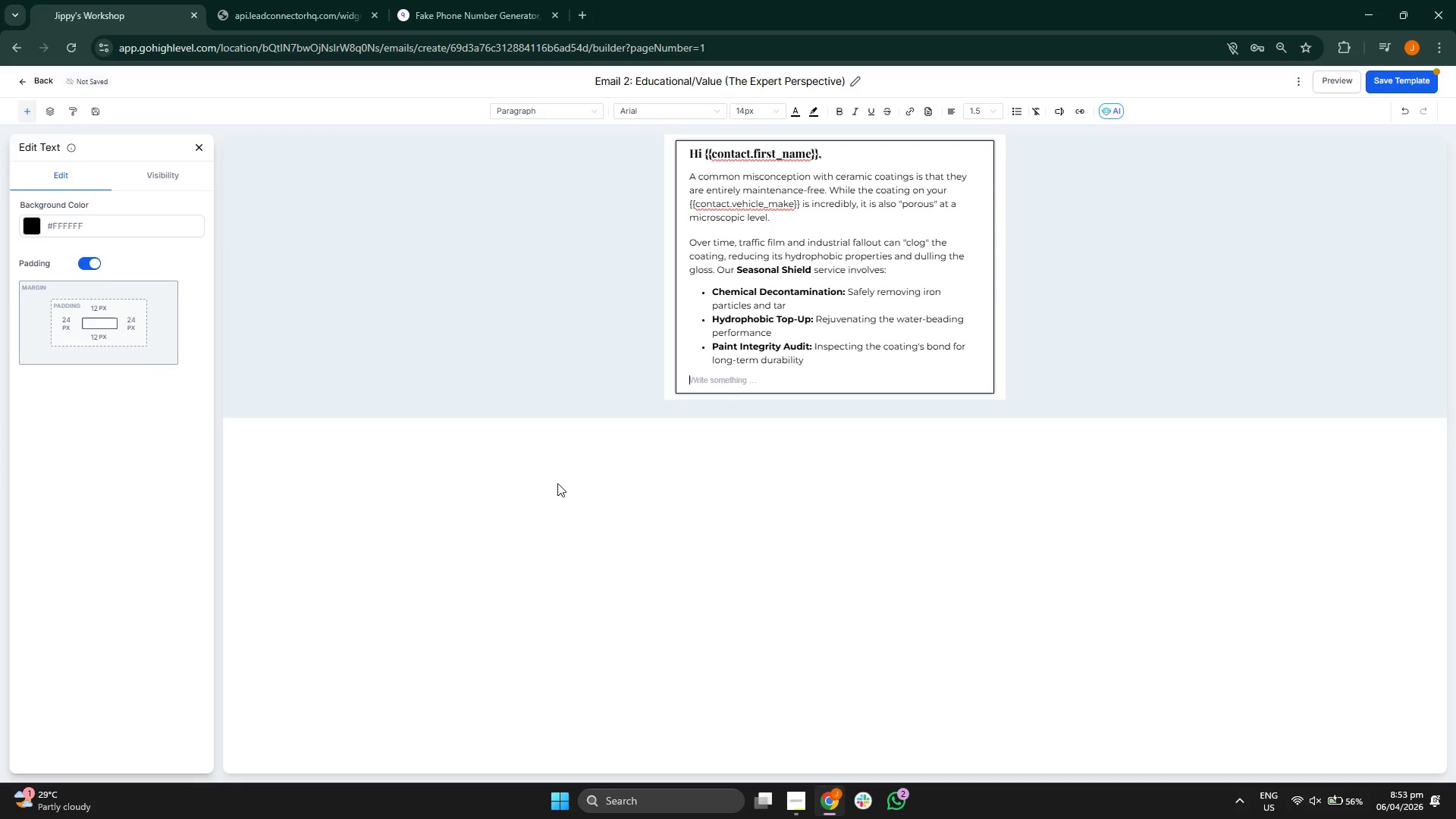 
type(Pres)
key(Backspace)
key(Backspace)
key(Backspace)
key(Backspace)
 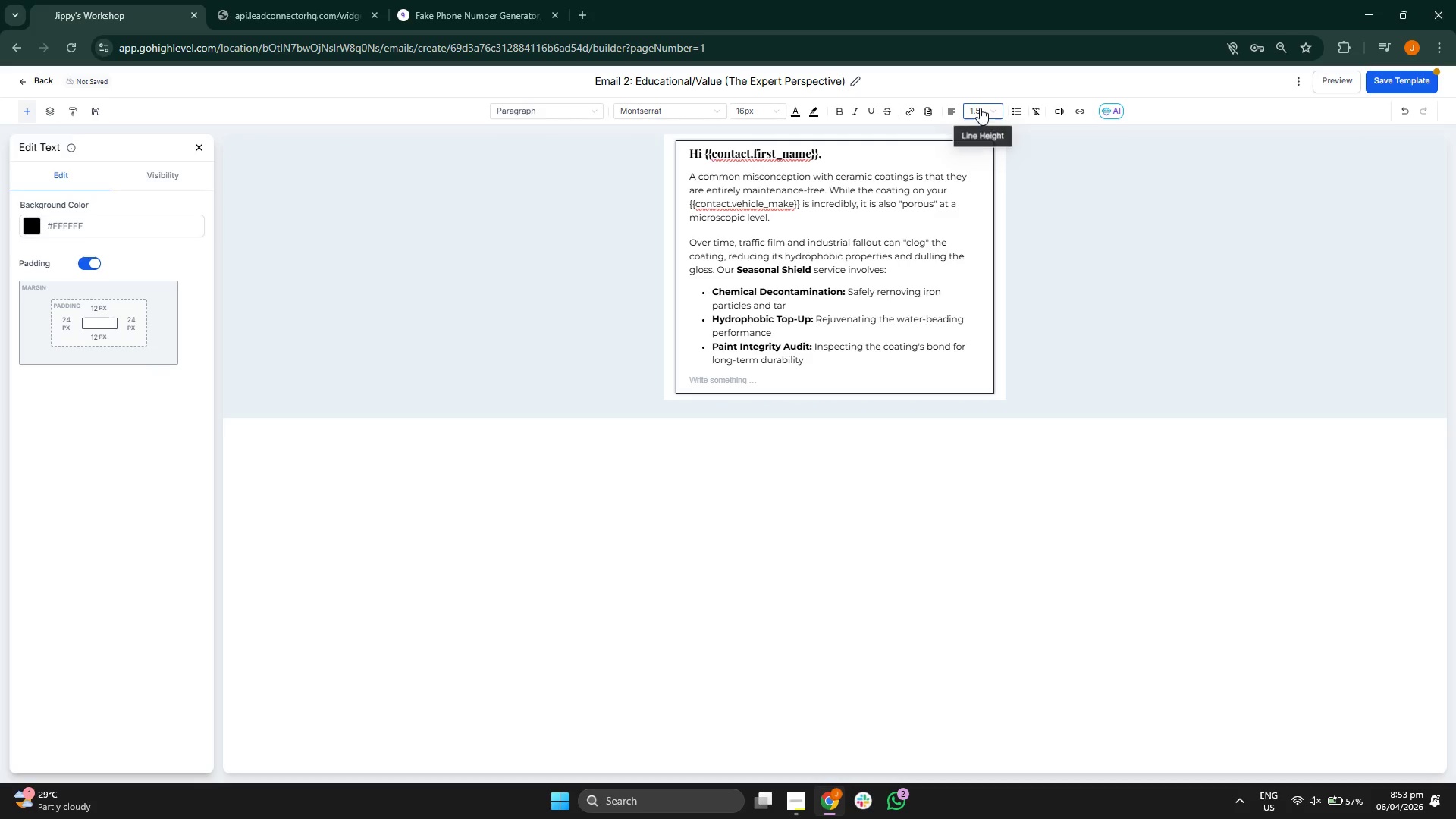 
left_click([822, 504])
 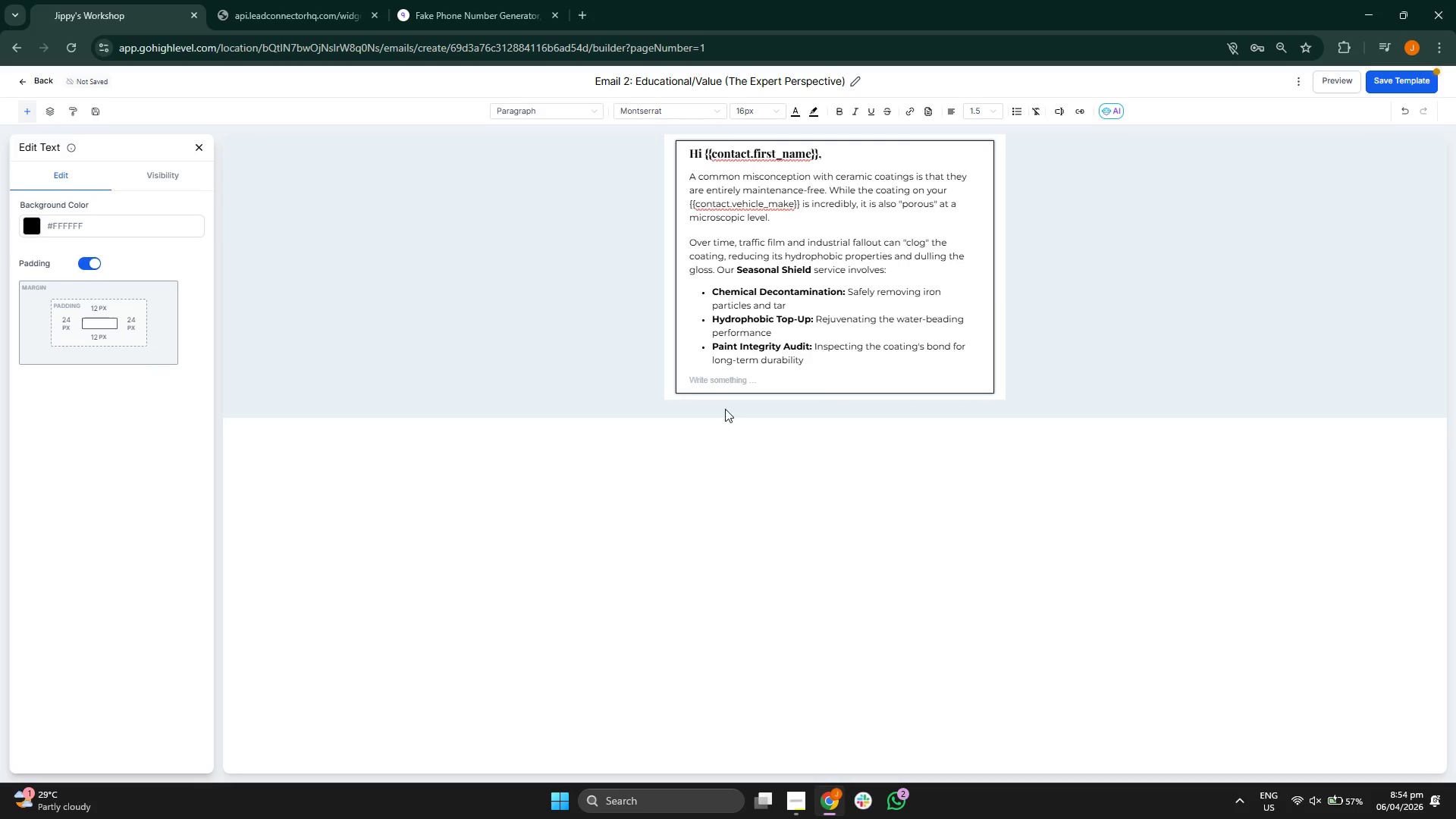 
left_click([696, 381])
 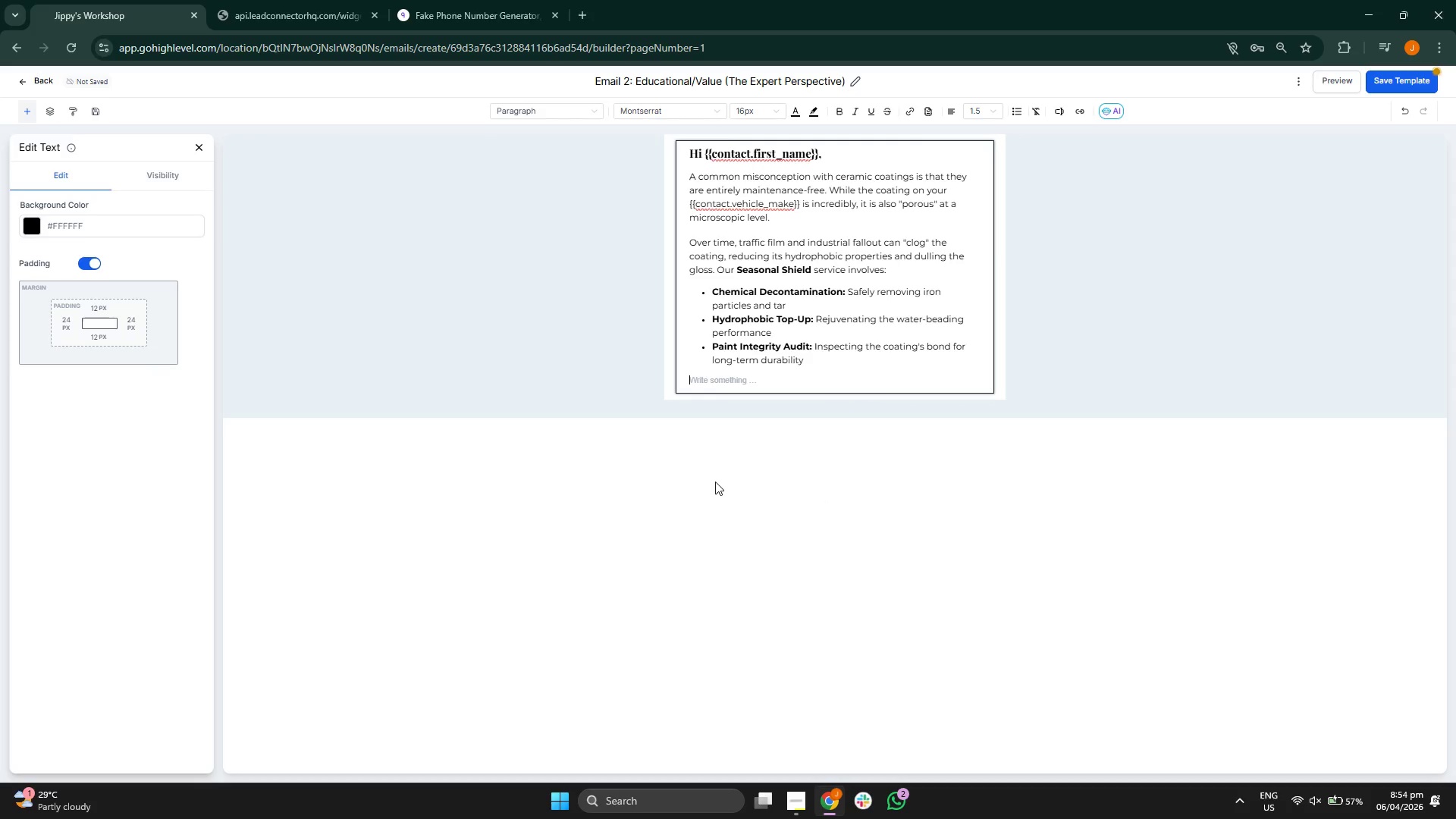 
type(Pe)
key(Backspace)
type(resa)
key(Backspace)
key(Backspace)
type(serve the gloss. Protew)
key(Backspace)
key(Backspace)
type(ect the resale value.)
 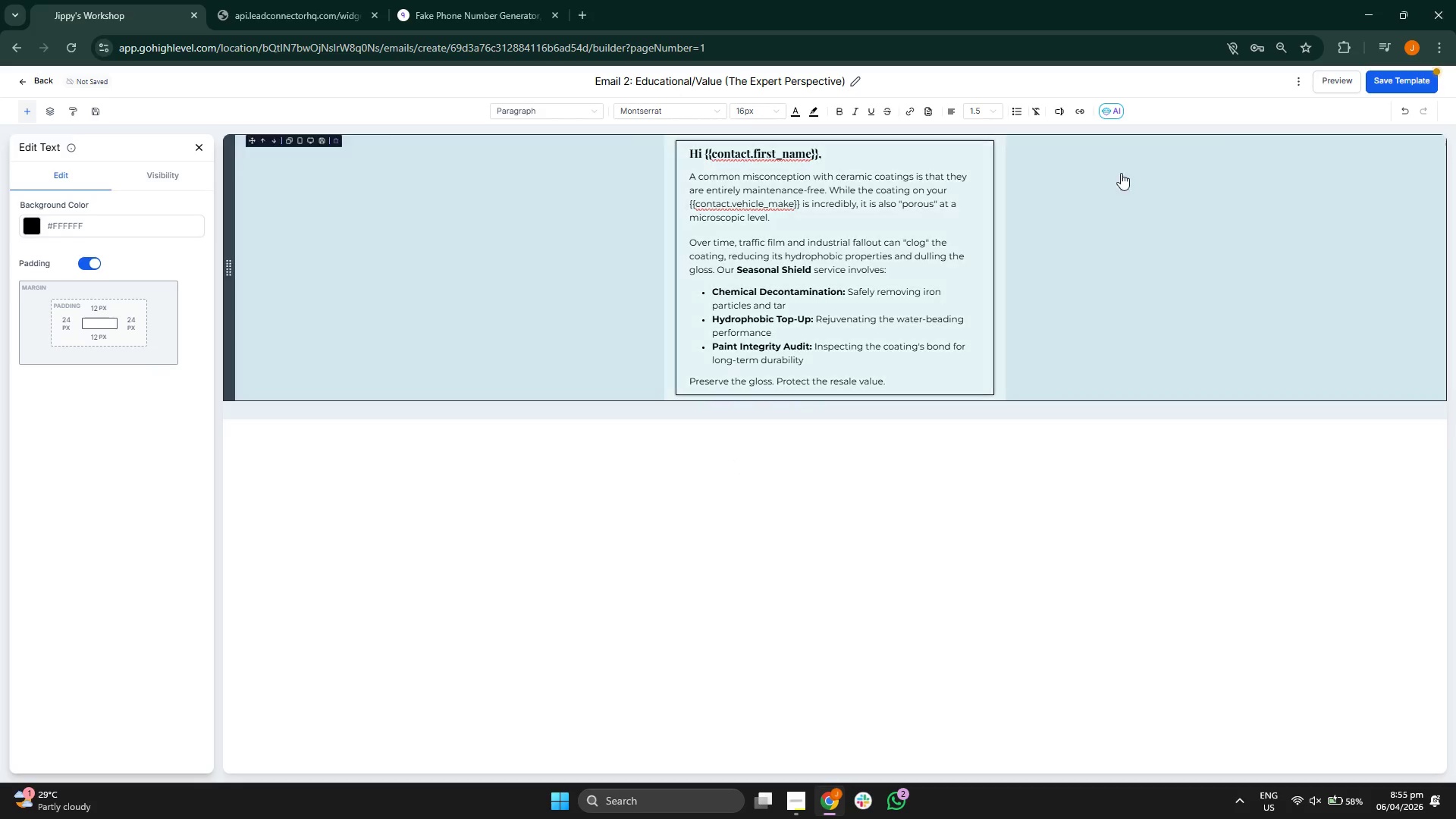 
left_click([1382, 80])
 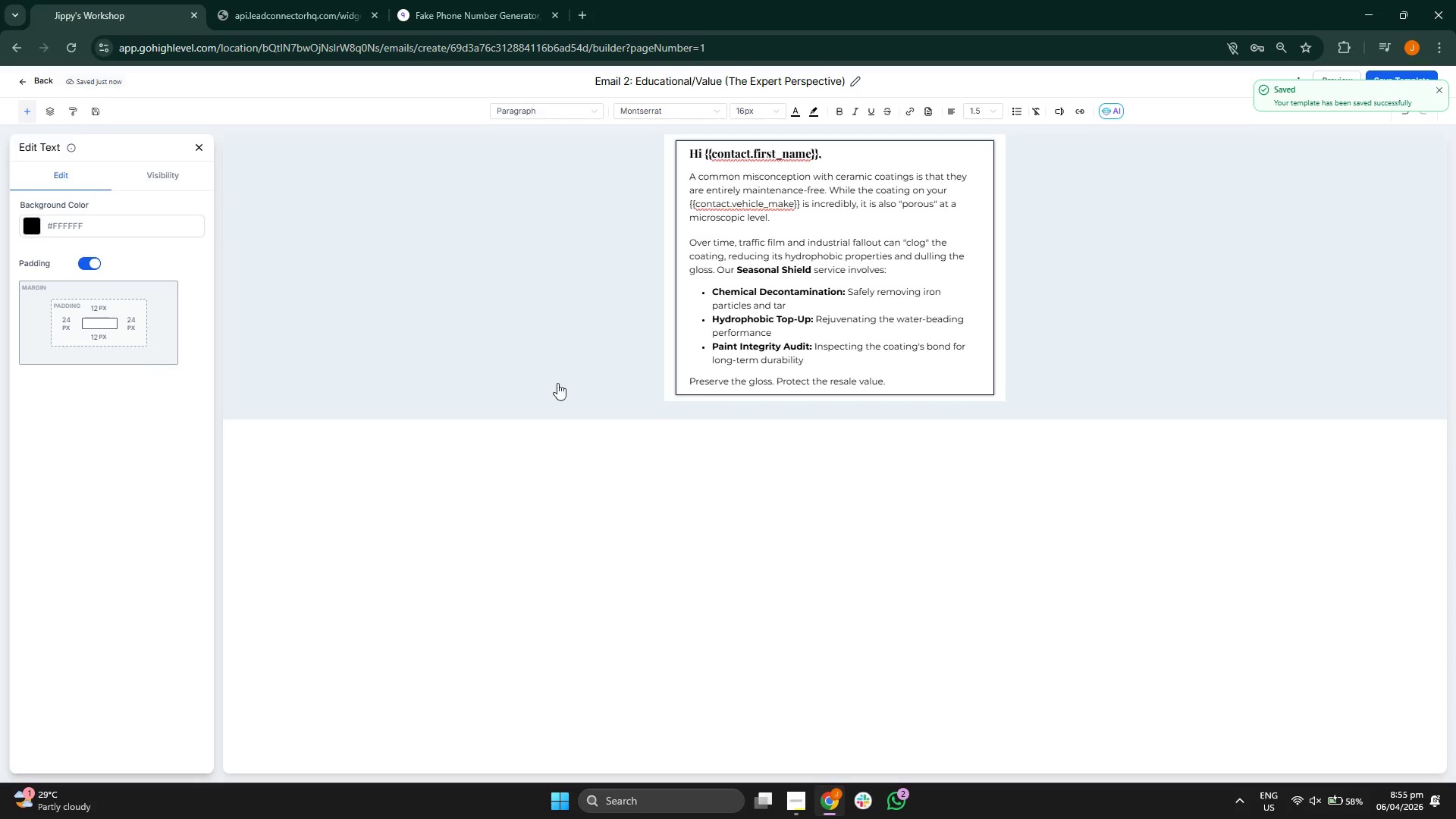 
left_click([196, 141])
 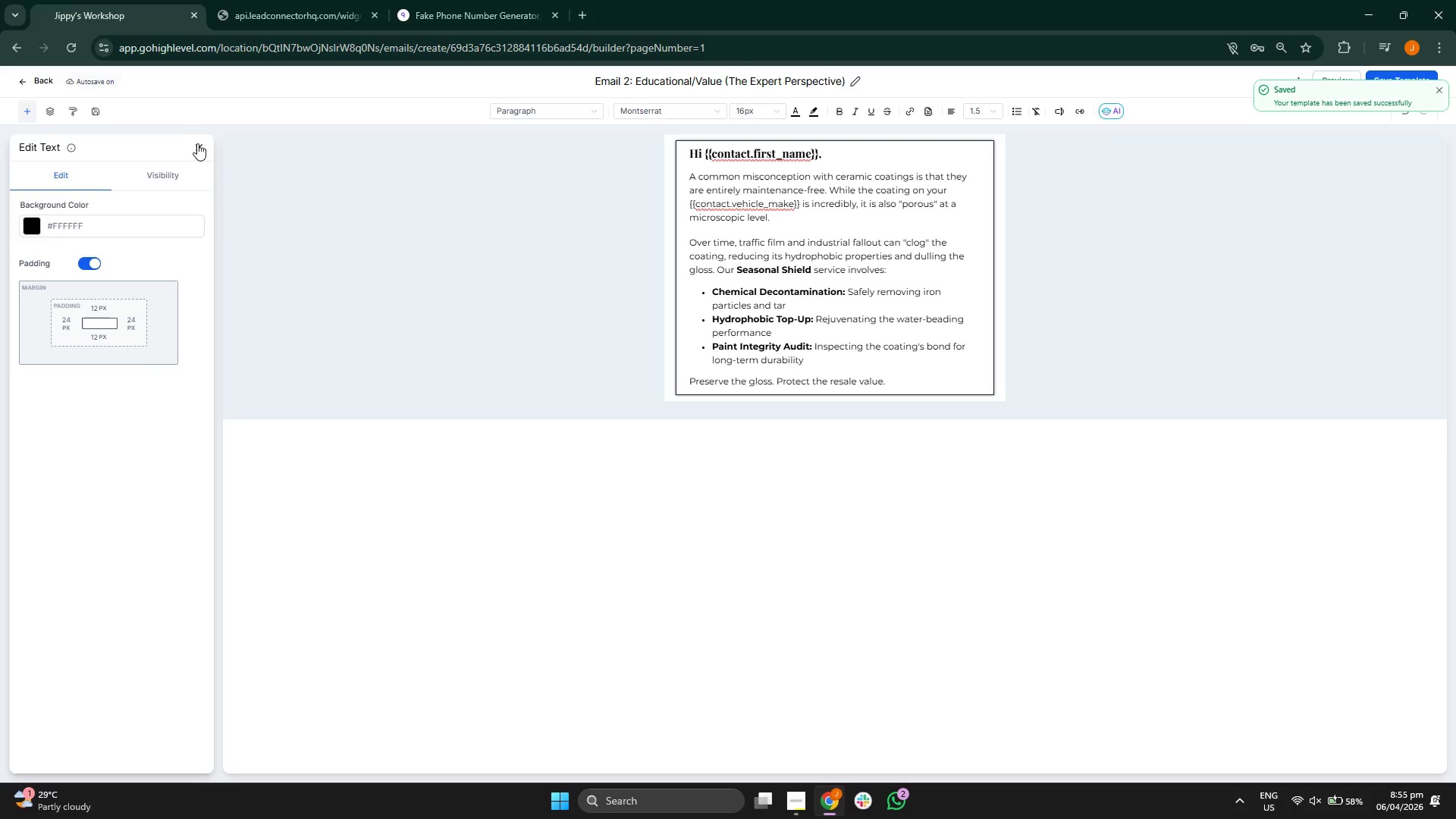 
left_click([198, 144])
 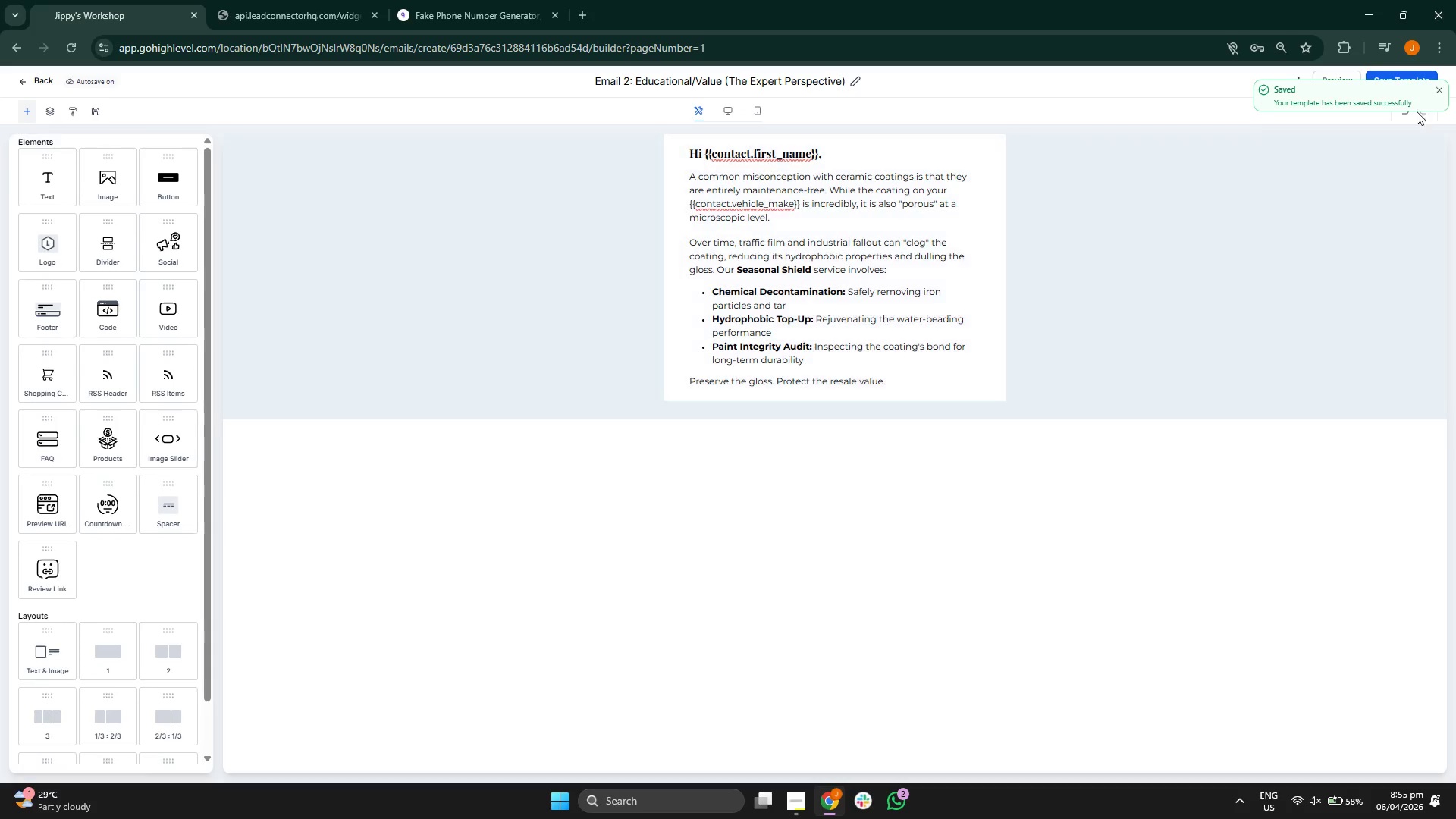 
double_click([1334, 79])
 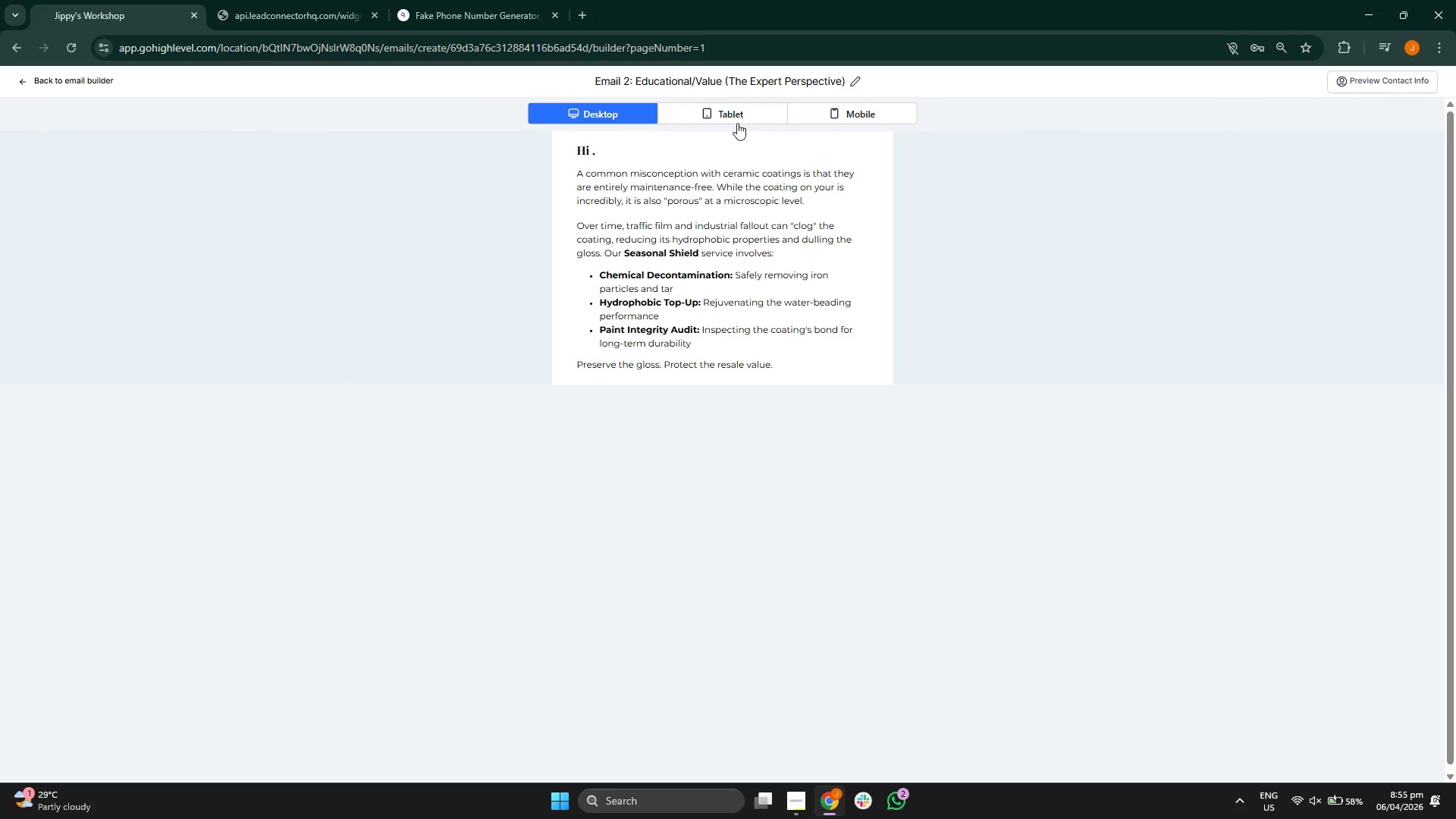 
left_click([722, 121])
 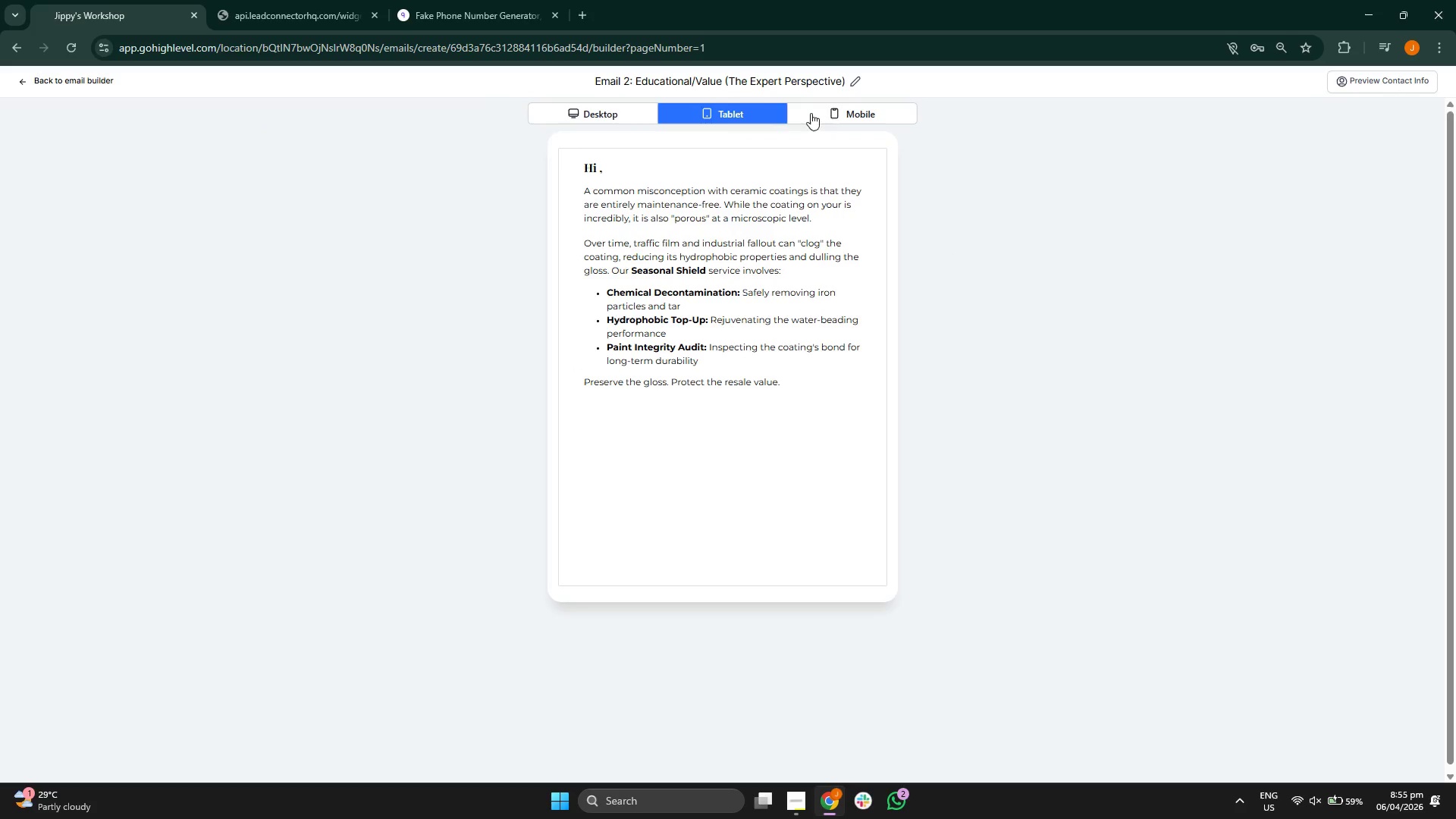 
left_click([828, 108])
 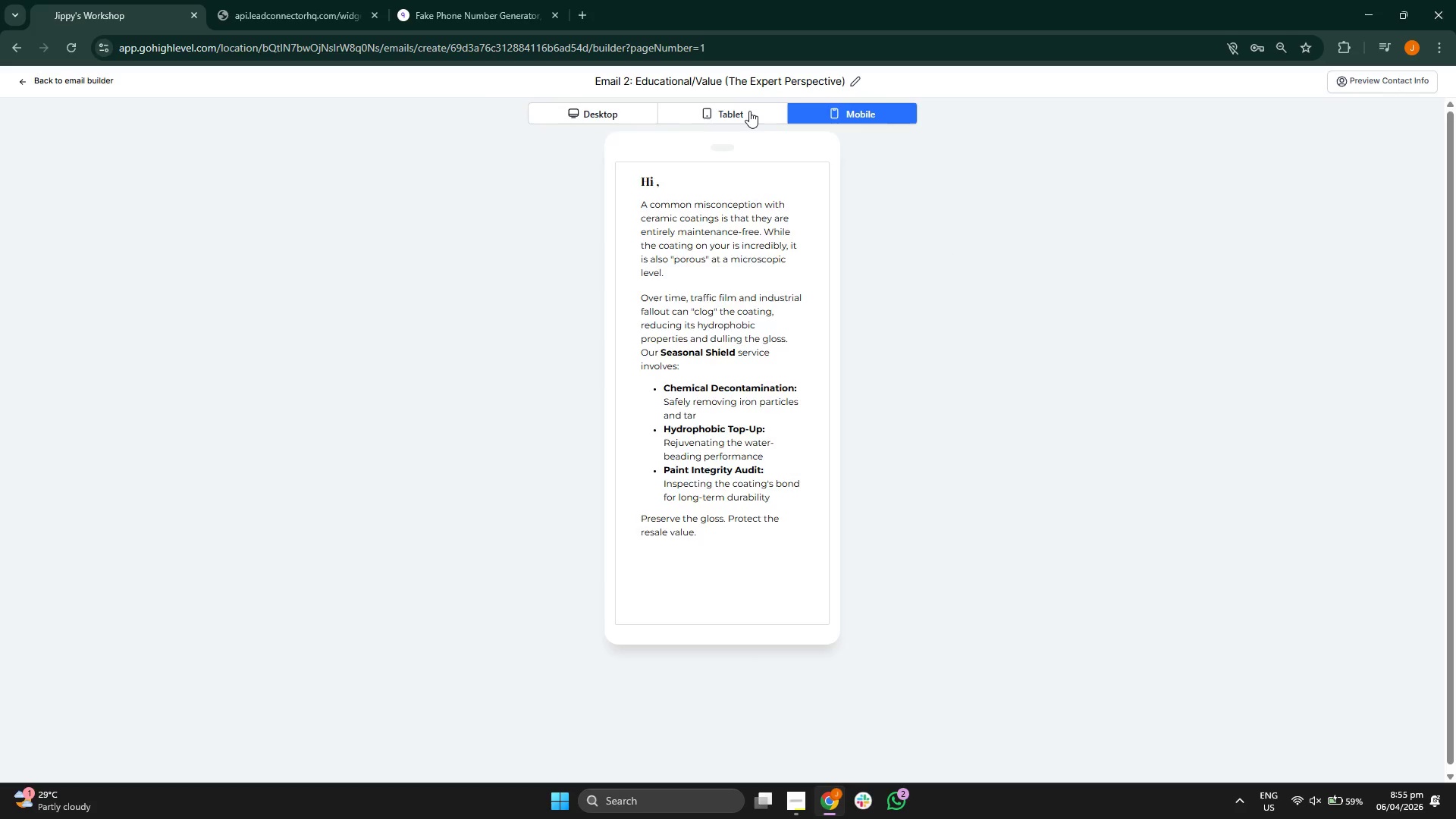 
double_click([607, 115])
 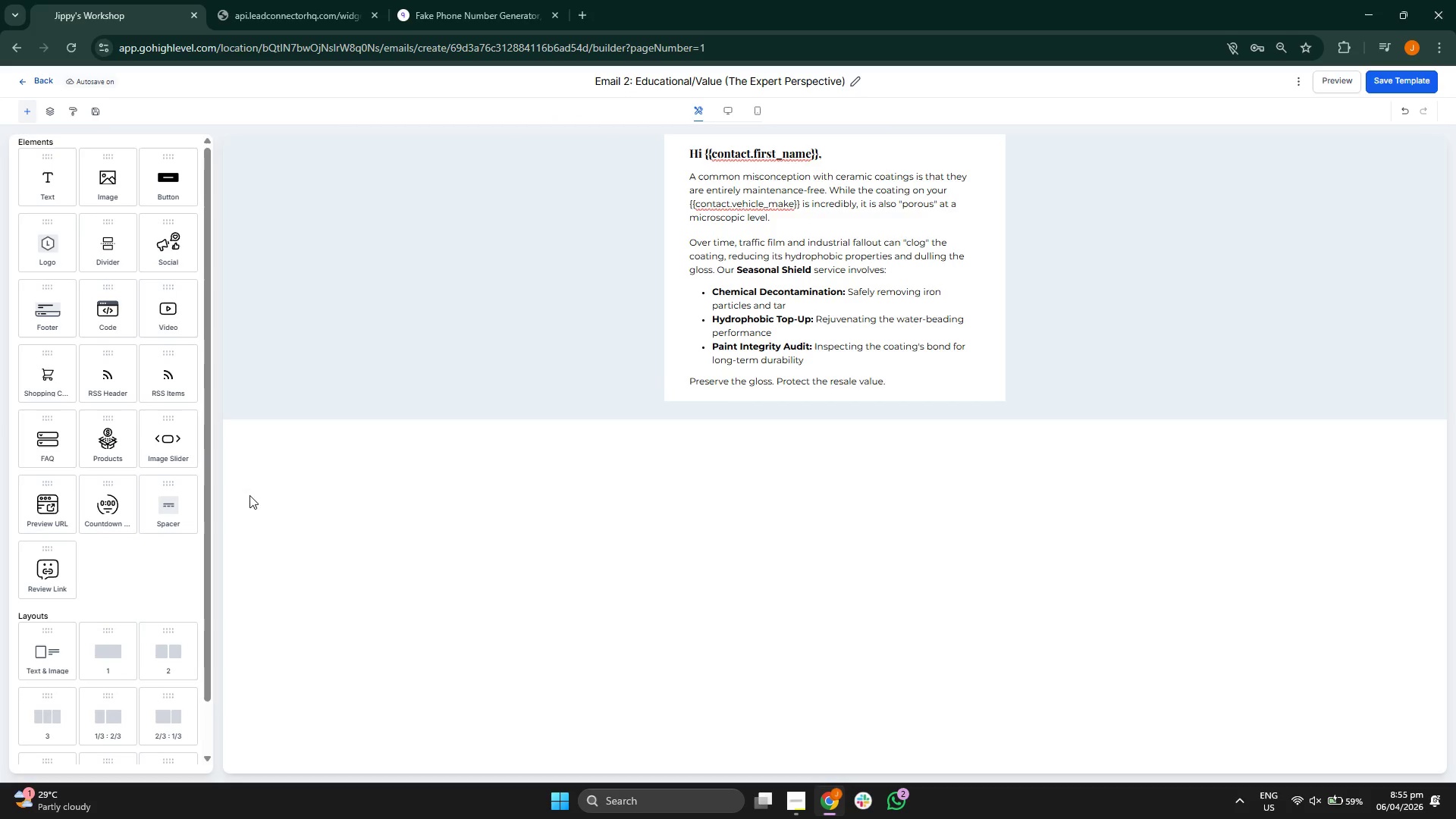 
left_click_drag(start_coordinate=[171, 188], to_coordinate=[748, 377])
 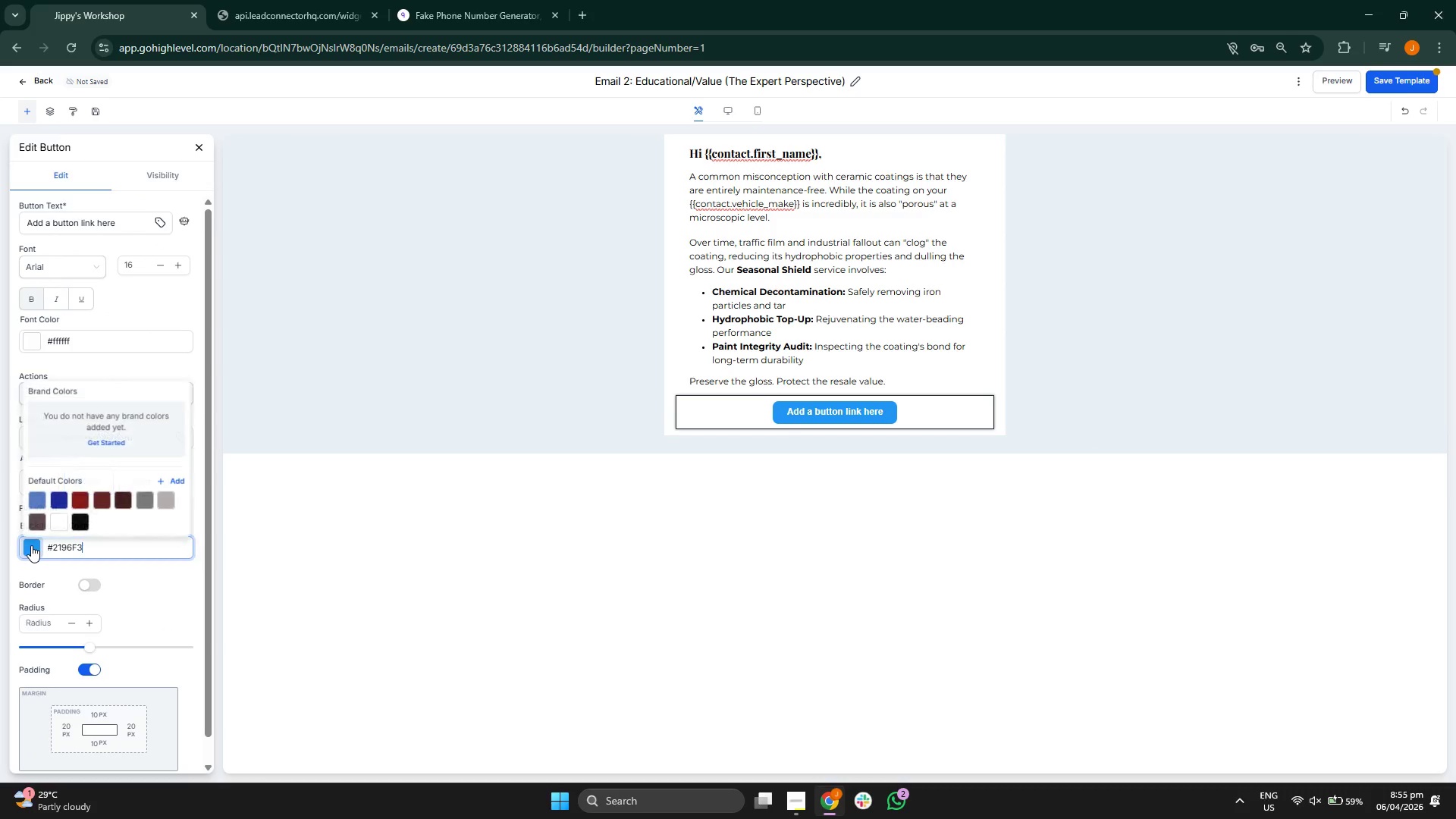 
left_click([54, 499])
 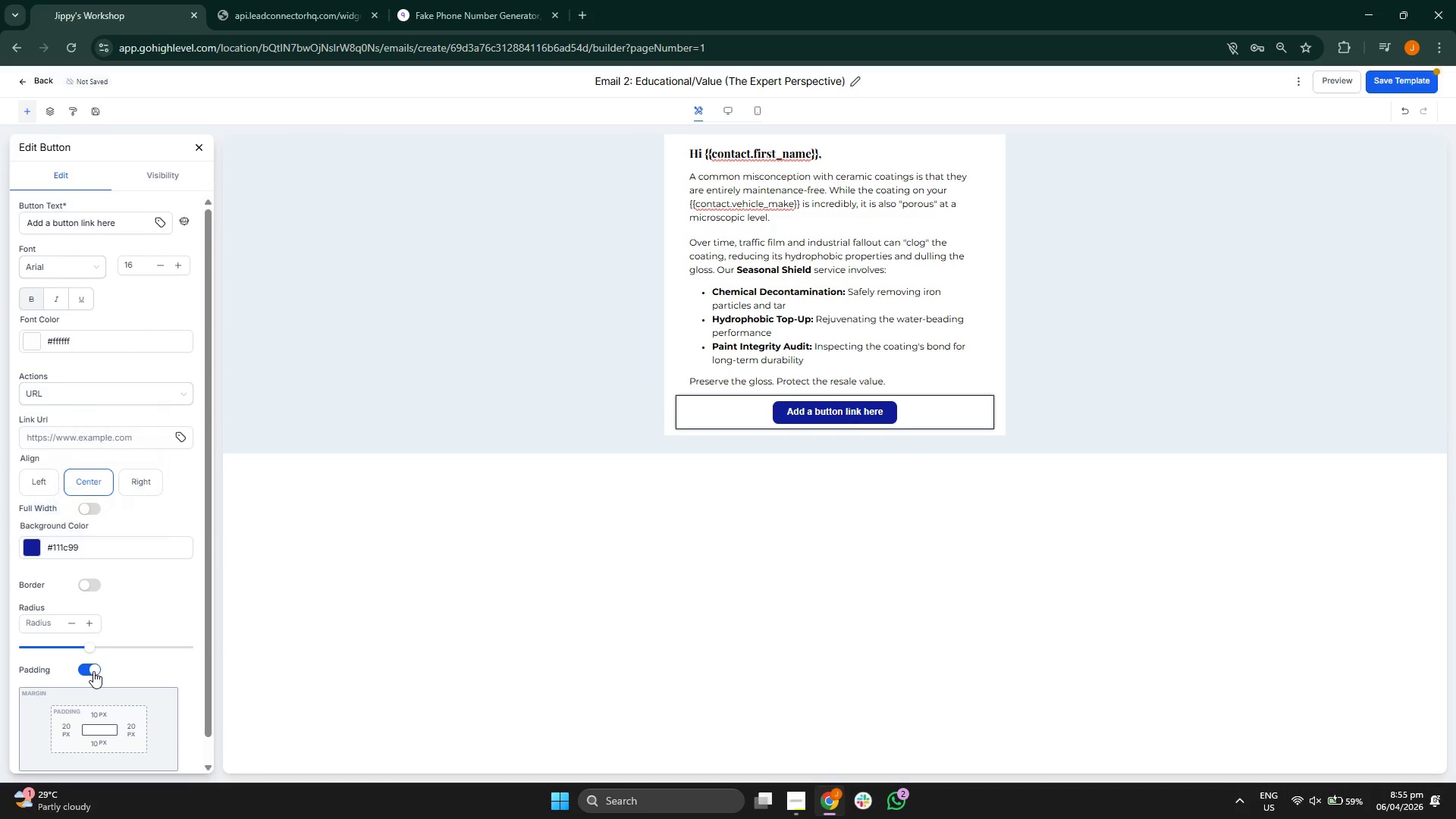 
left_click_drag(start_coordinate=[90, 645], to_coordinate=[155, 646])
 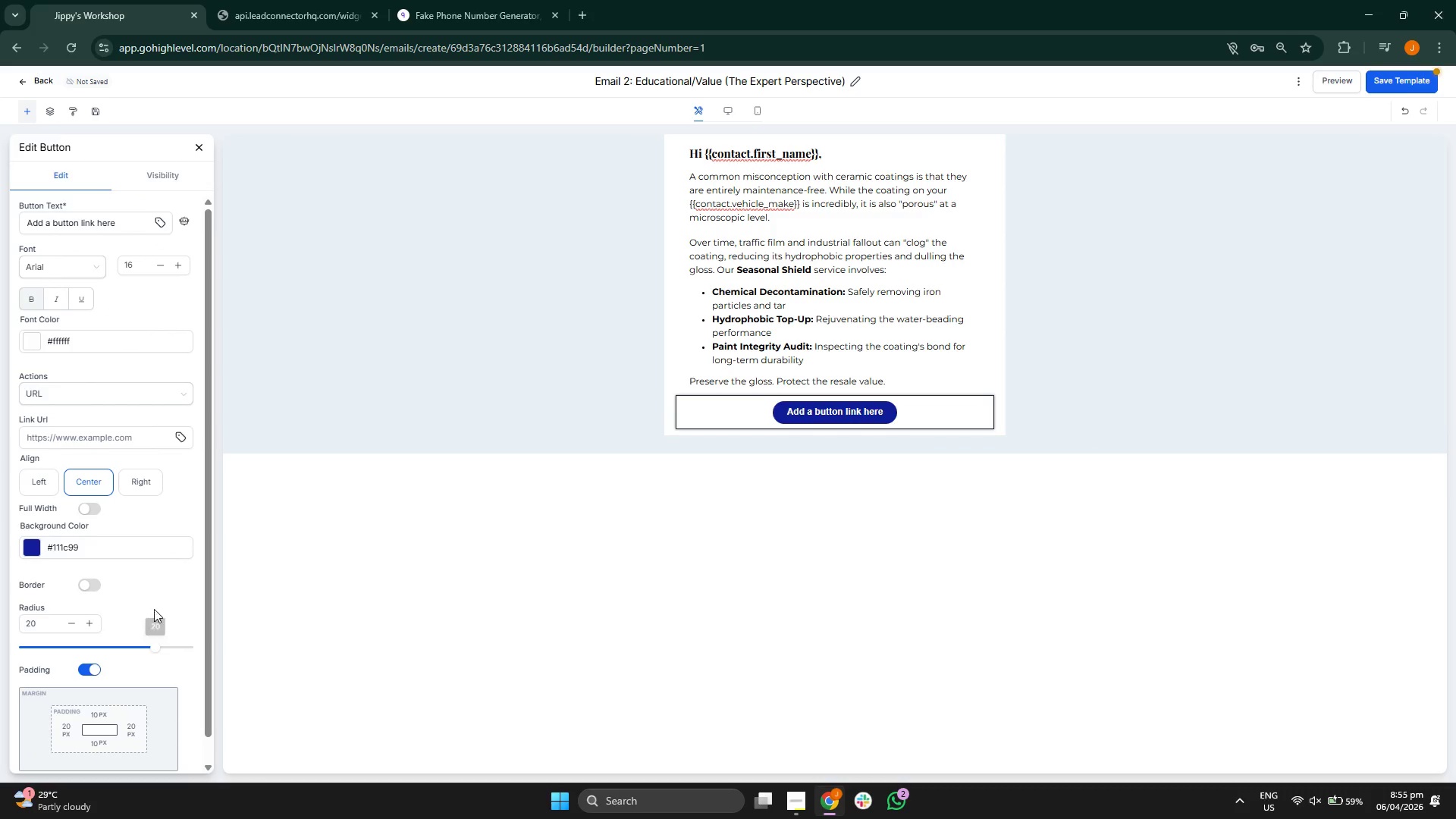 
left_click([154, 609])
 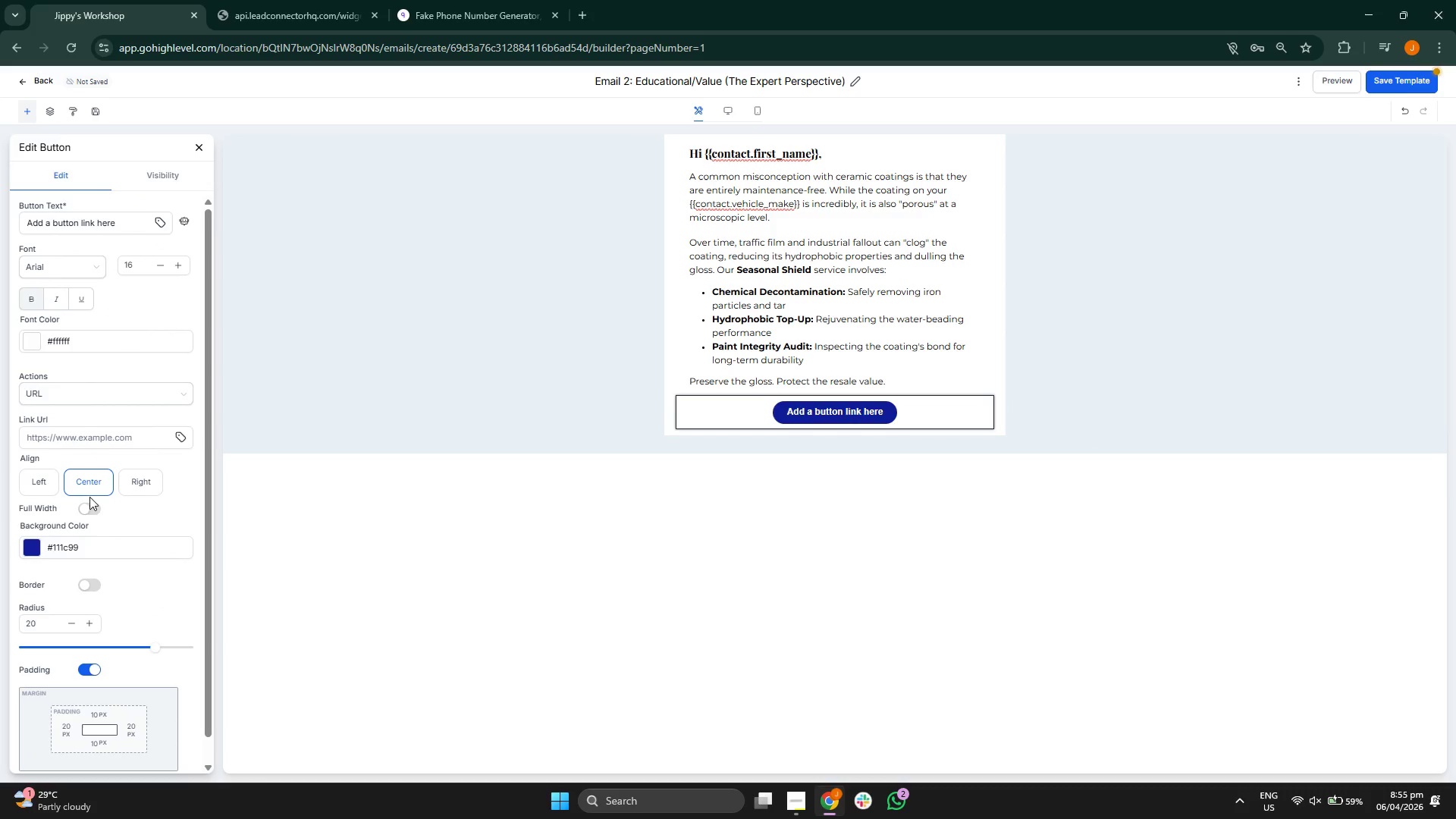 
scroll: coordinate [103, 557], scroll_direction: down, amount: 2.0
 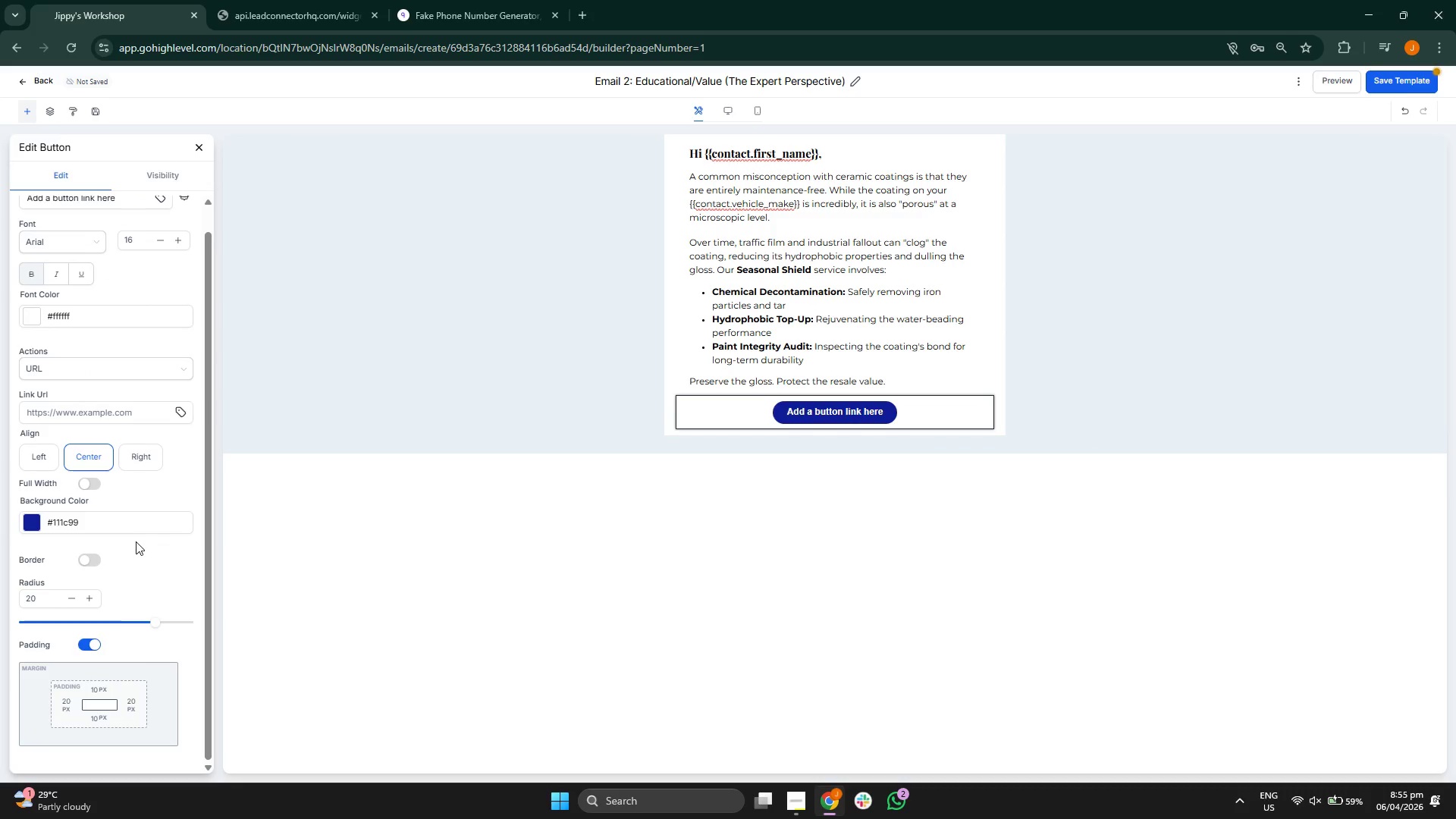 
scroll: coordinate [136, 543], scroll_direction: up, amount: 3.0
 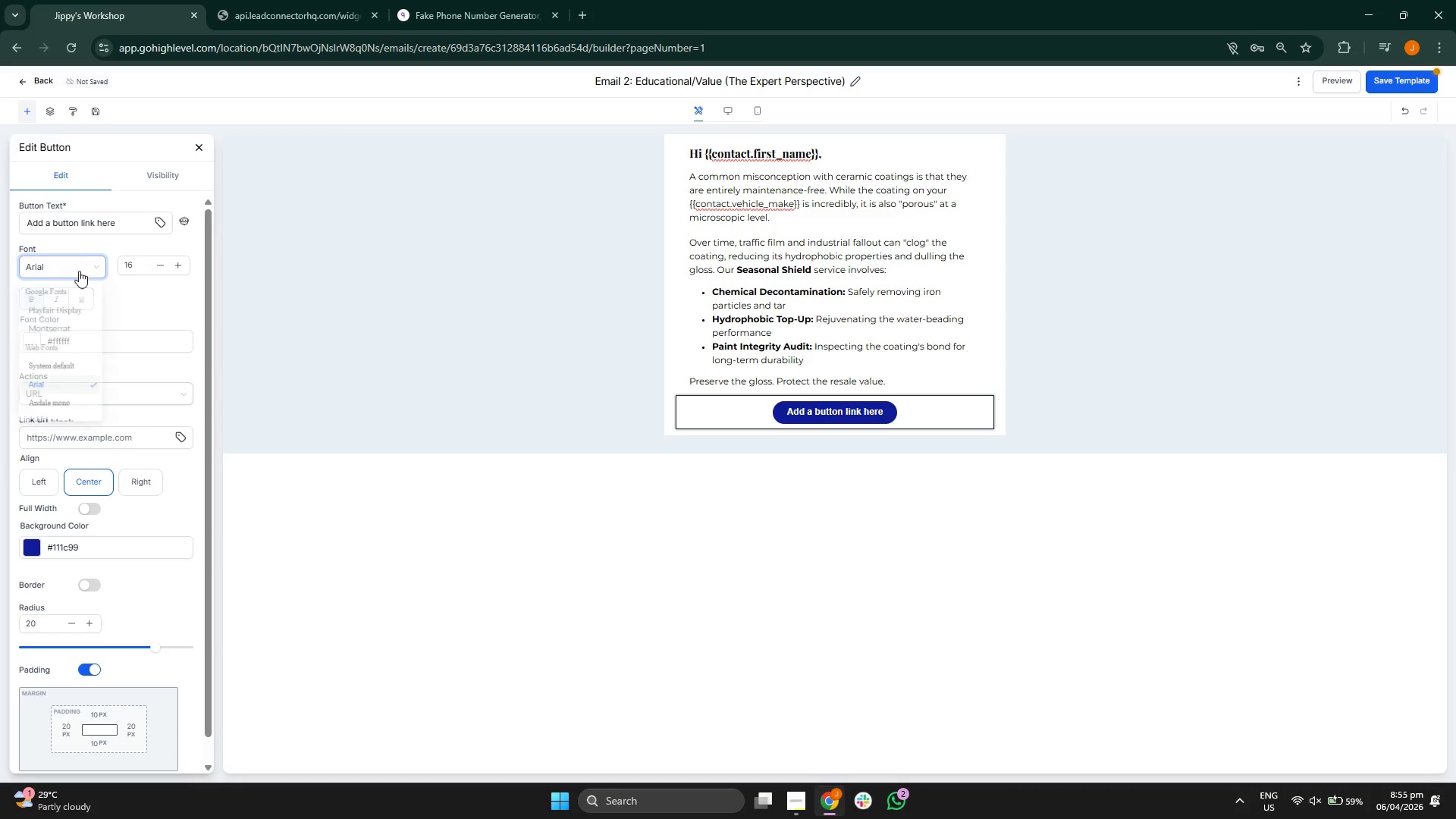 
left_click([67, 332])
 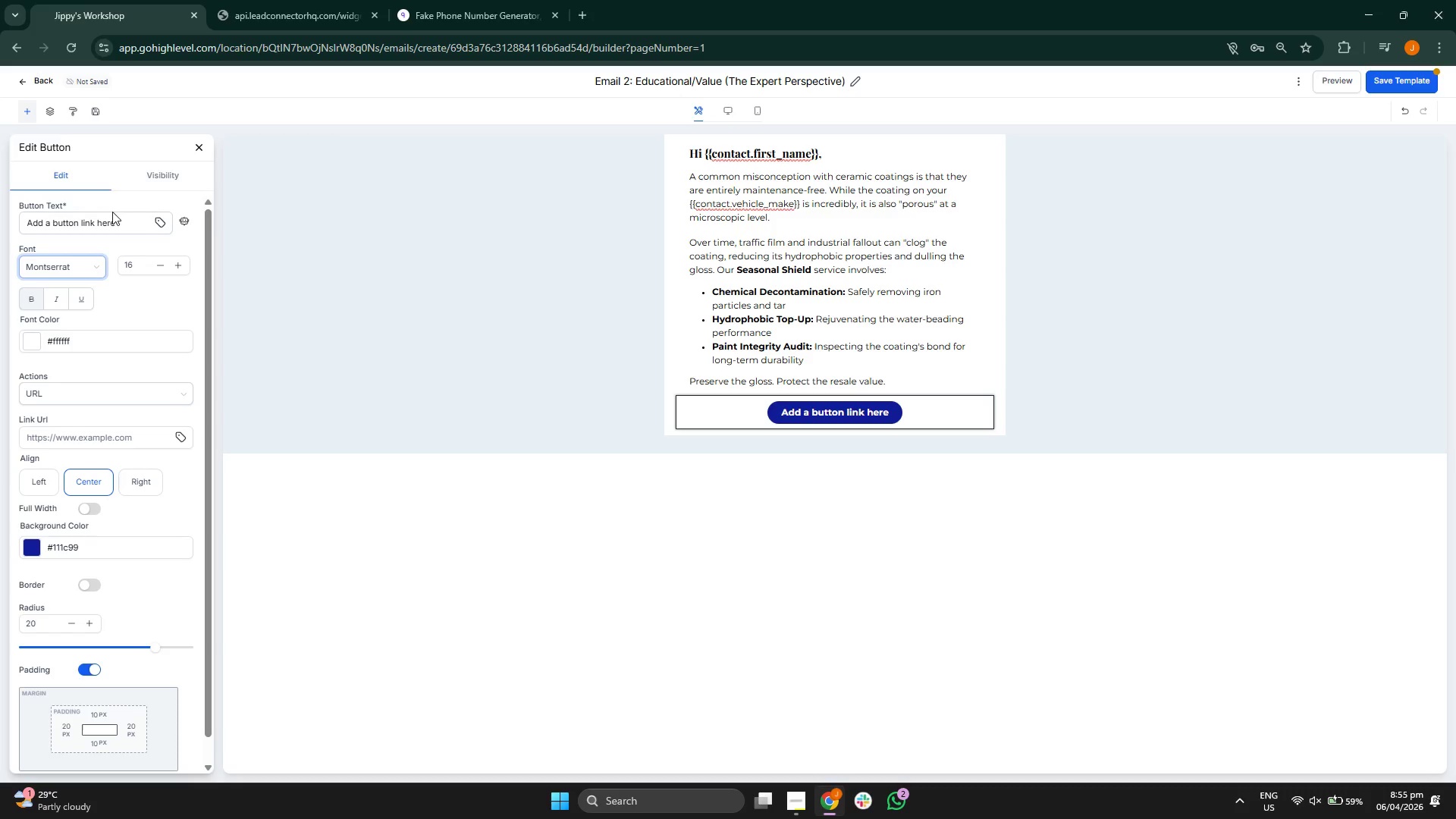 
left_click([120, 218])
 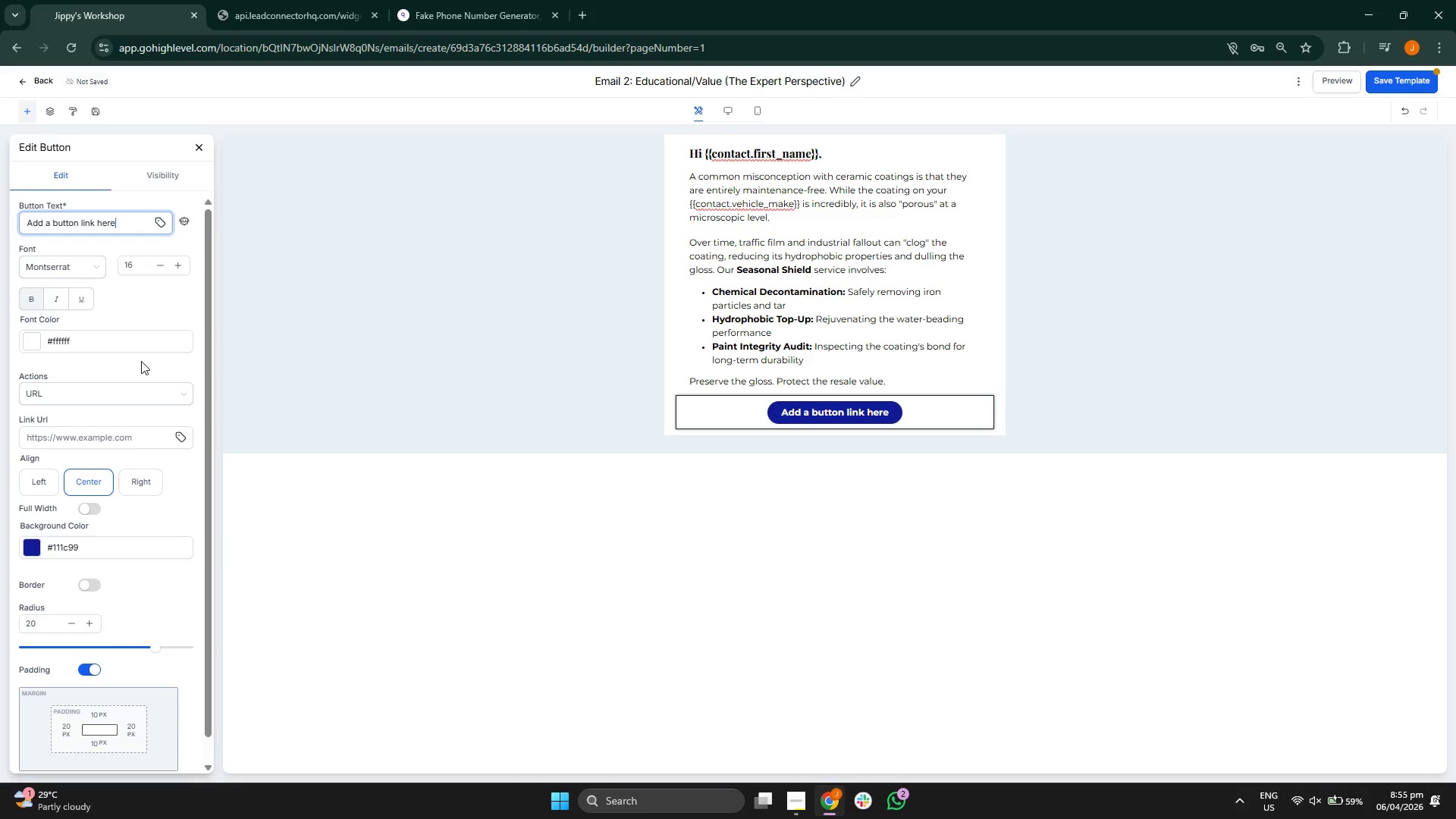 
key(Backspace)
key(Backspace)
key(Backspace)
key(Backspace)
key(Backspace)
key(Backspace)
key(Backspace)
key(Backspace)
key(Backspace)
key(Backspace)
key(Backspace)
key(Backspace)
key(Backspace)
key(Backspace)
key(Backspace)
key(Backspace)
key(Backspace)
key(Backspace)
key(Backspace)
key(Backspace)
key(Backspace)
key(Backspace)
type(Book Your Maintenance Servi )
key(Backspace)
type(ce)
 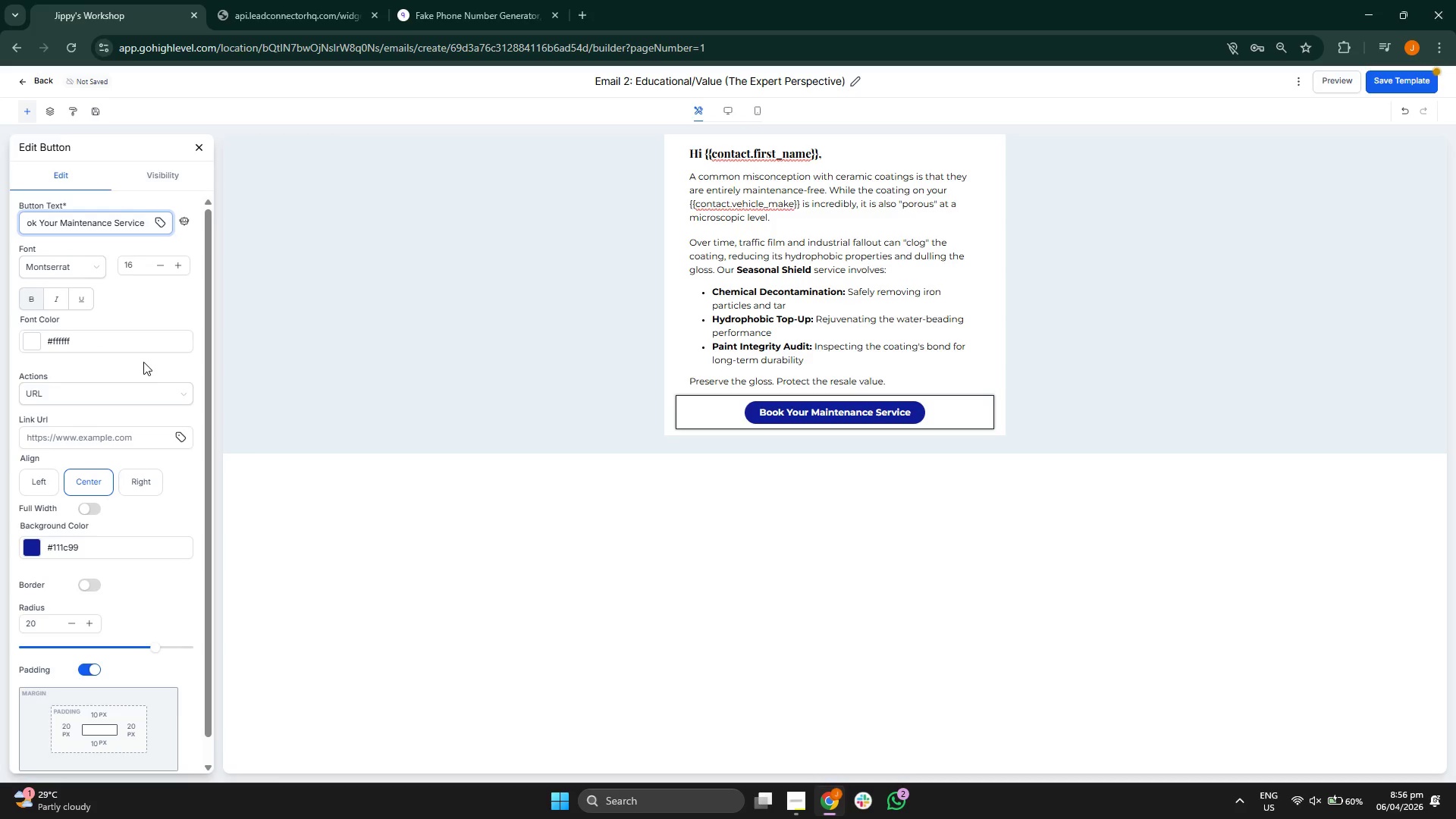 
left_click([177, 432])
 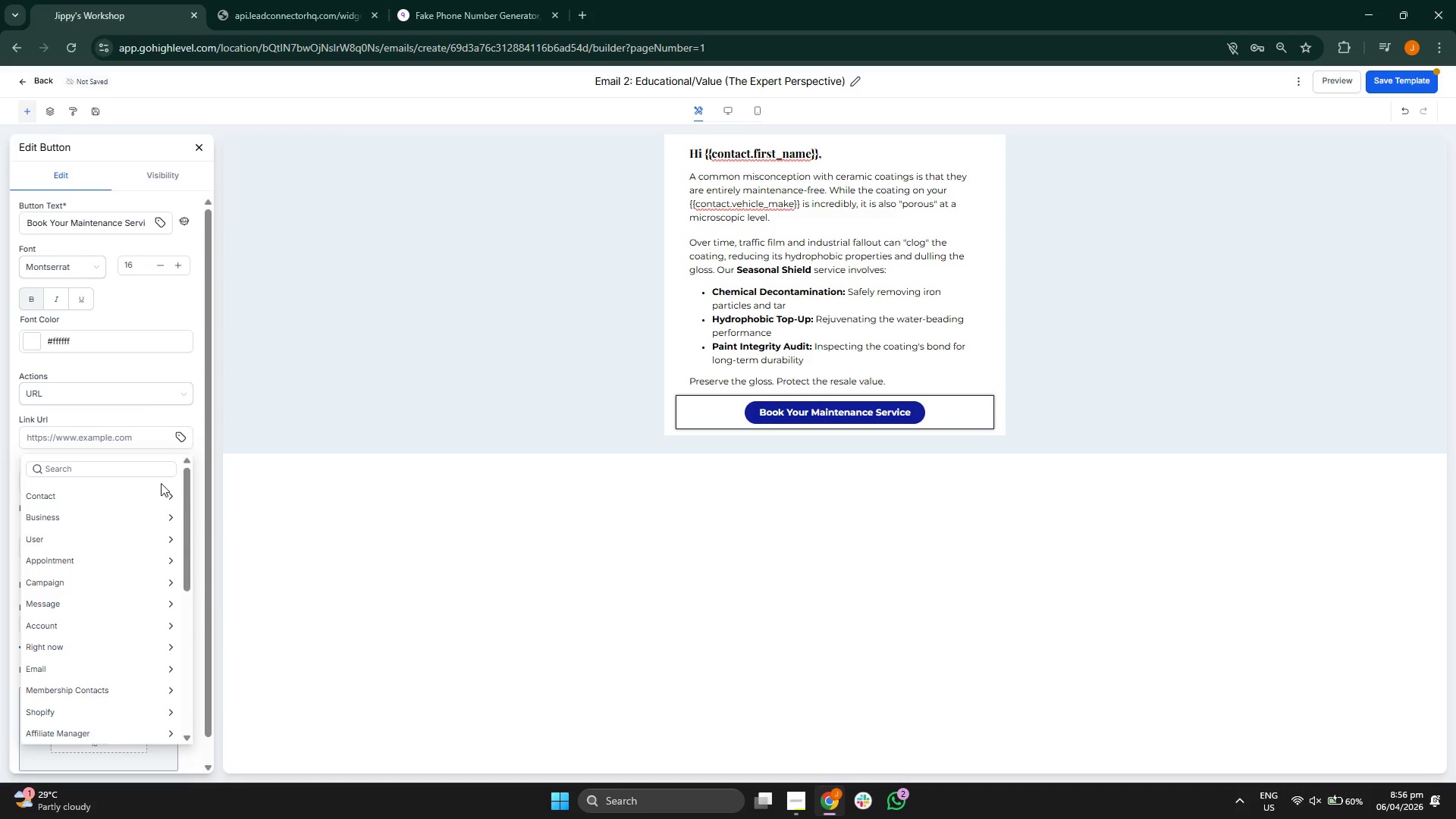 
scroll: coordinate [151, 513], scroll_direction: down, amount: 4.0
 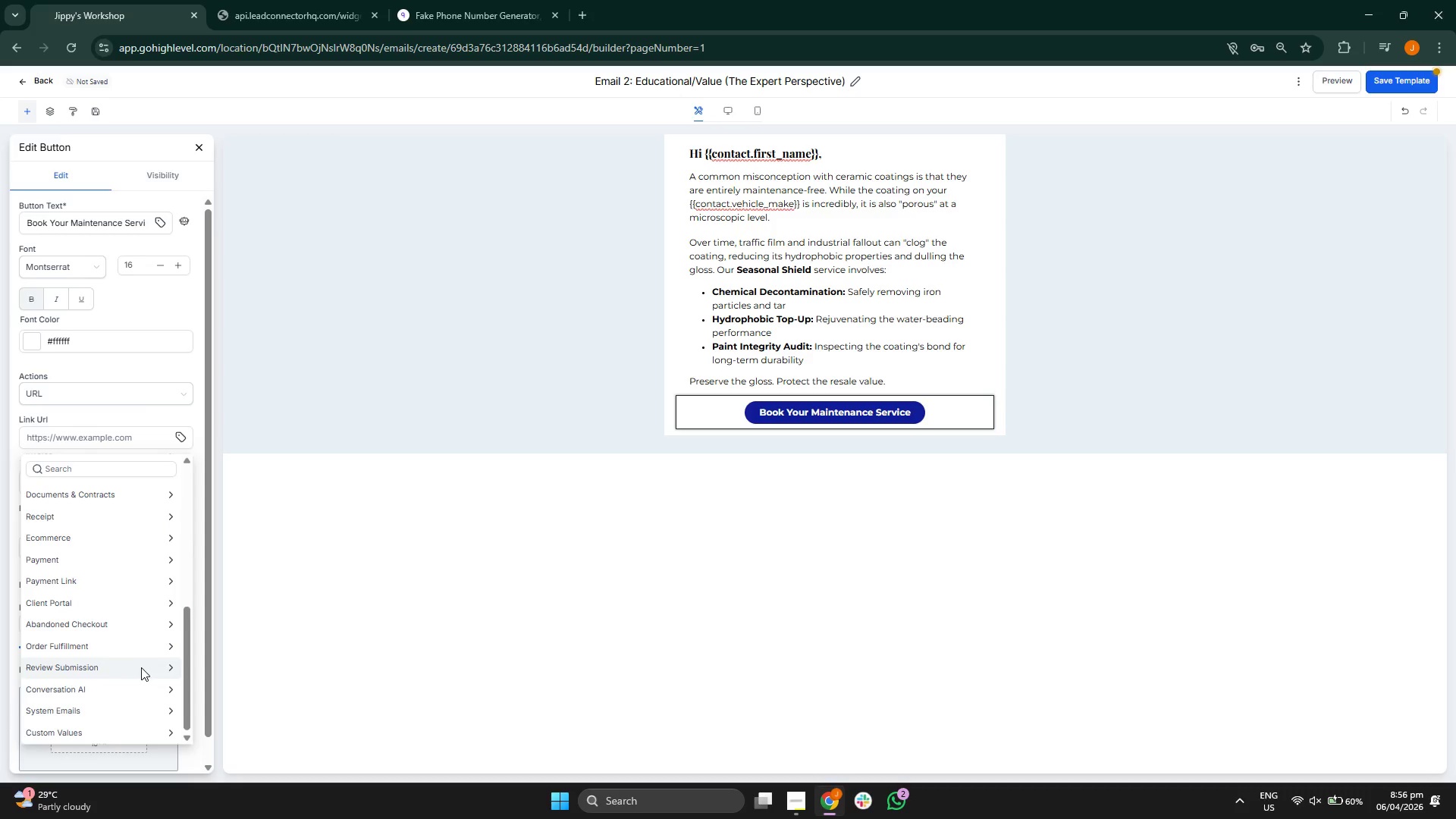 
left_click([120, 730])
 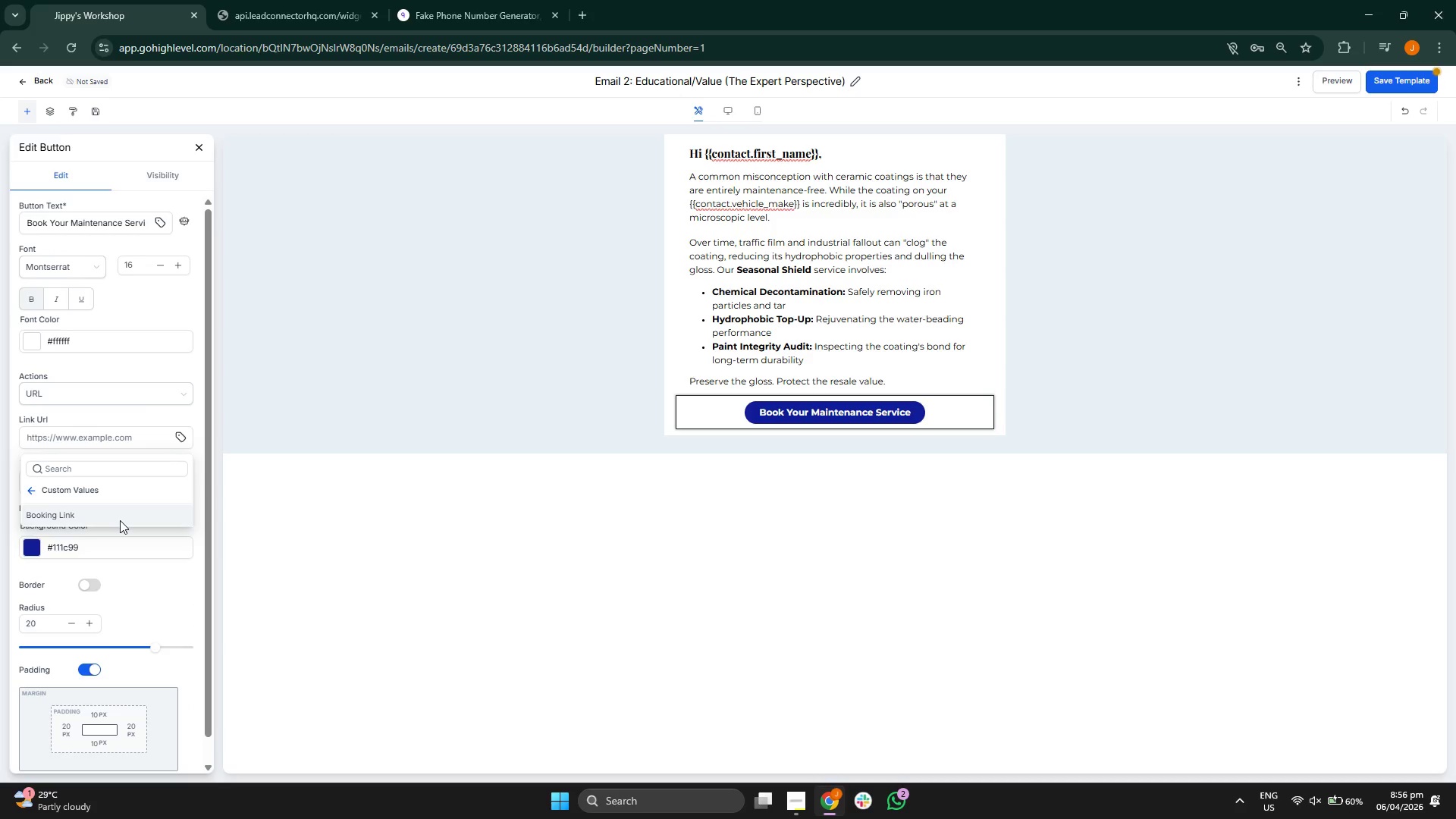 
left_click([120, 520])
 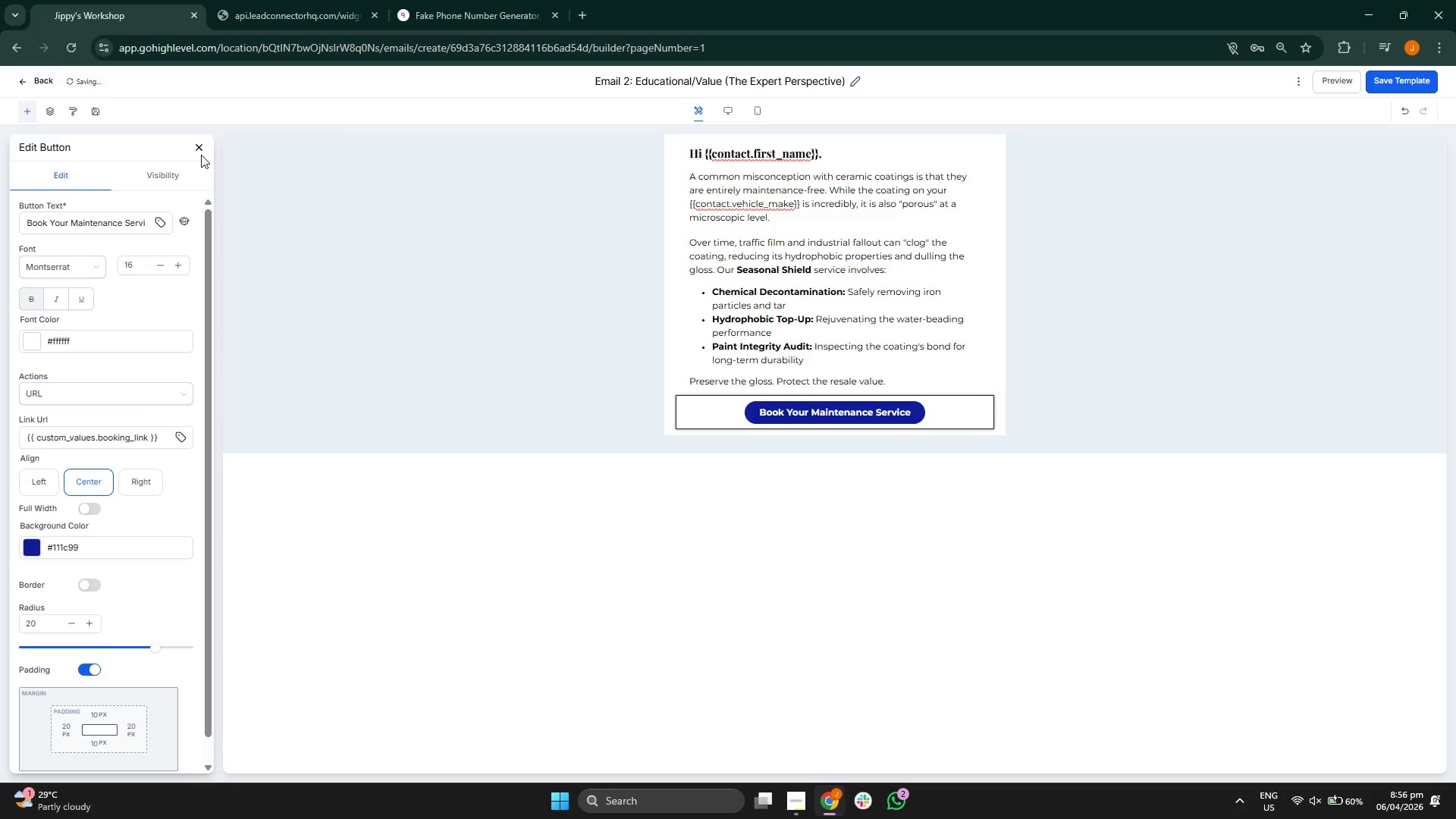 
left_click([201, 148])
 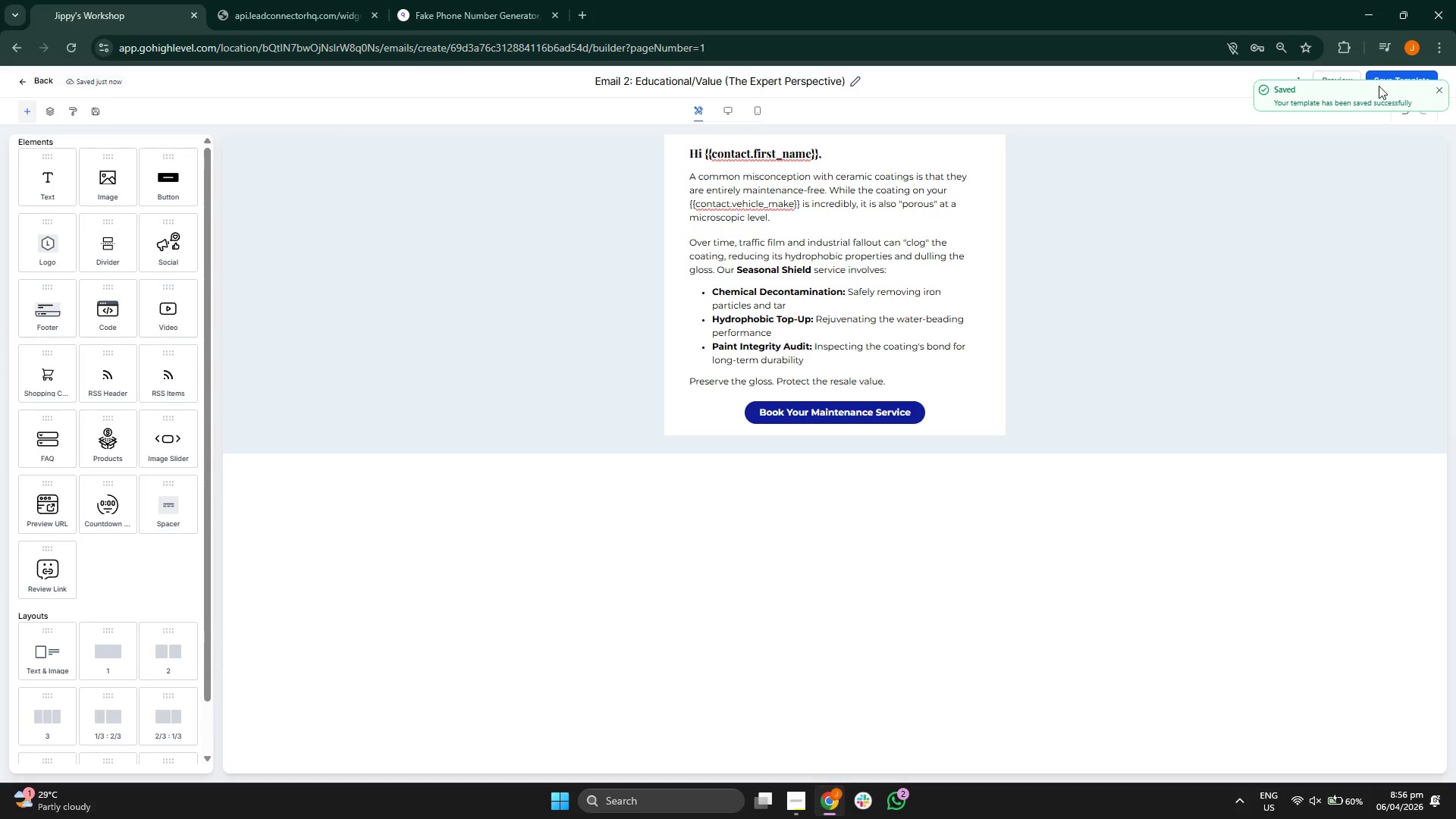 
left_click([1437, 89])
 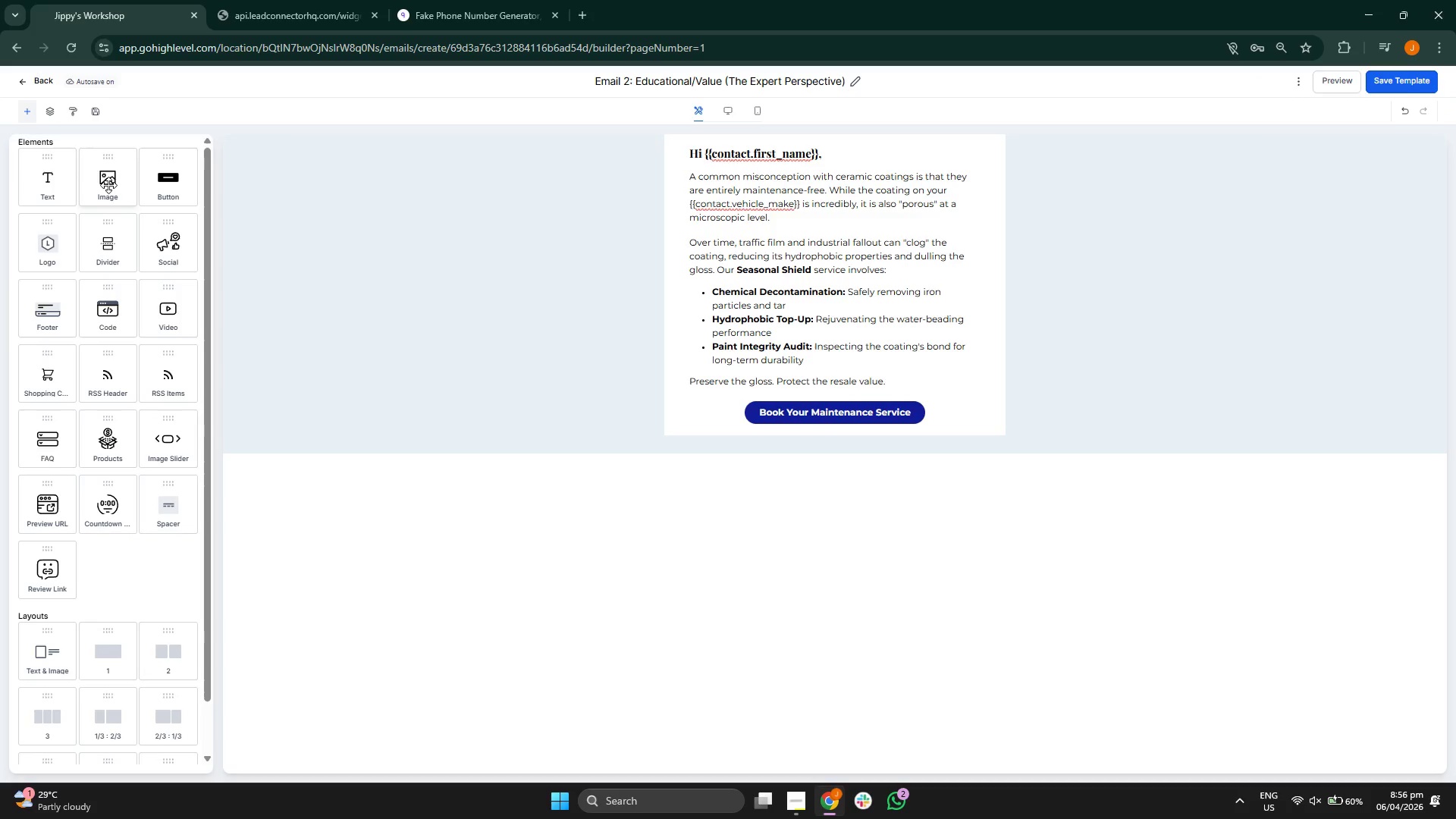 
left_click_drag(start_coordinate=[68, 189], to_coordinate=[730, 416])
 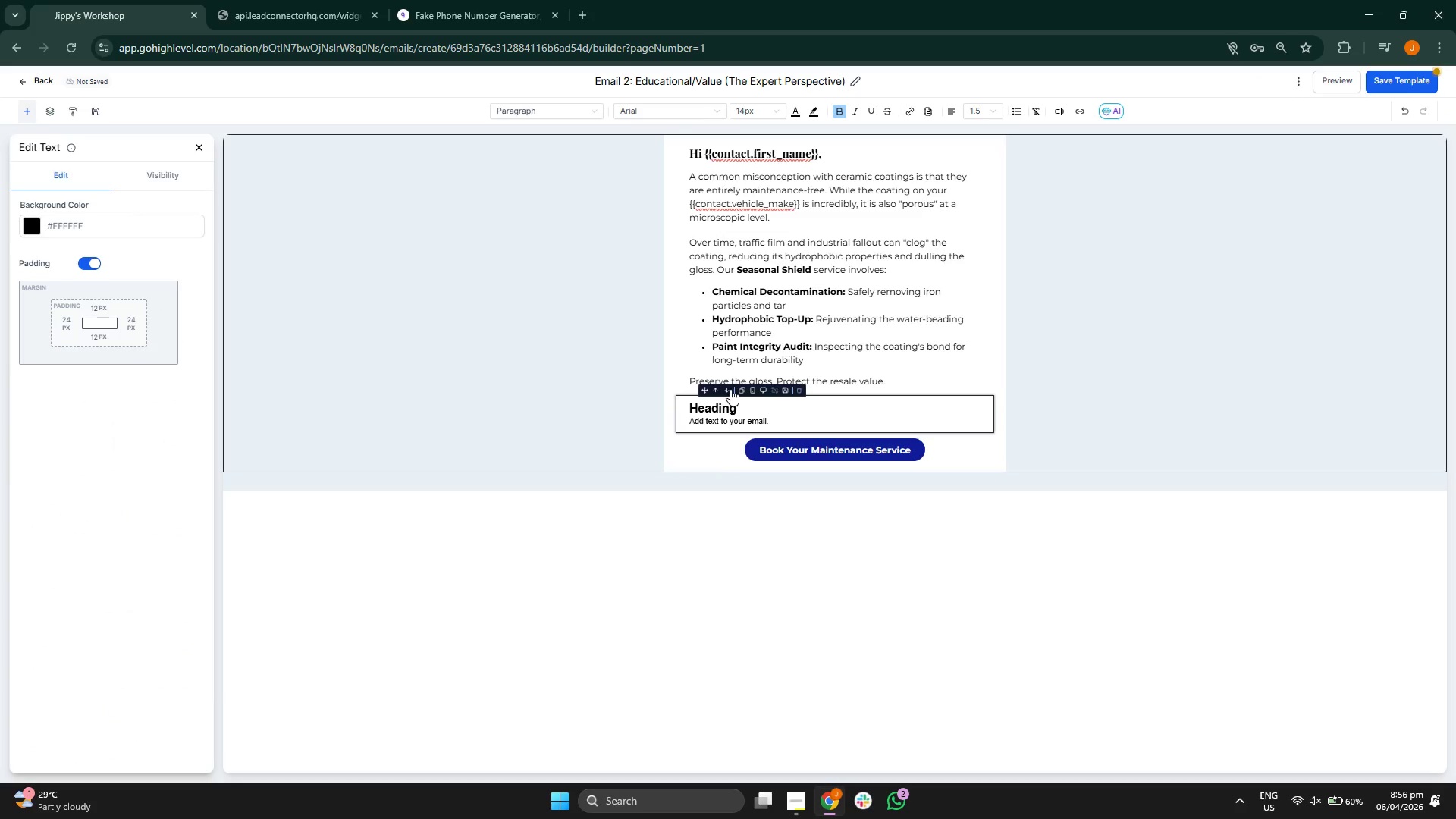 
left_click([728, 389])
 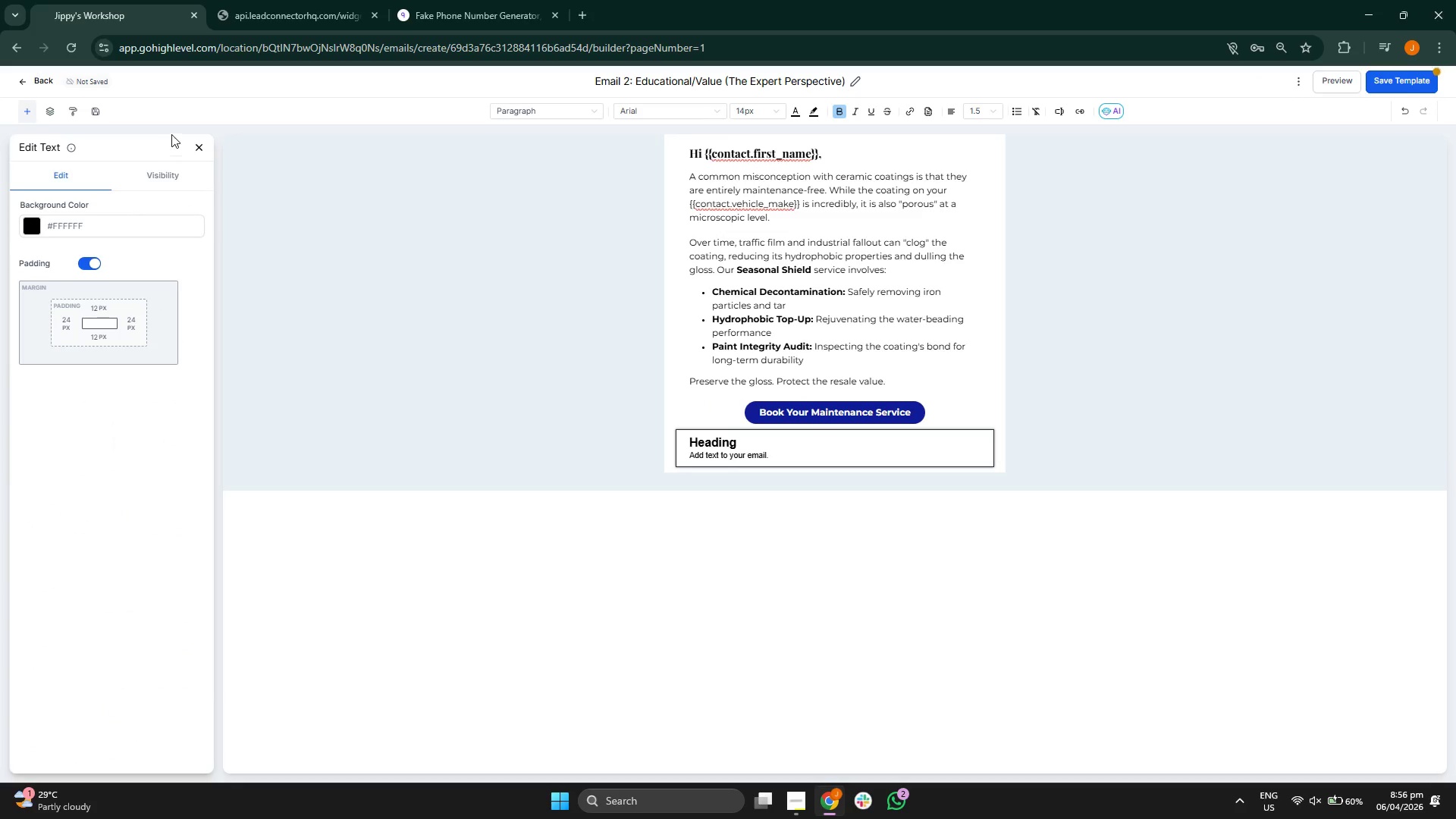 
left_click([199, 143])
 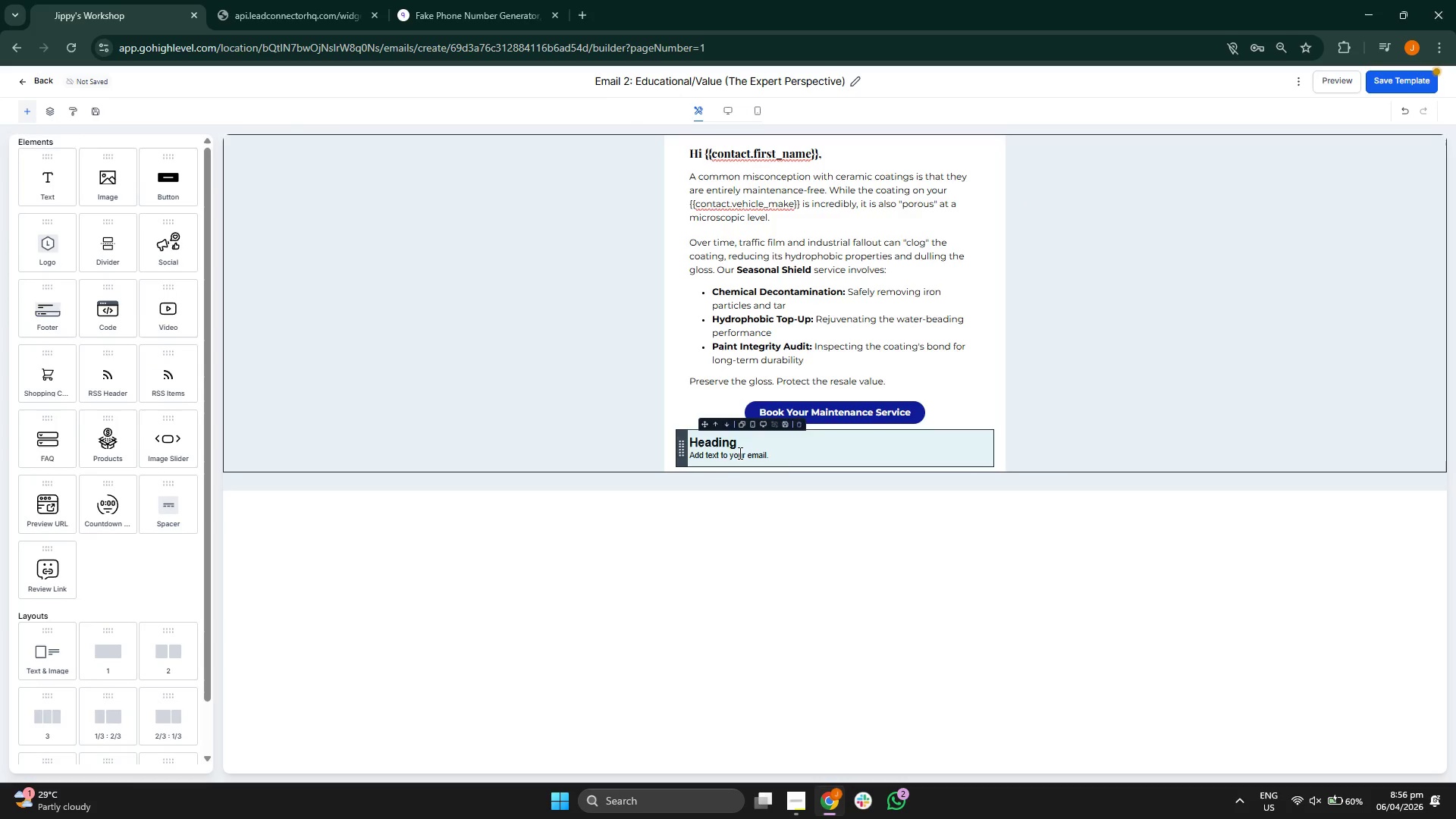 
left_click([803, 457])
 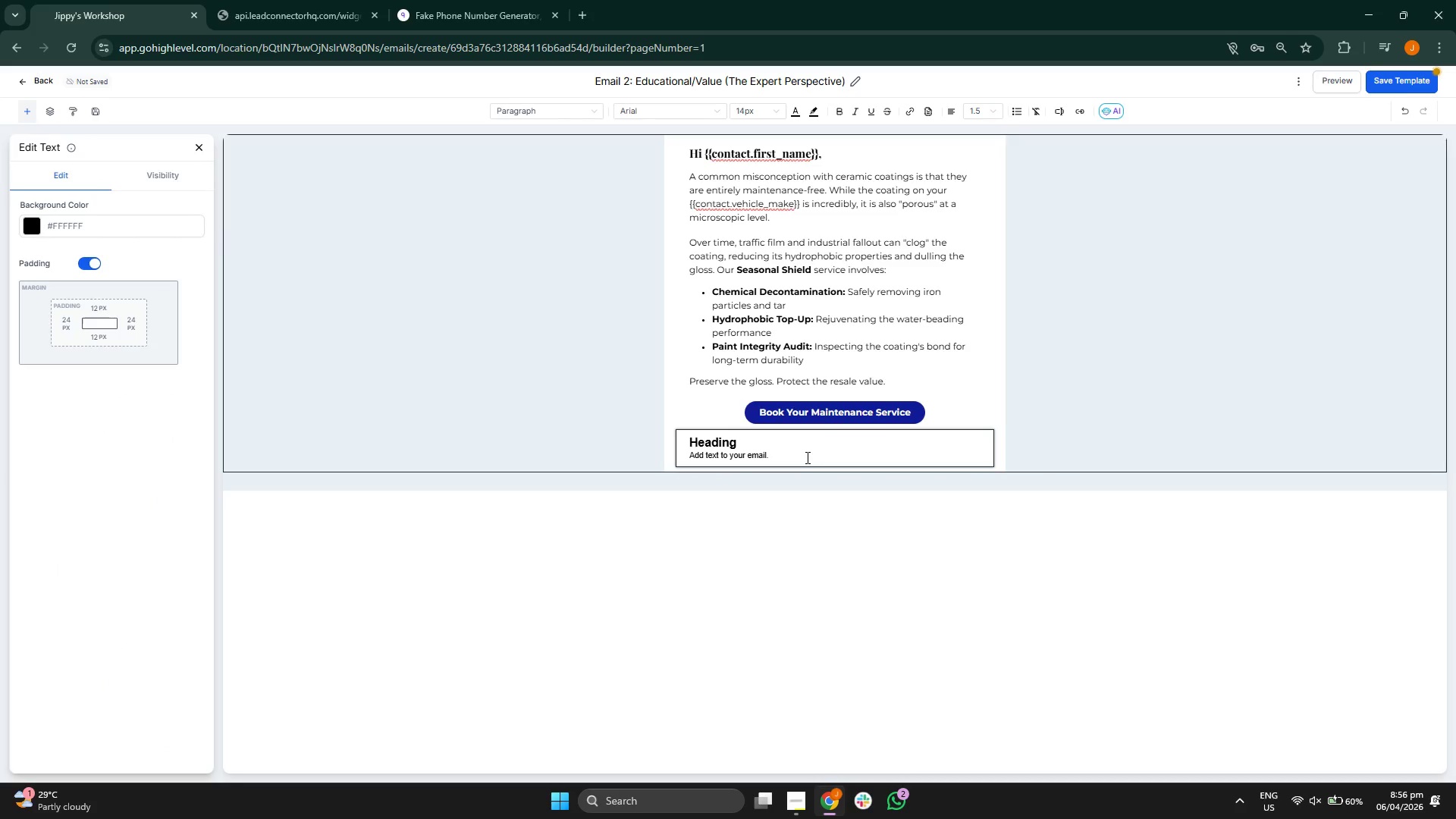 
hold_key(key=Backspace, duration=0.89)
 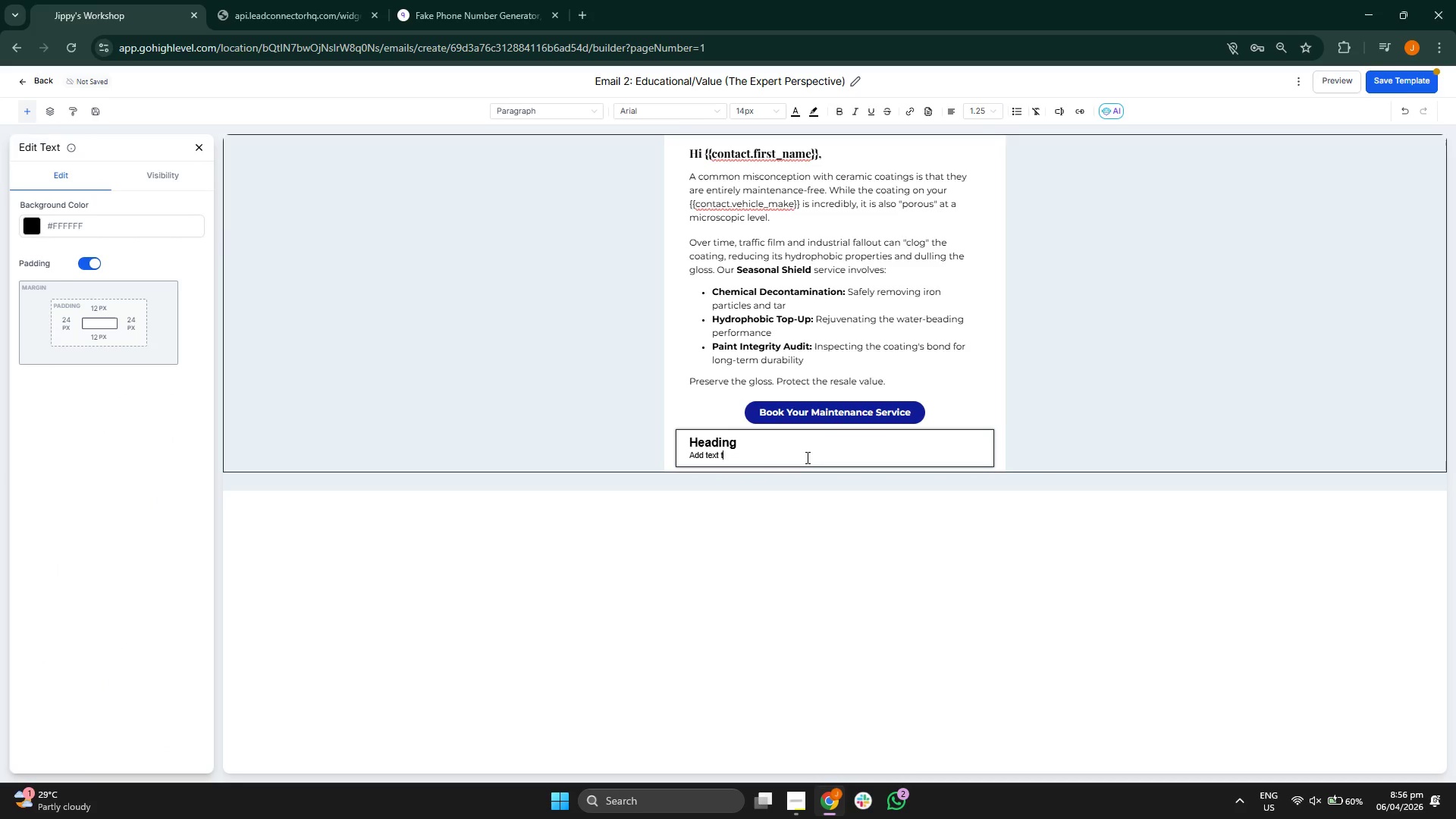 
key(Backspace)
 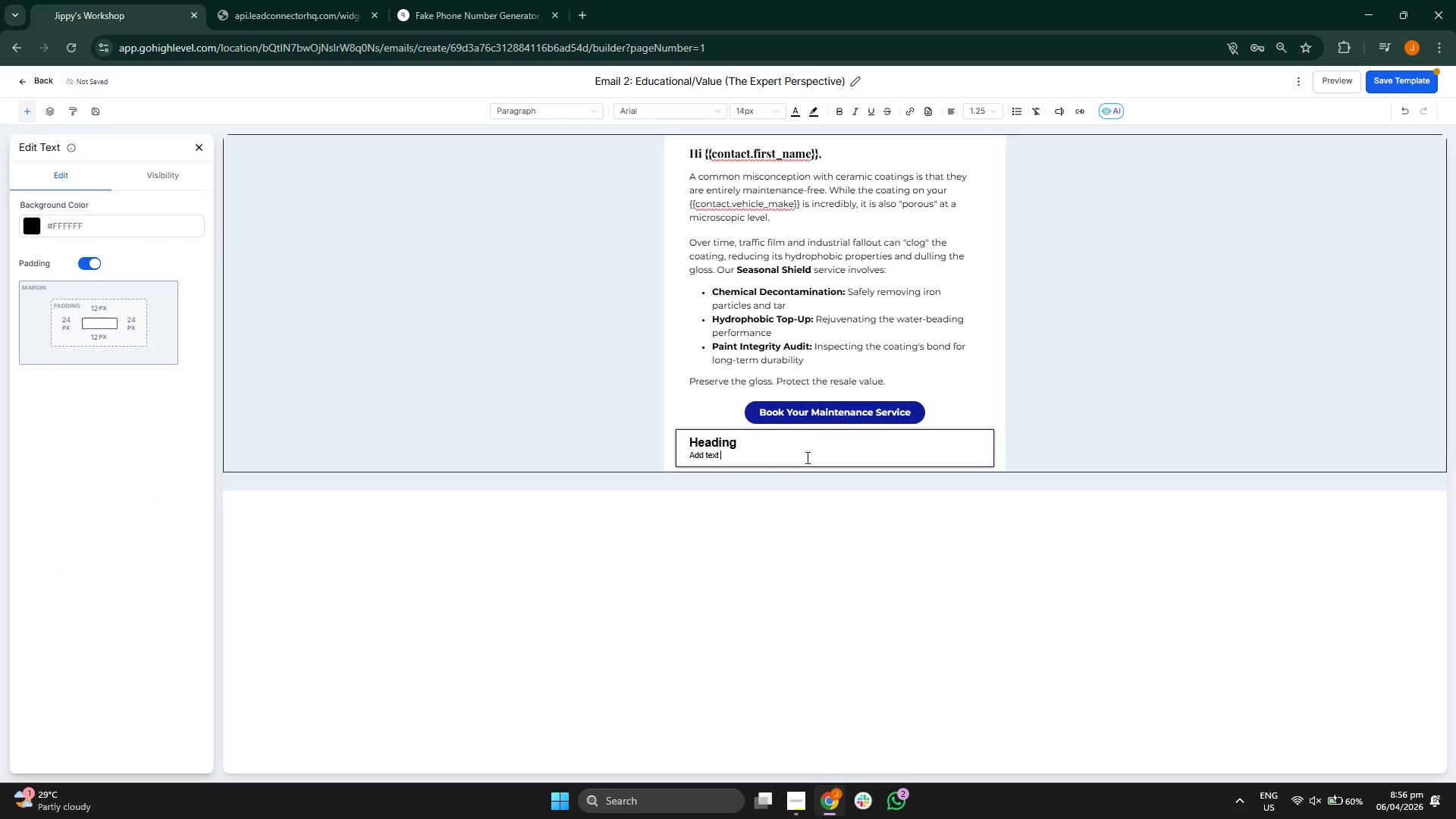 
key(Backspace)
 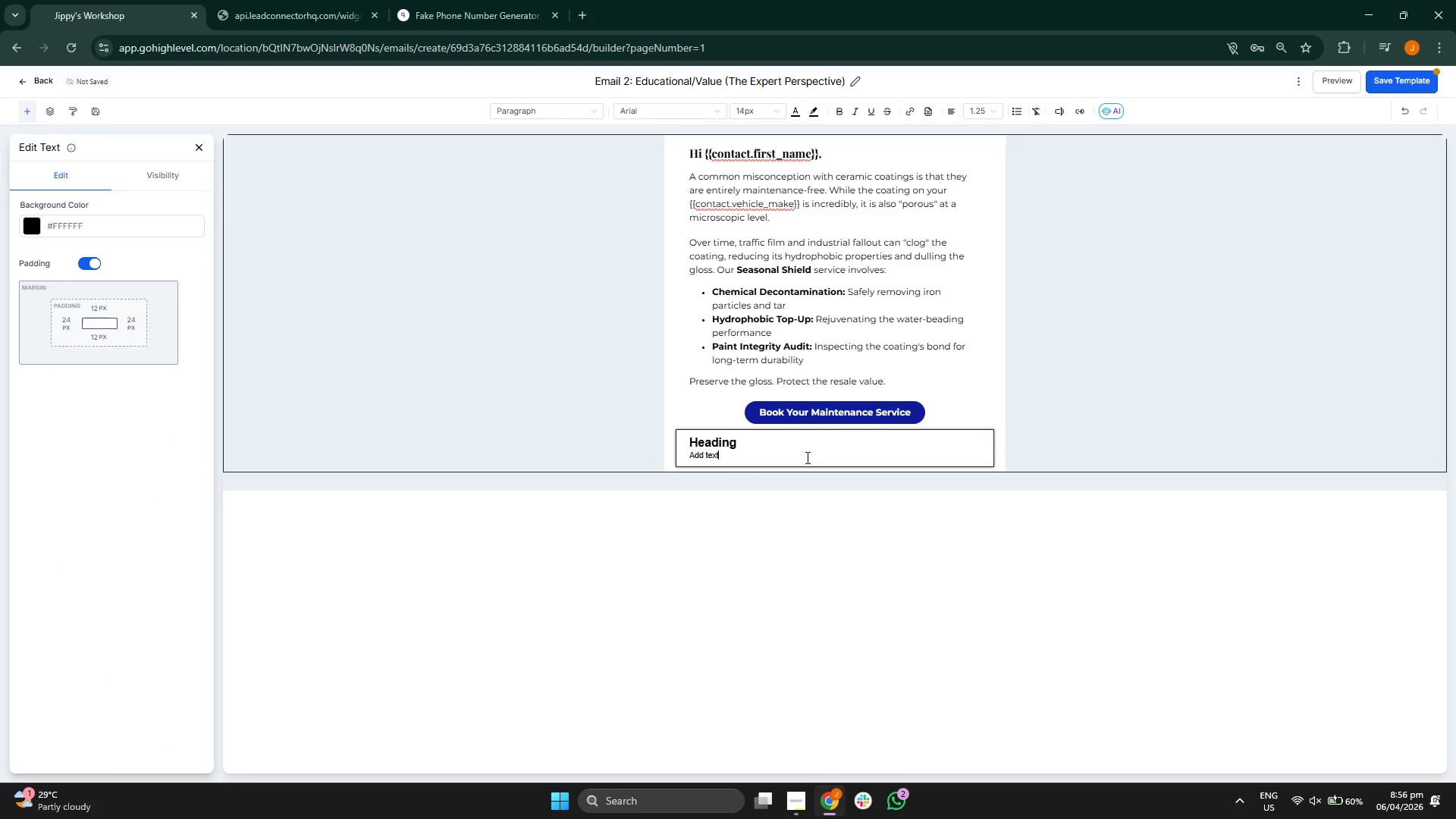 
key(Backspace)
 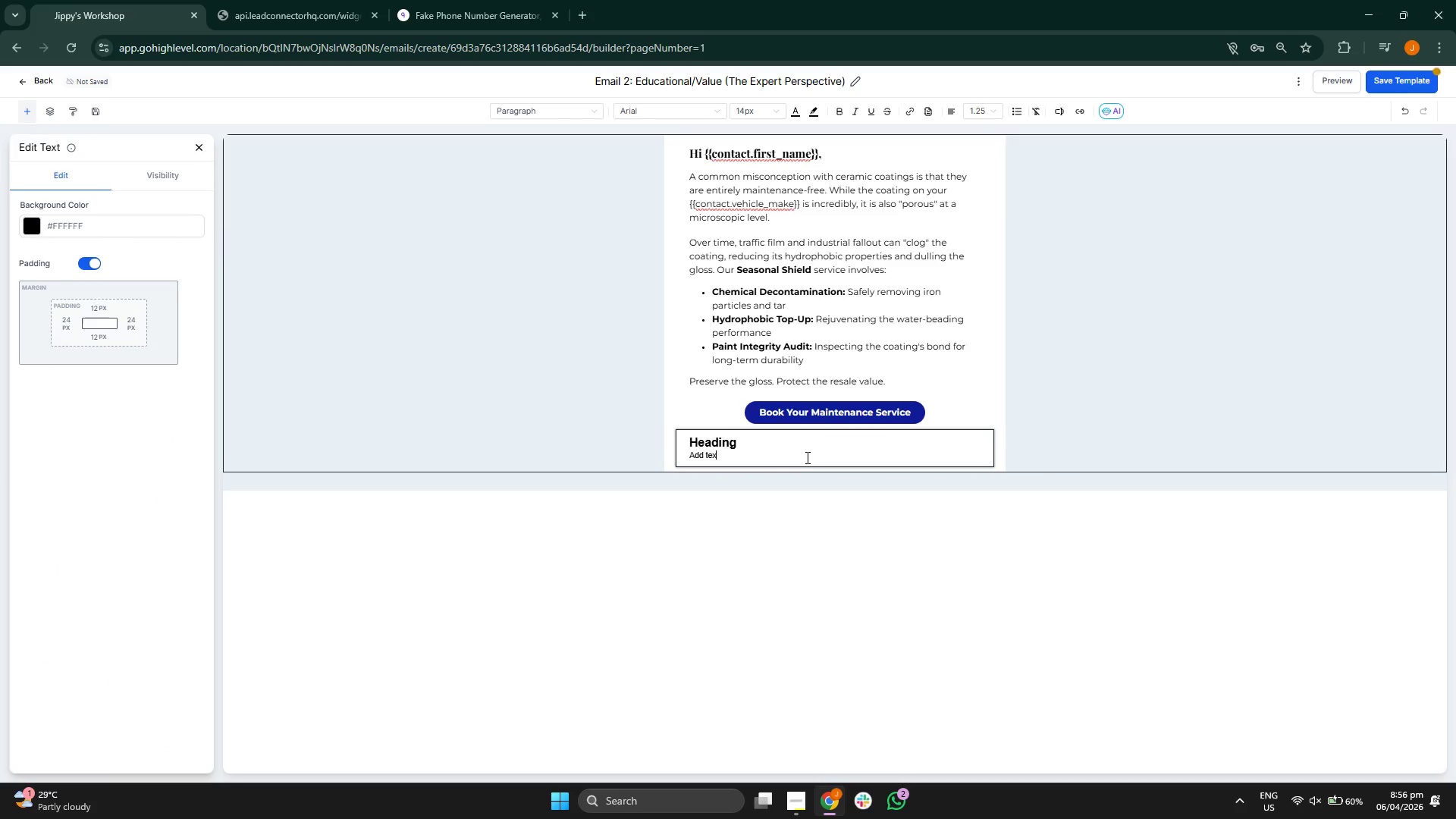 
key(Backspace)
 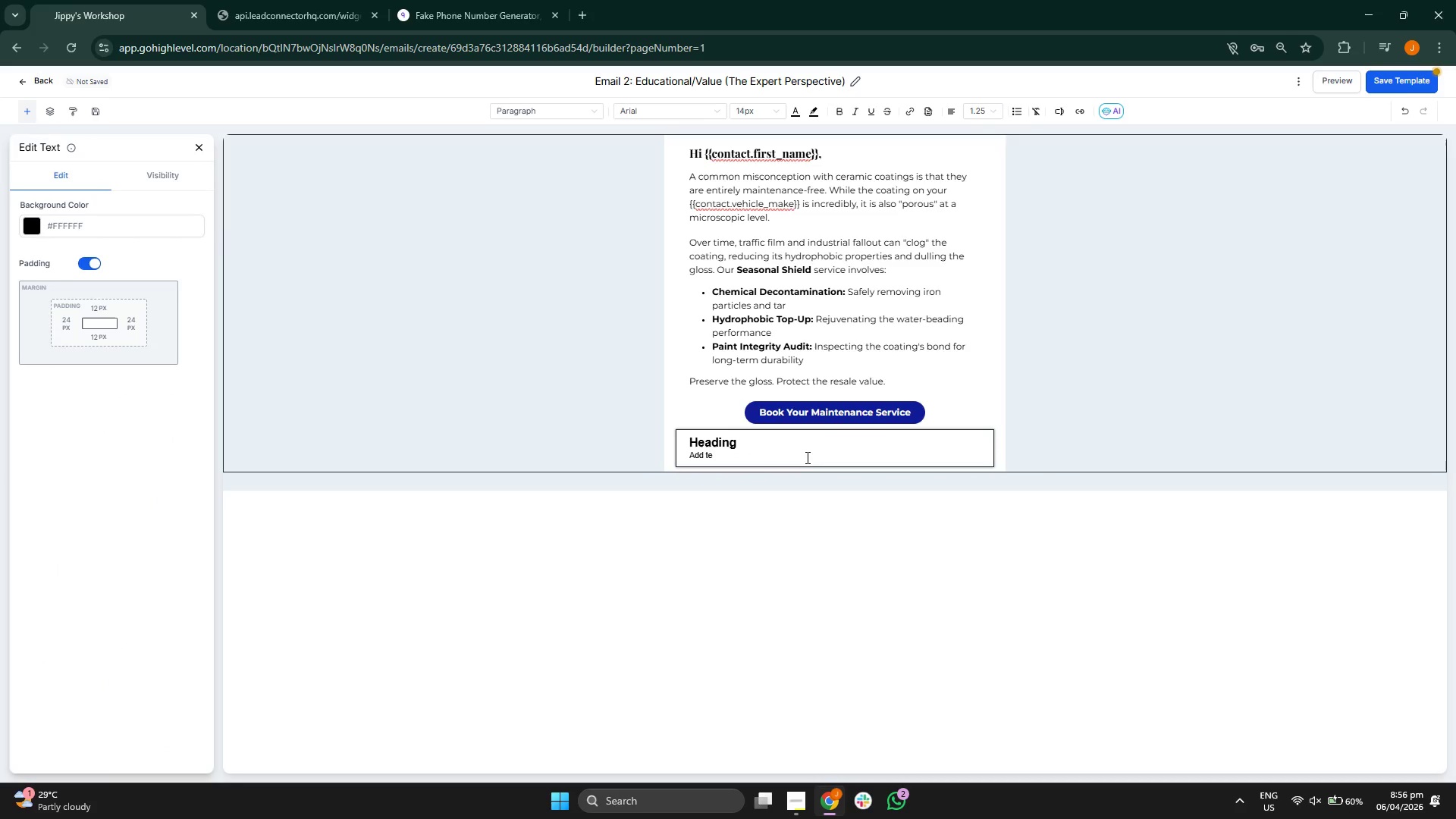 
key(Backspace)
 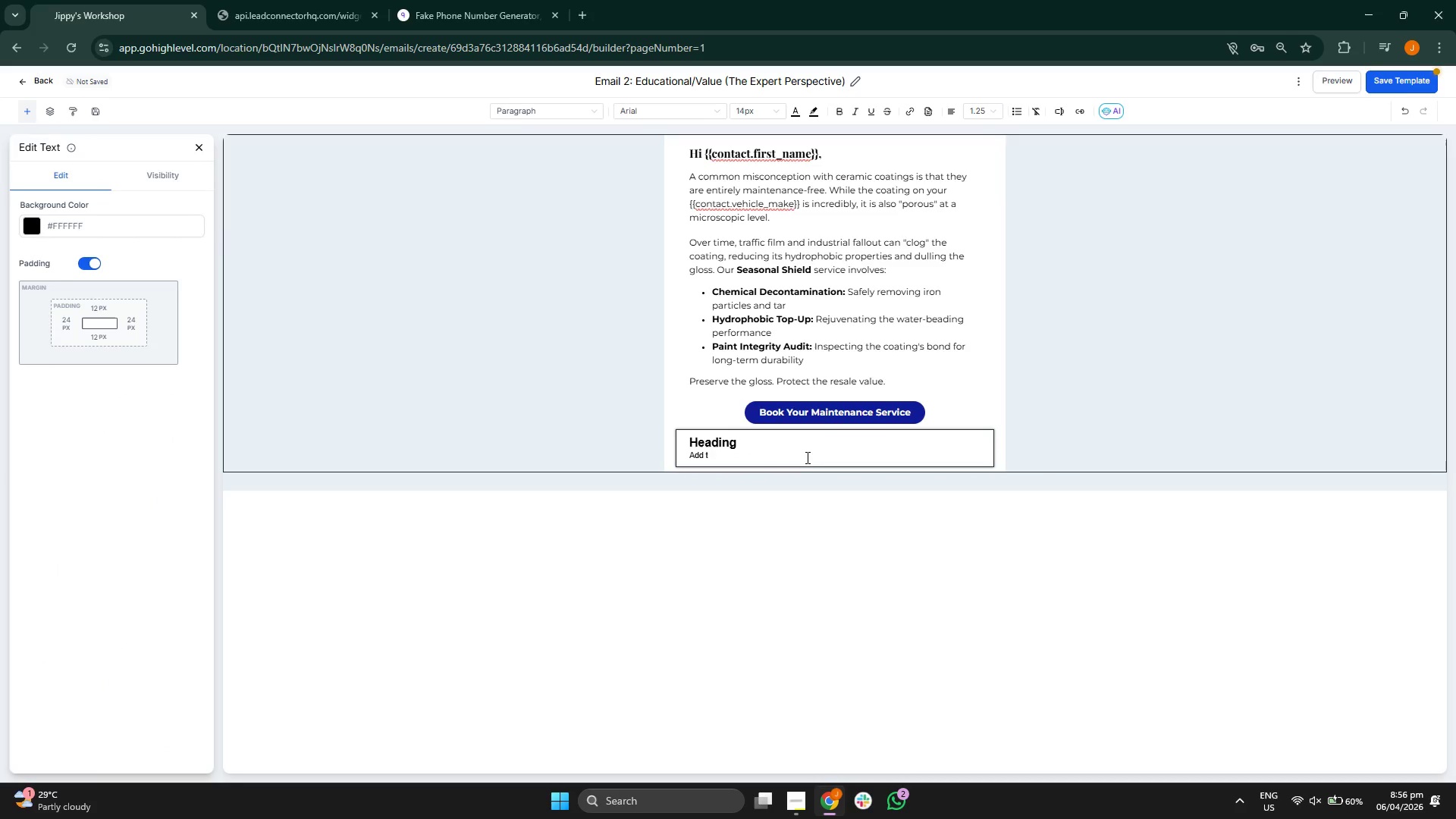 
key(Backspace)
 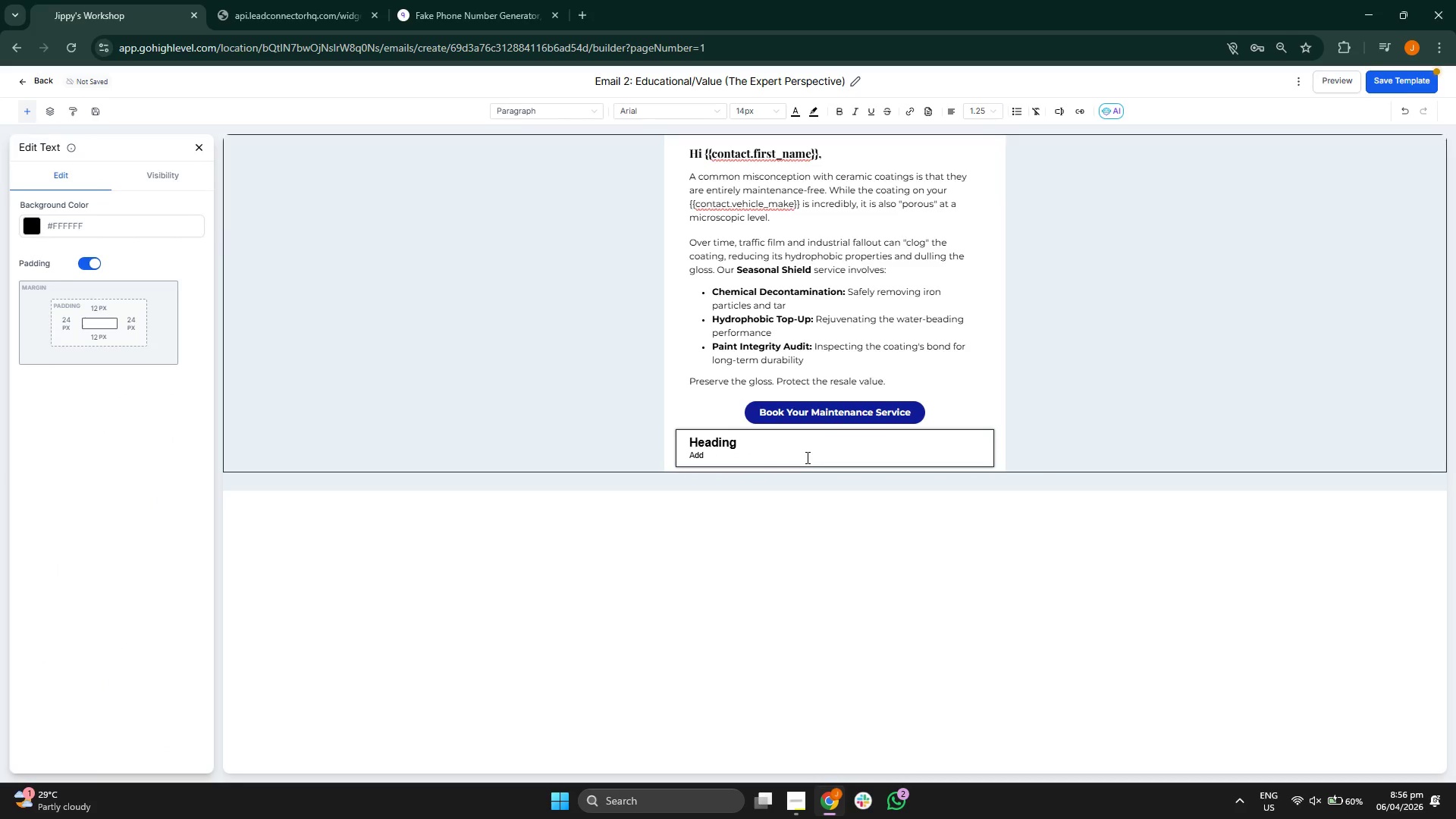 
key(Backspace)
 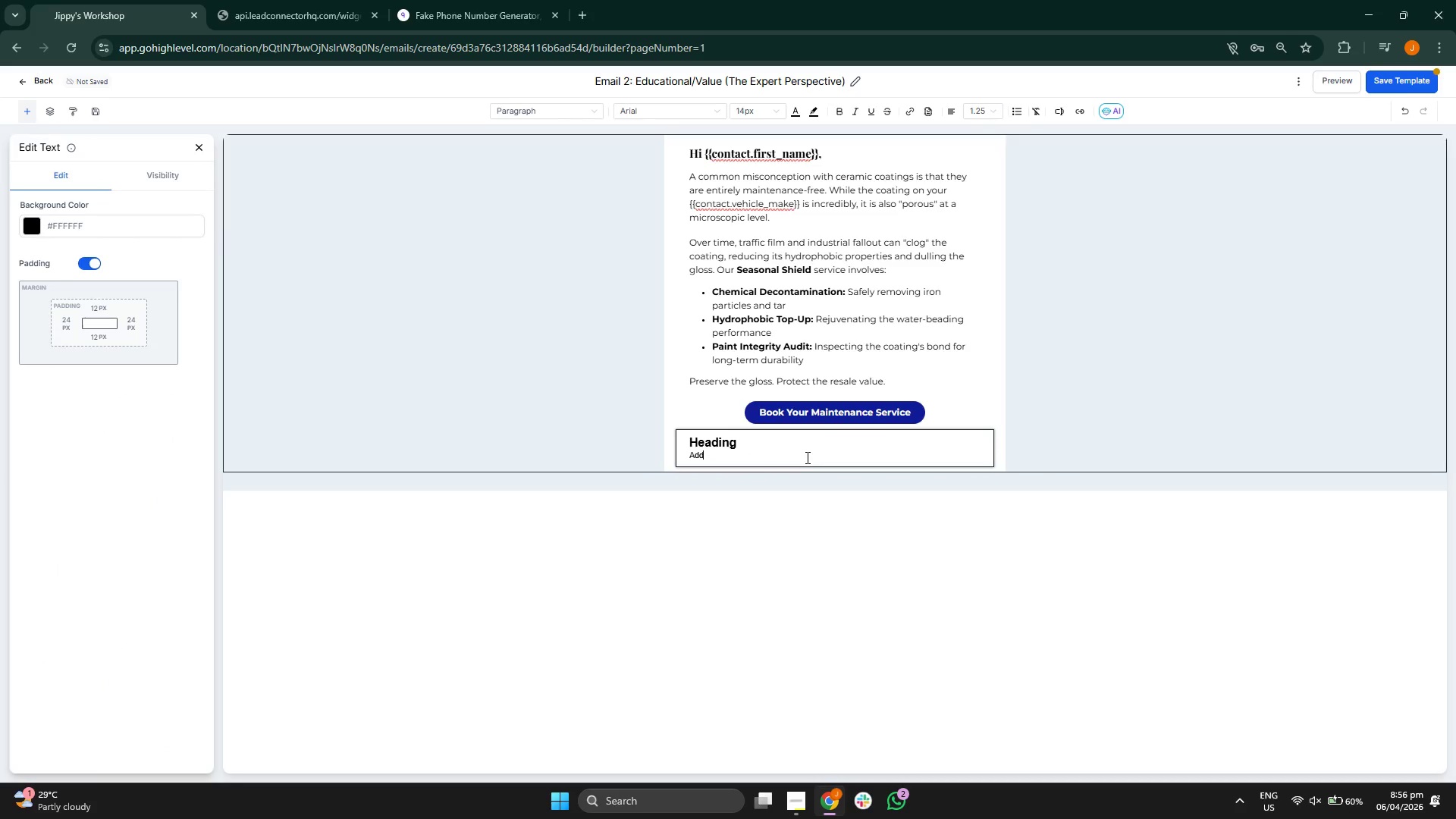 
key(Backspace)
 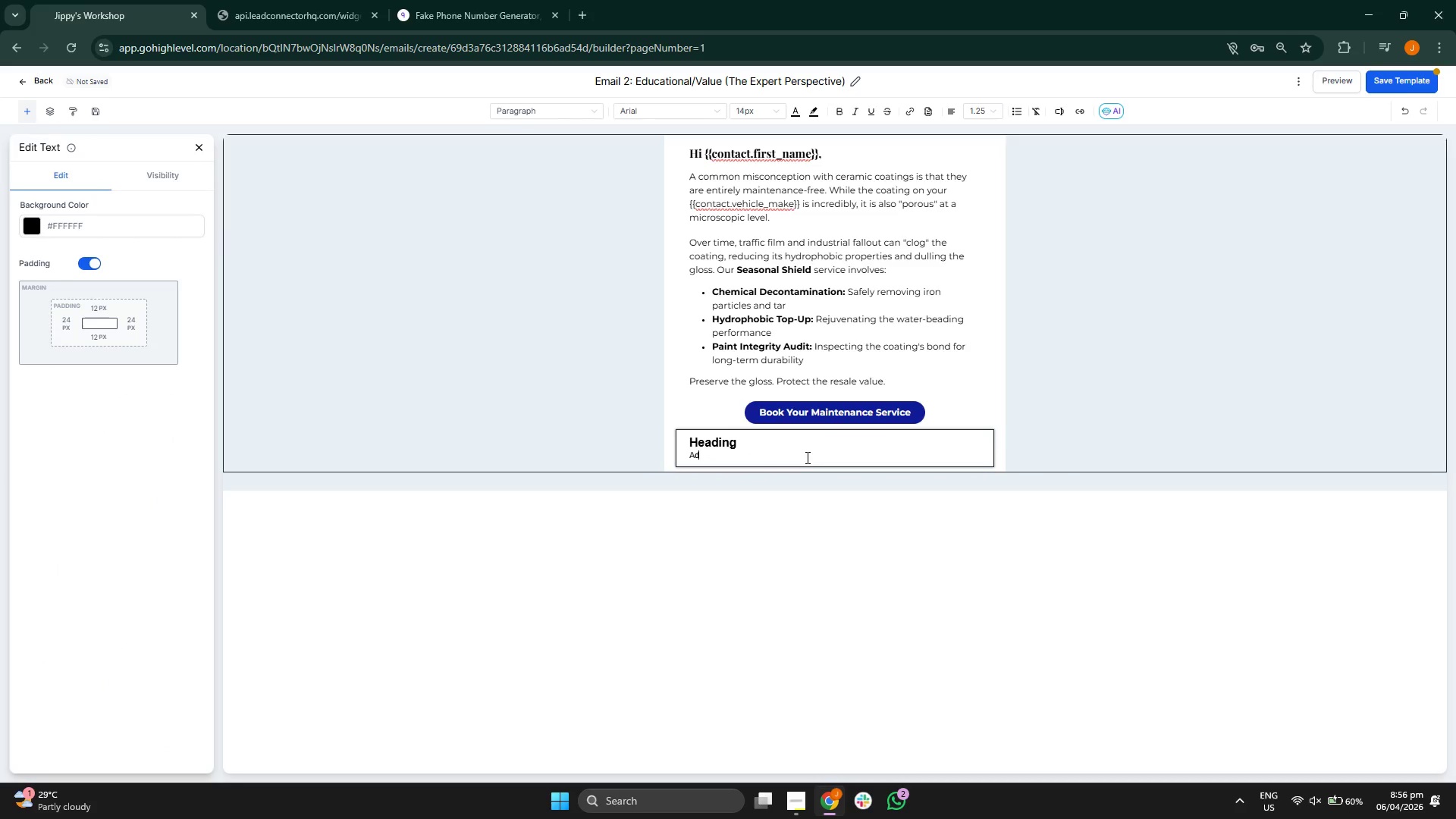 
key(Backspace)
 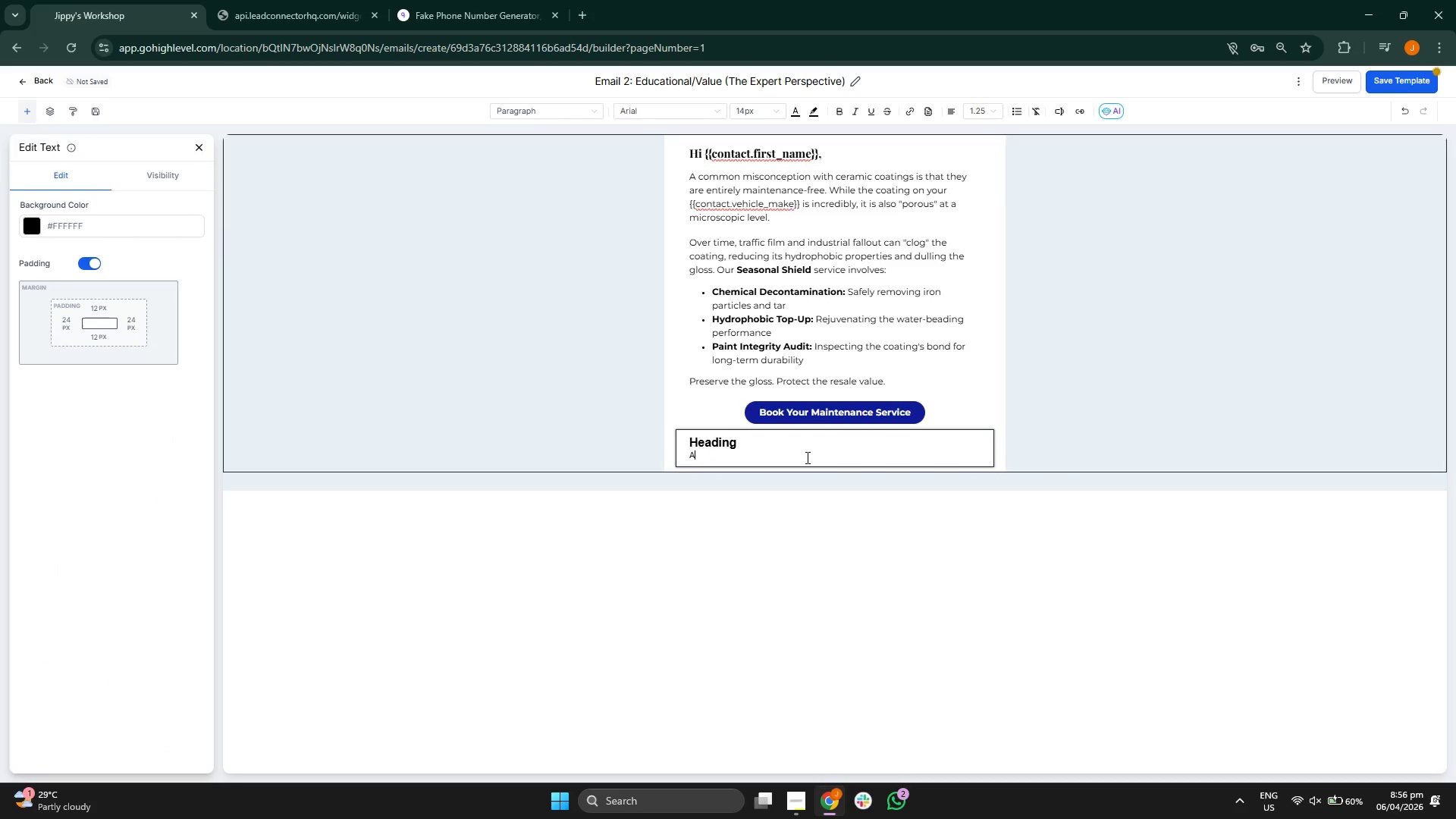 
key(Backspace)
 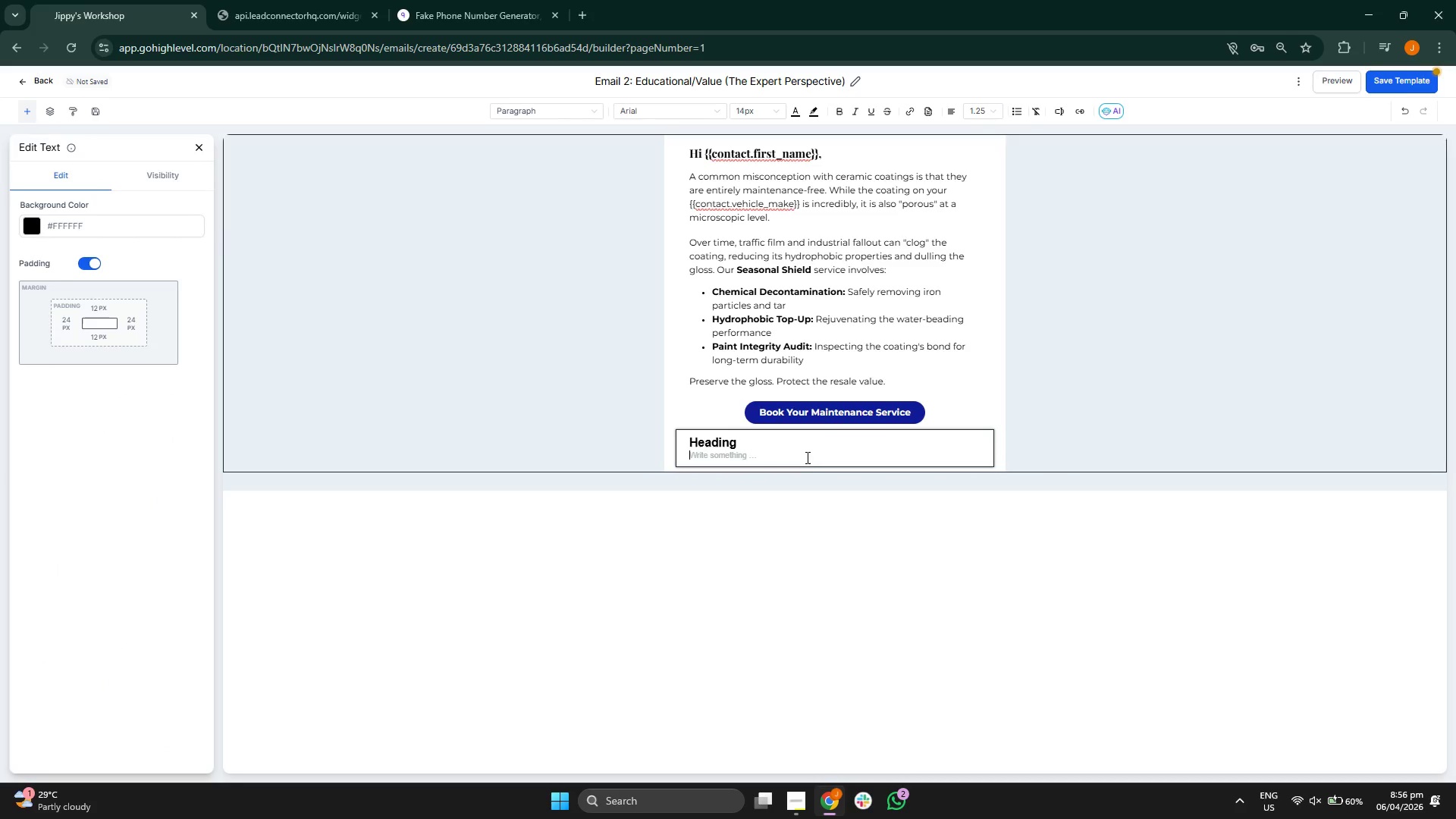 
key(Backspace)
 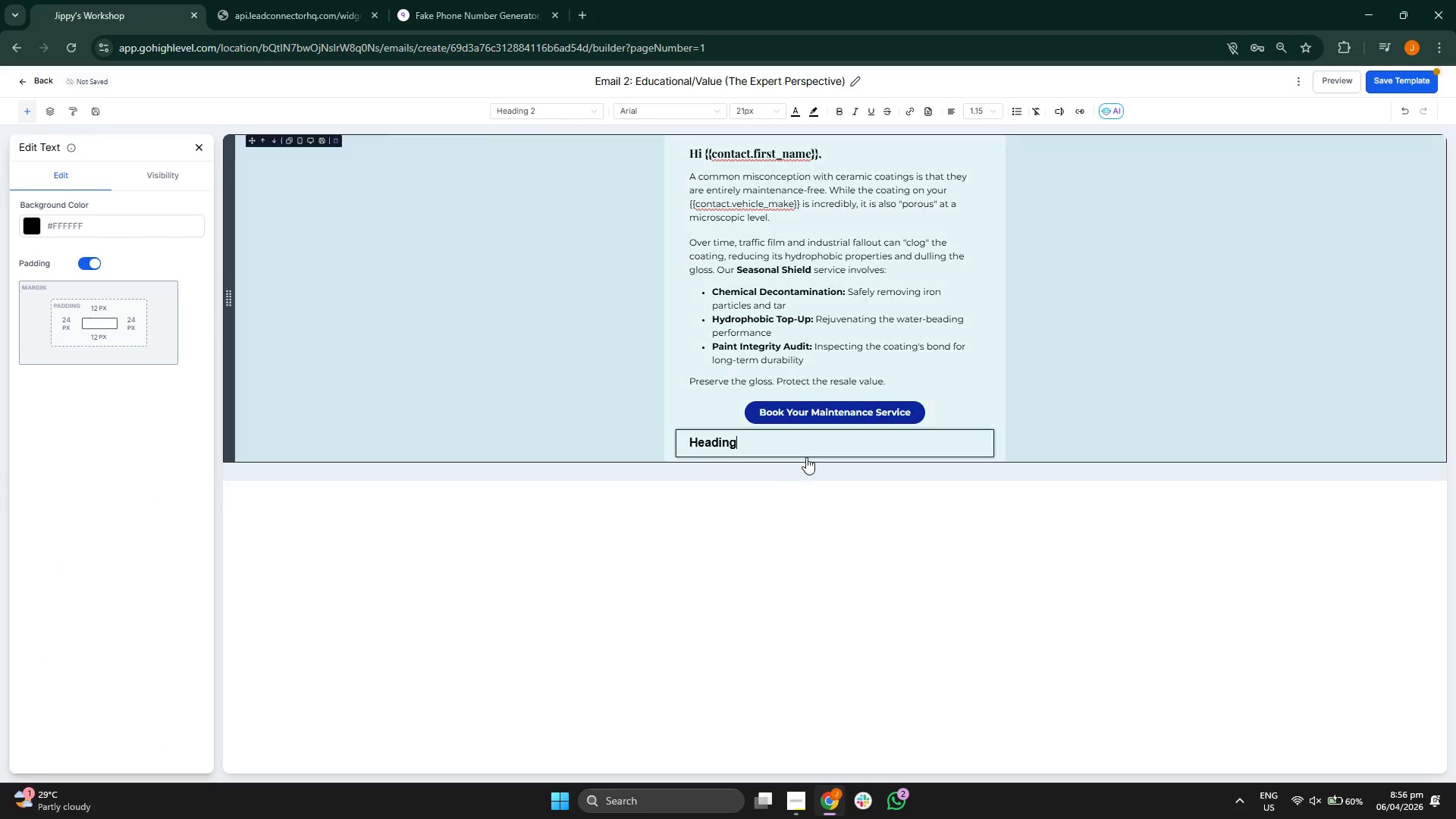 
key(Backspace)
 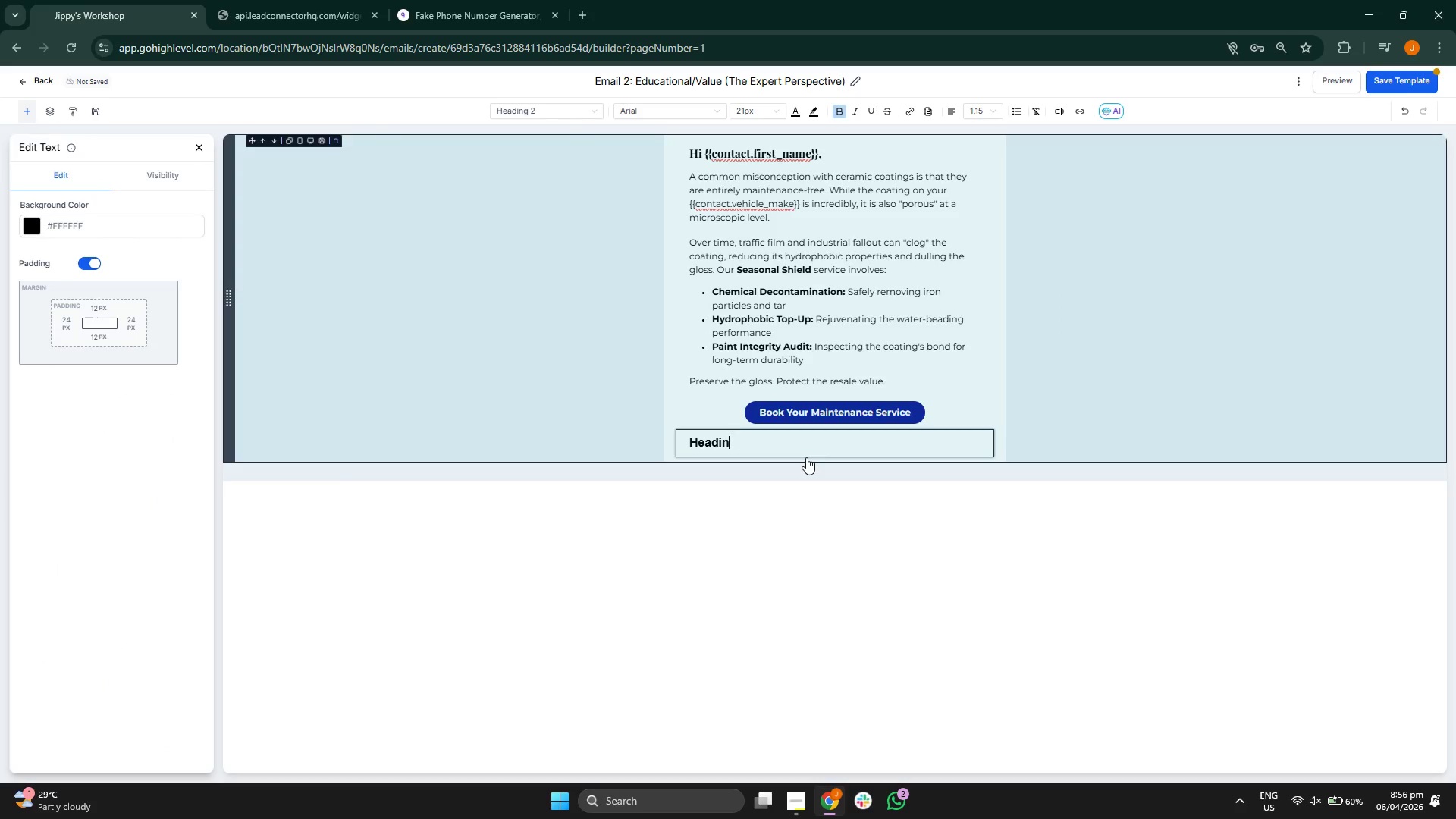 
key(Backspace)
 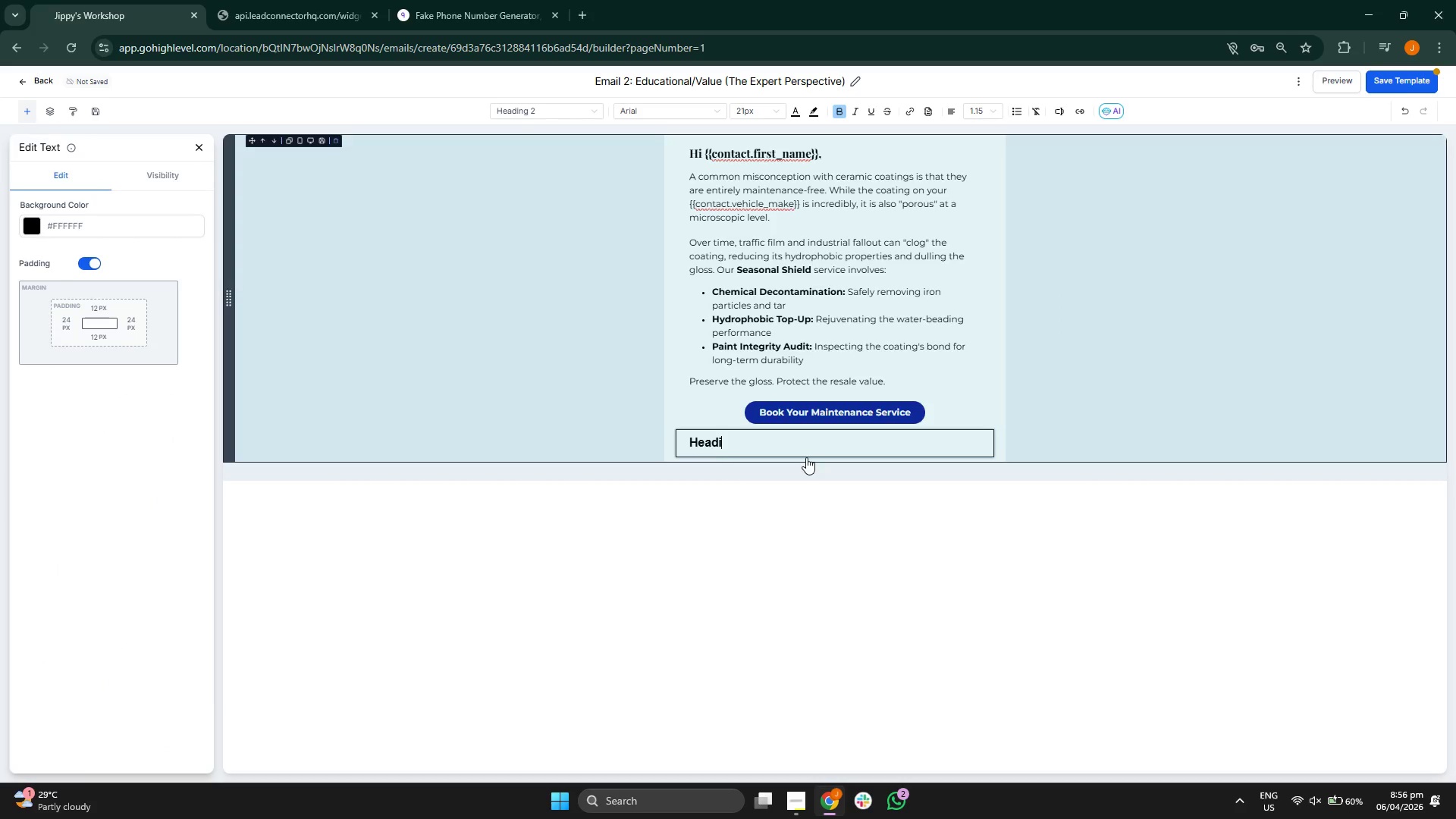 
key(Backspace)
 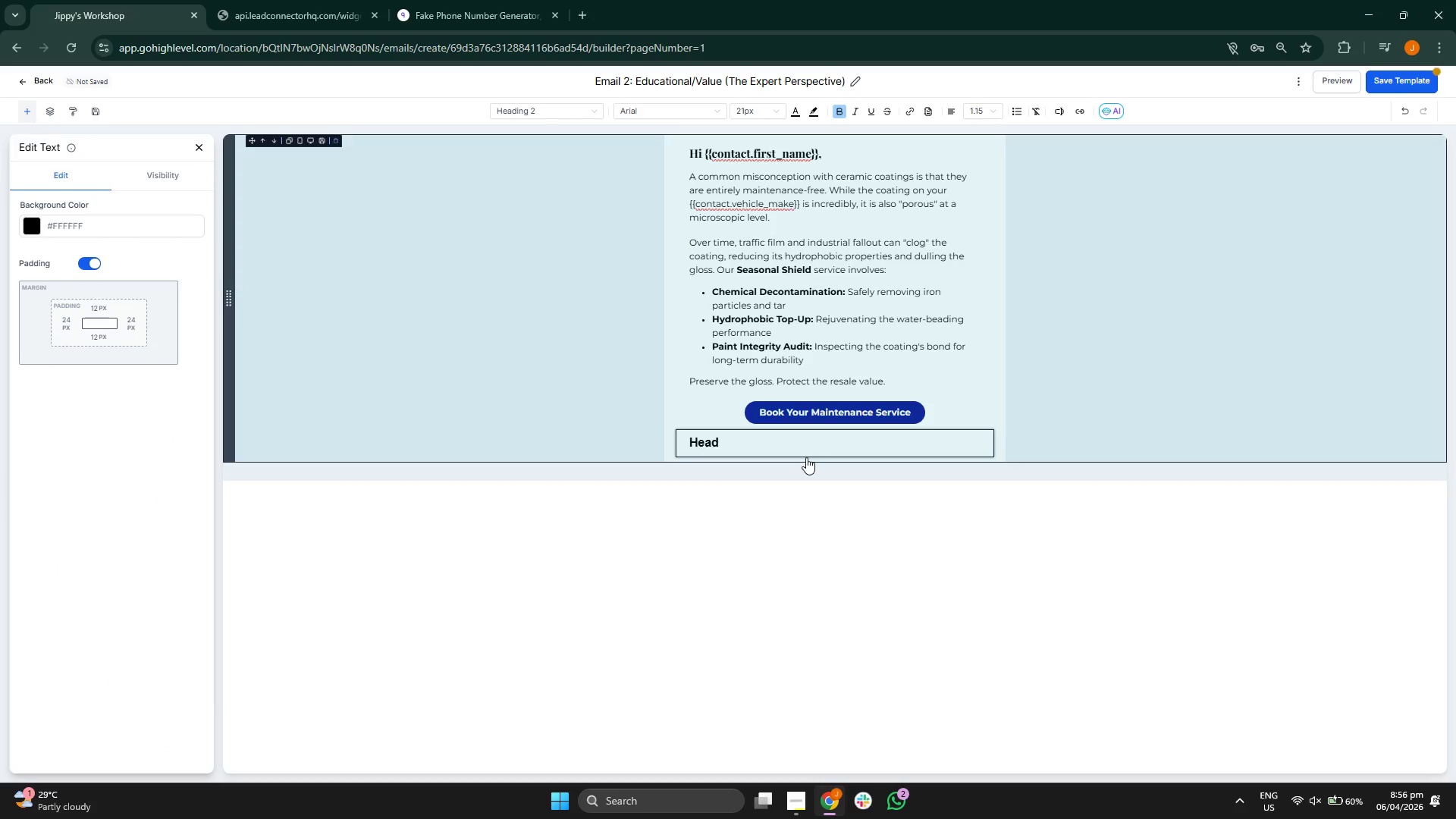 
key(Backspace)
 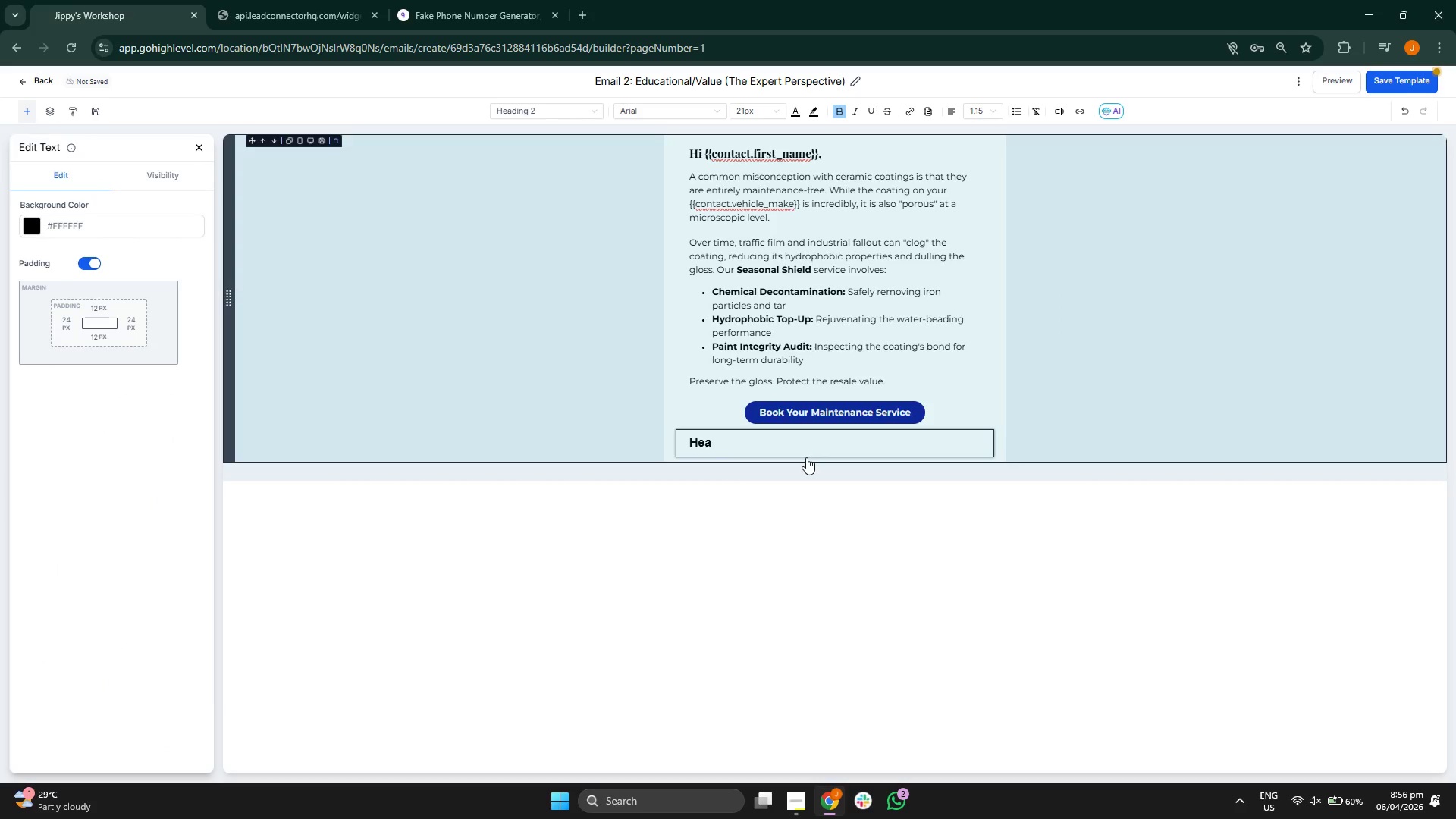 
key(Backspace)
 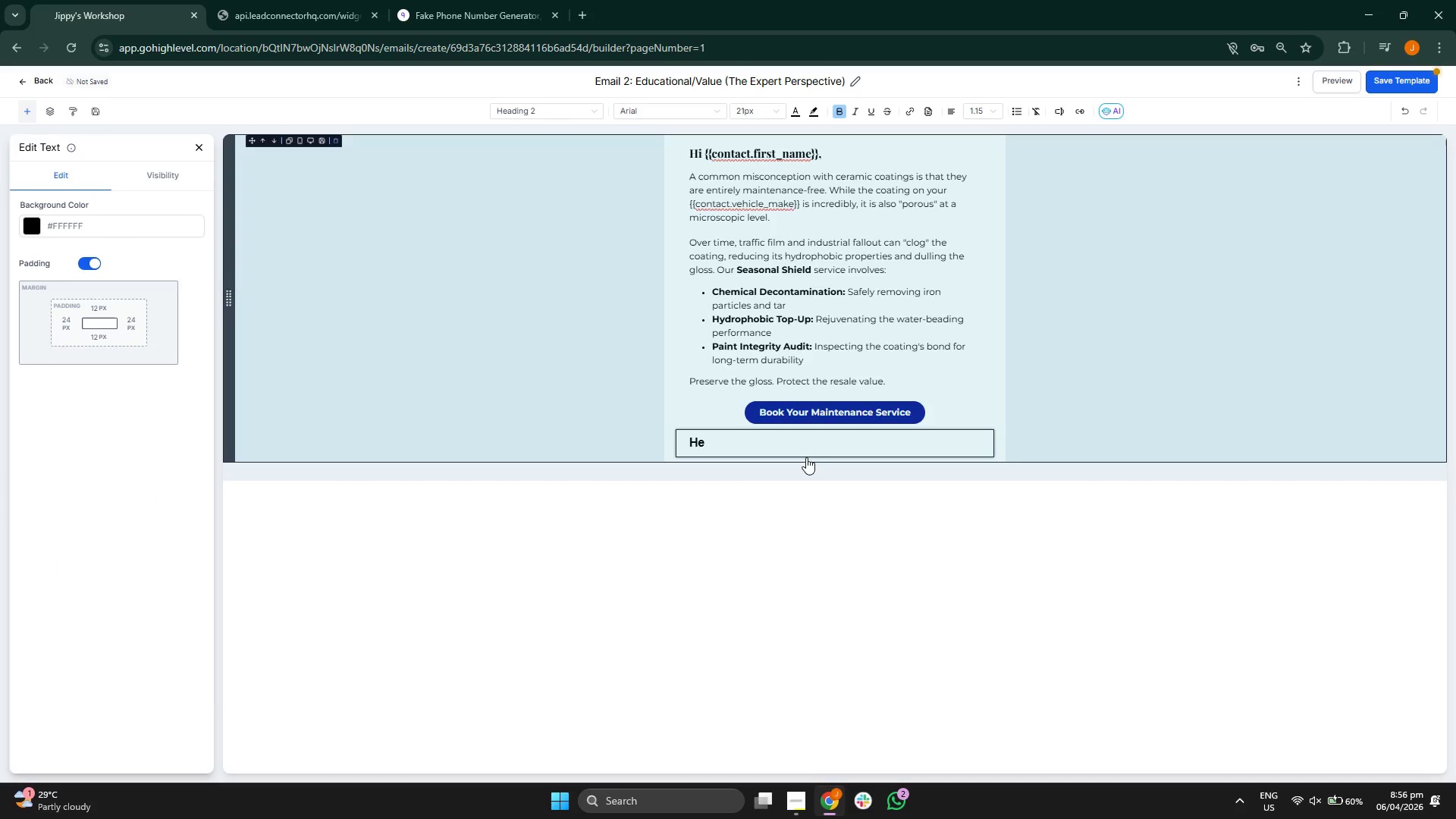 
key(Backspace)
 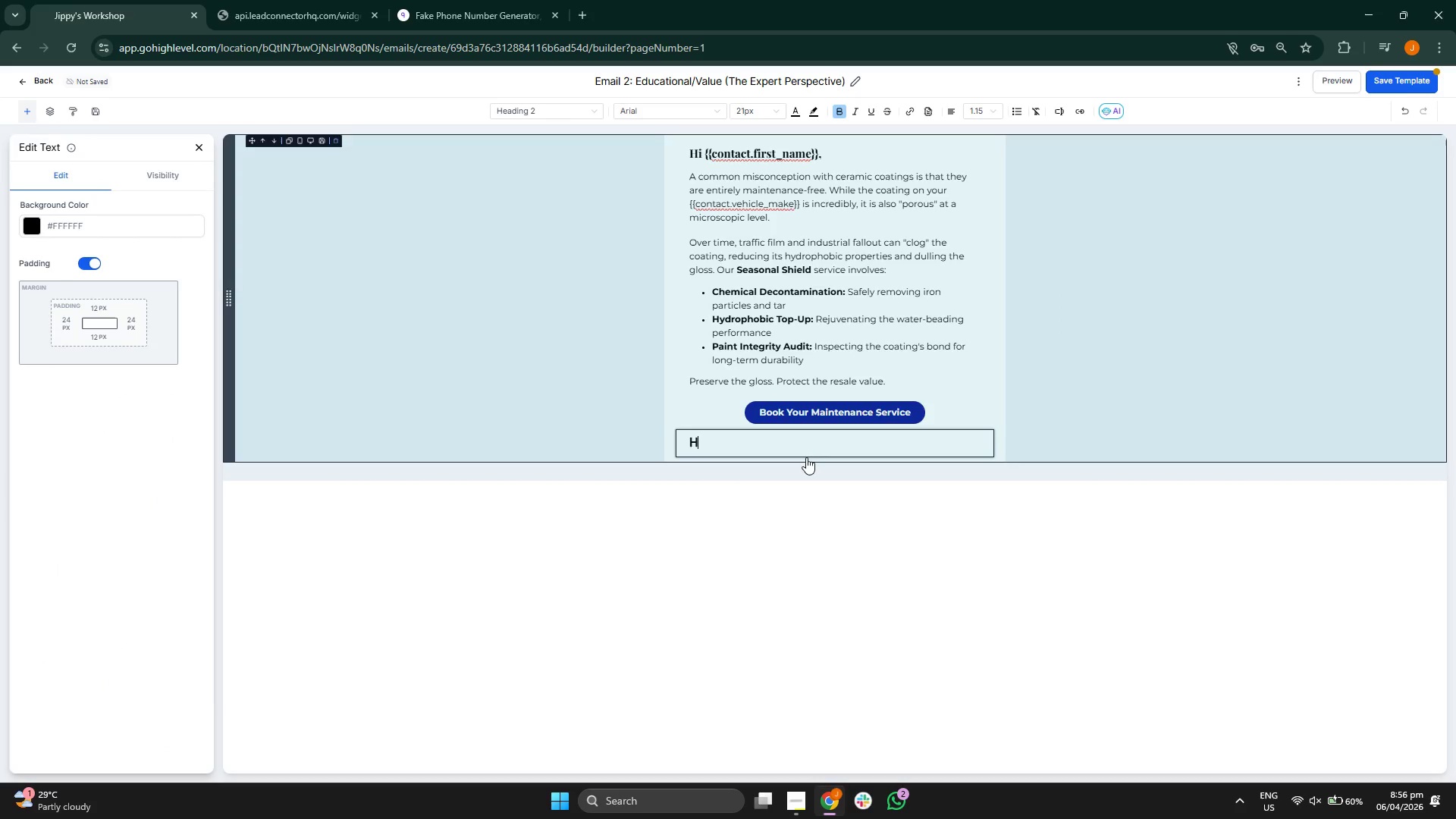 
key(Backspace)
 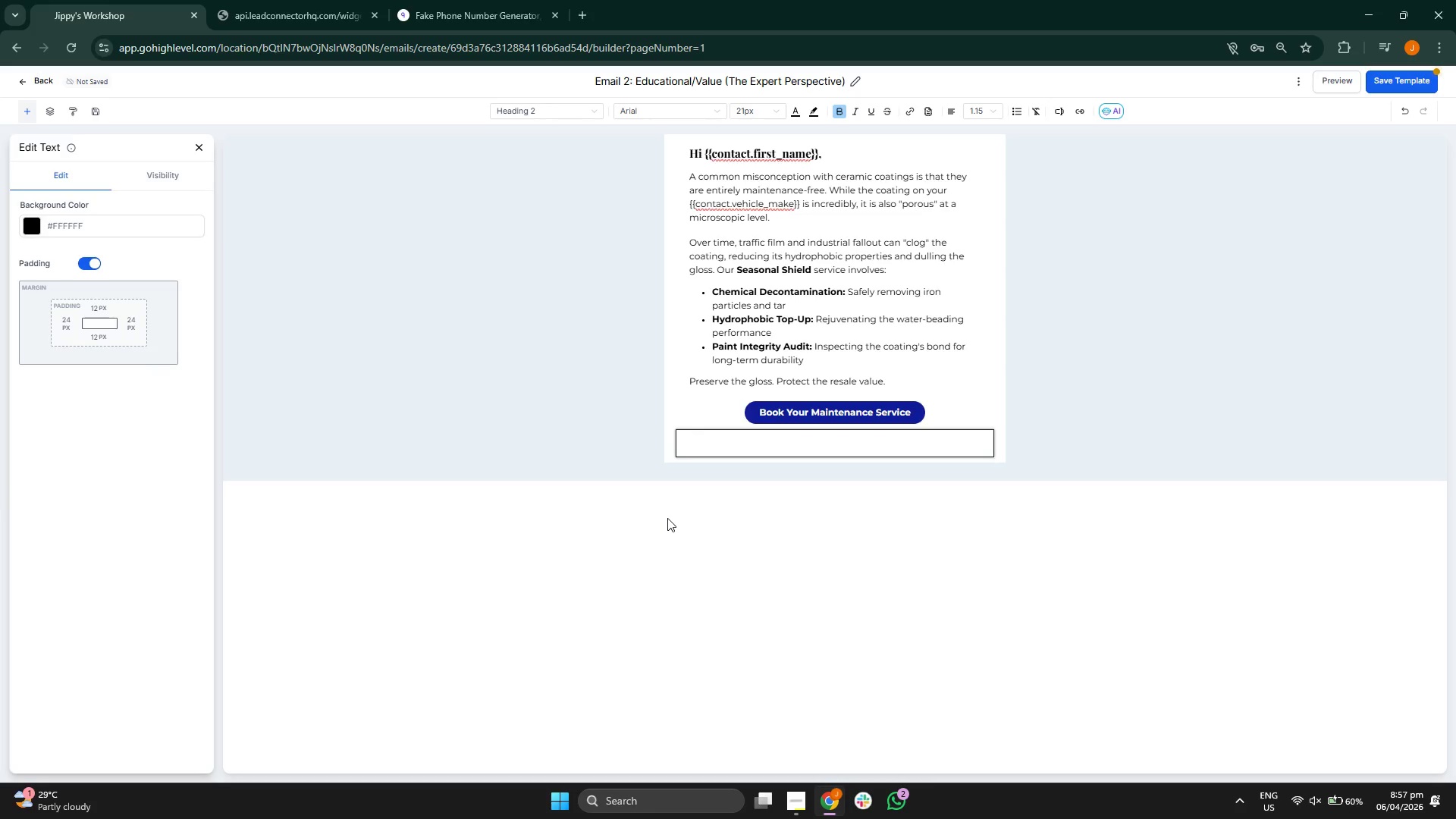 
wait(5.2)
 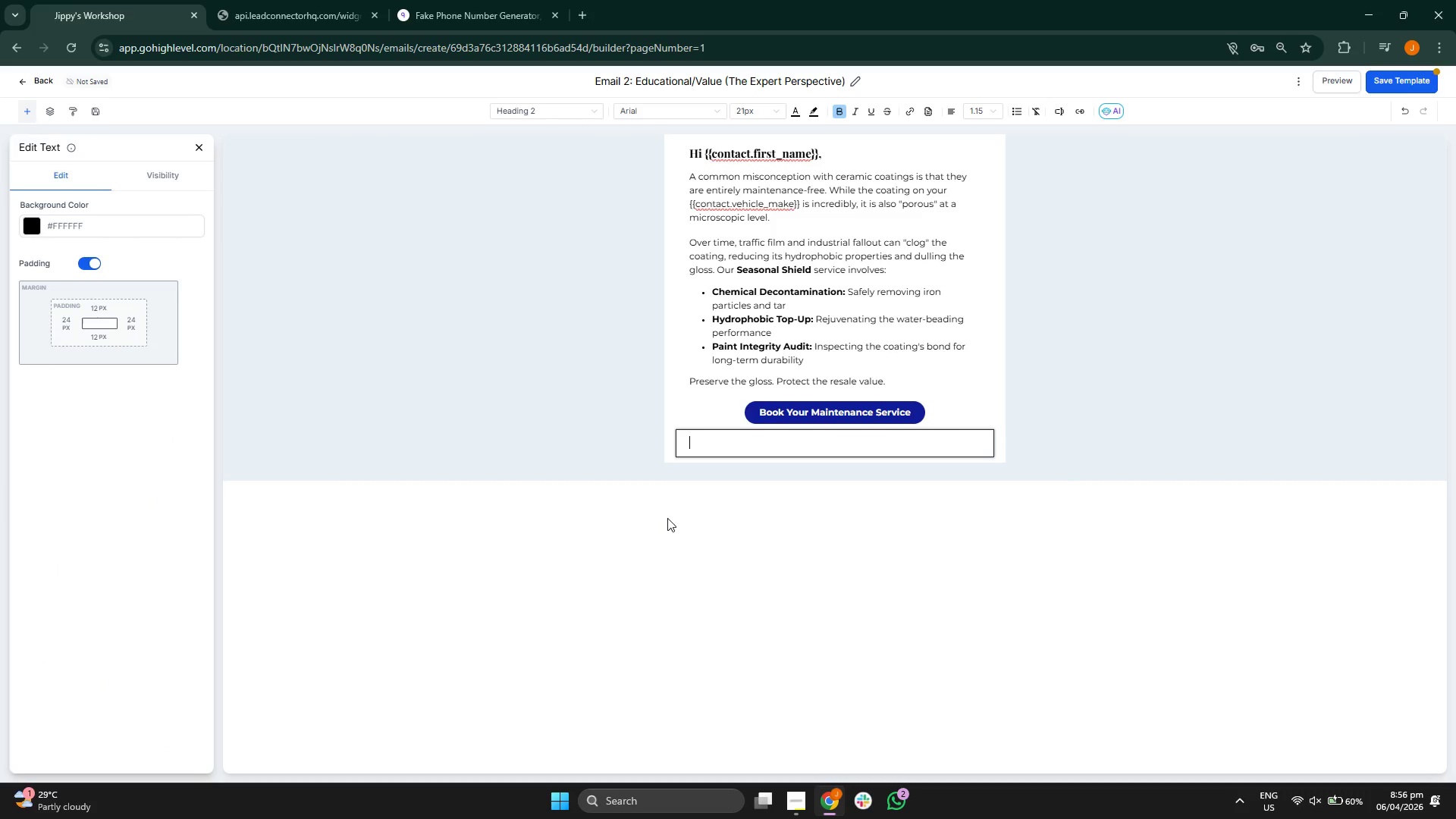 
left_click([653, 108])
 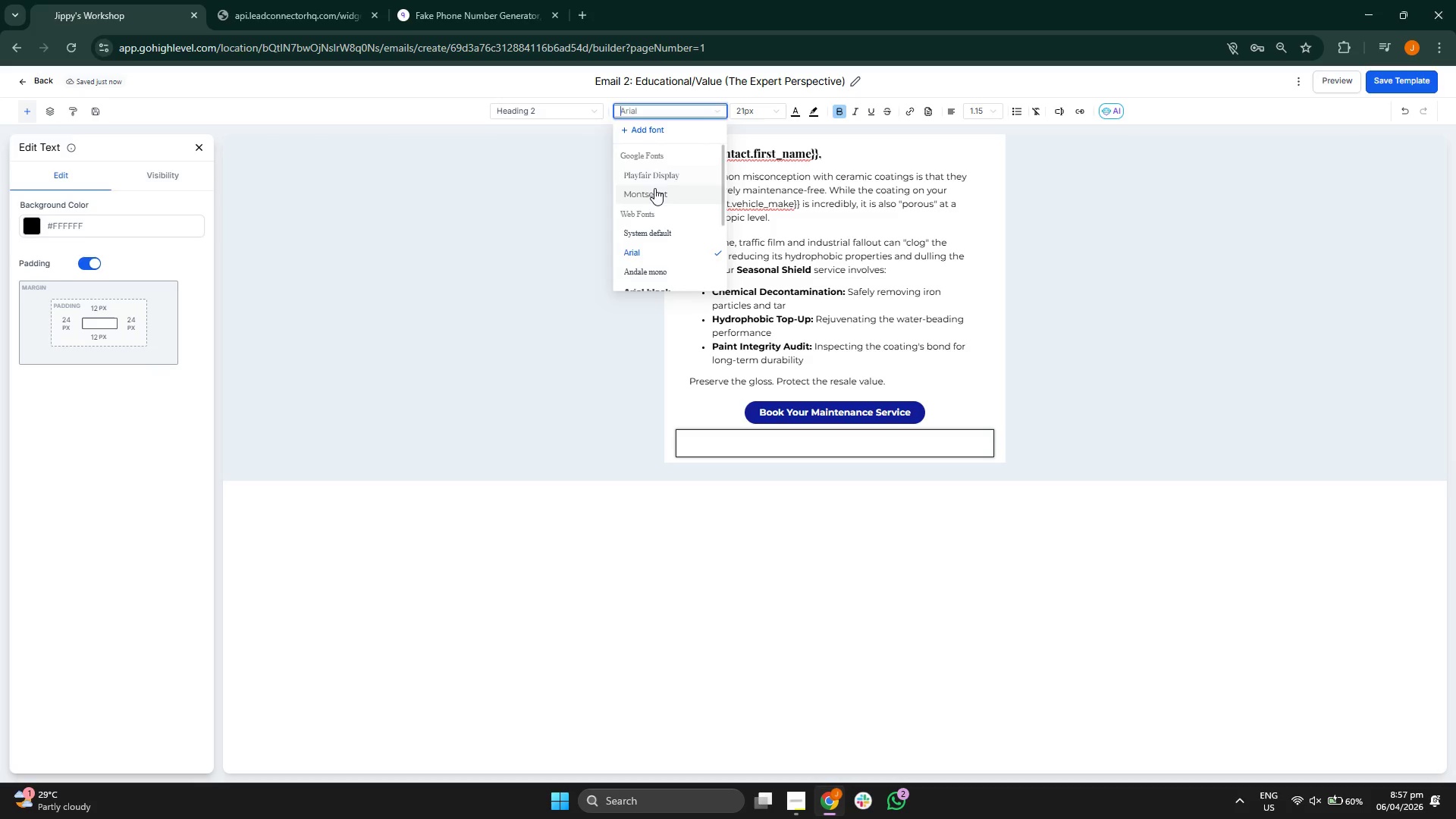 
left_click([749, 111])
 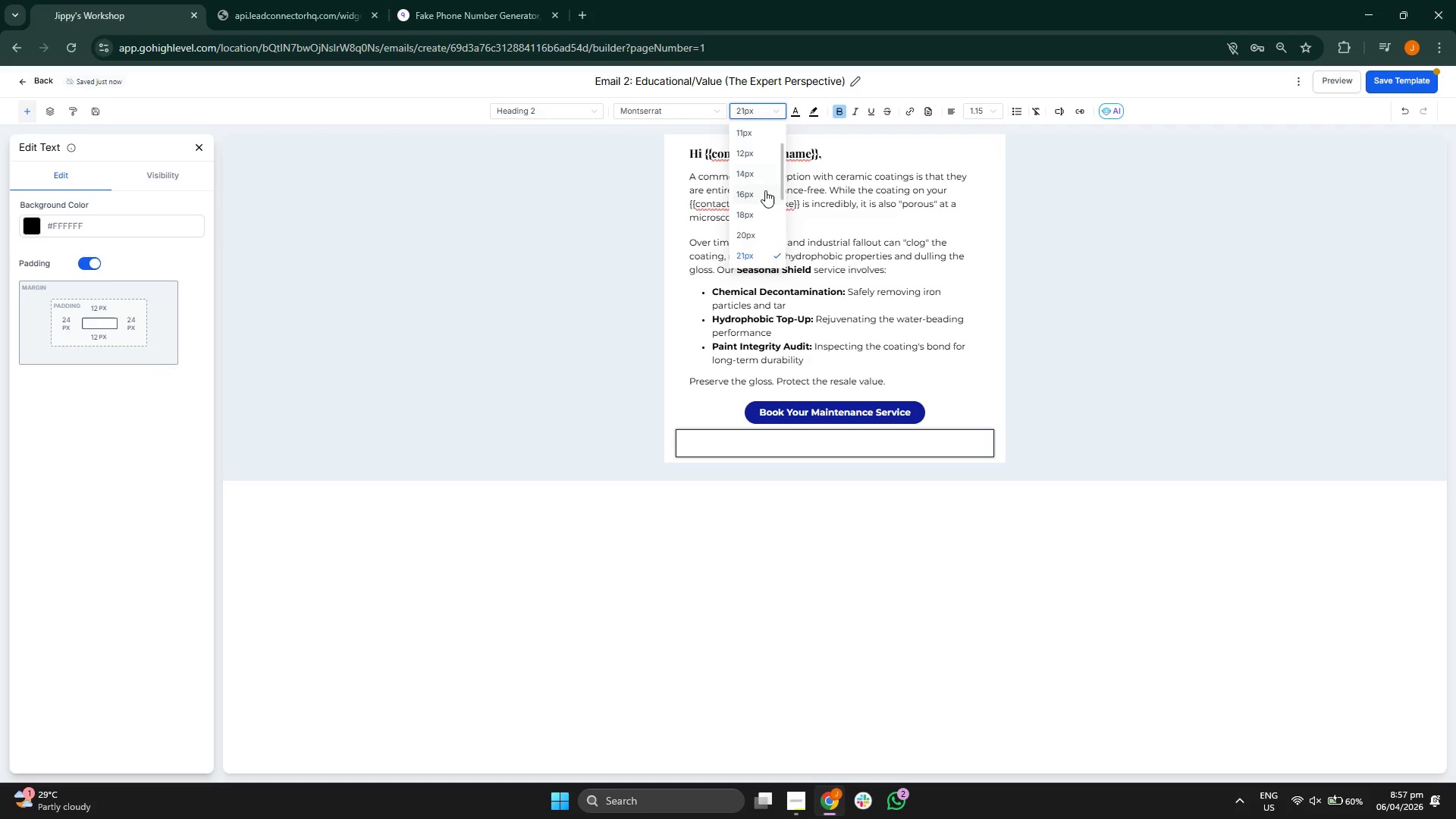 
left_click([758, 192])
 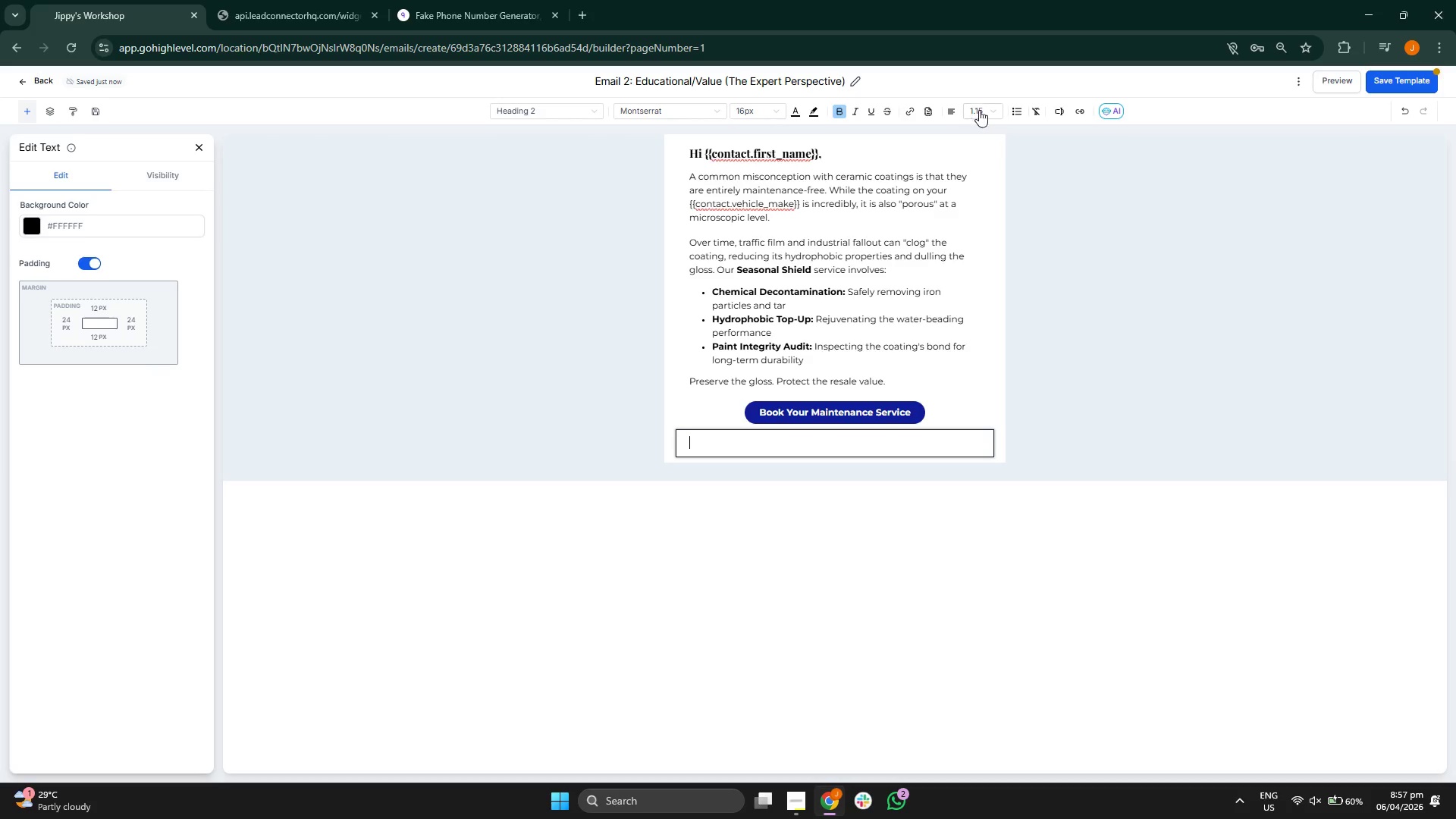 
left_click([982, 108])
 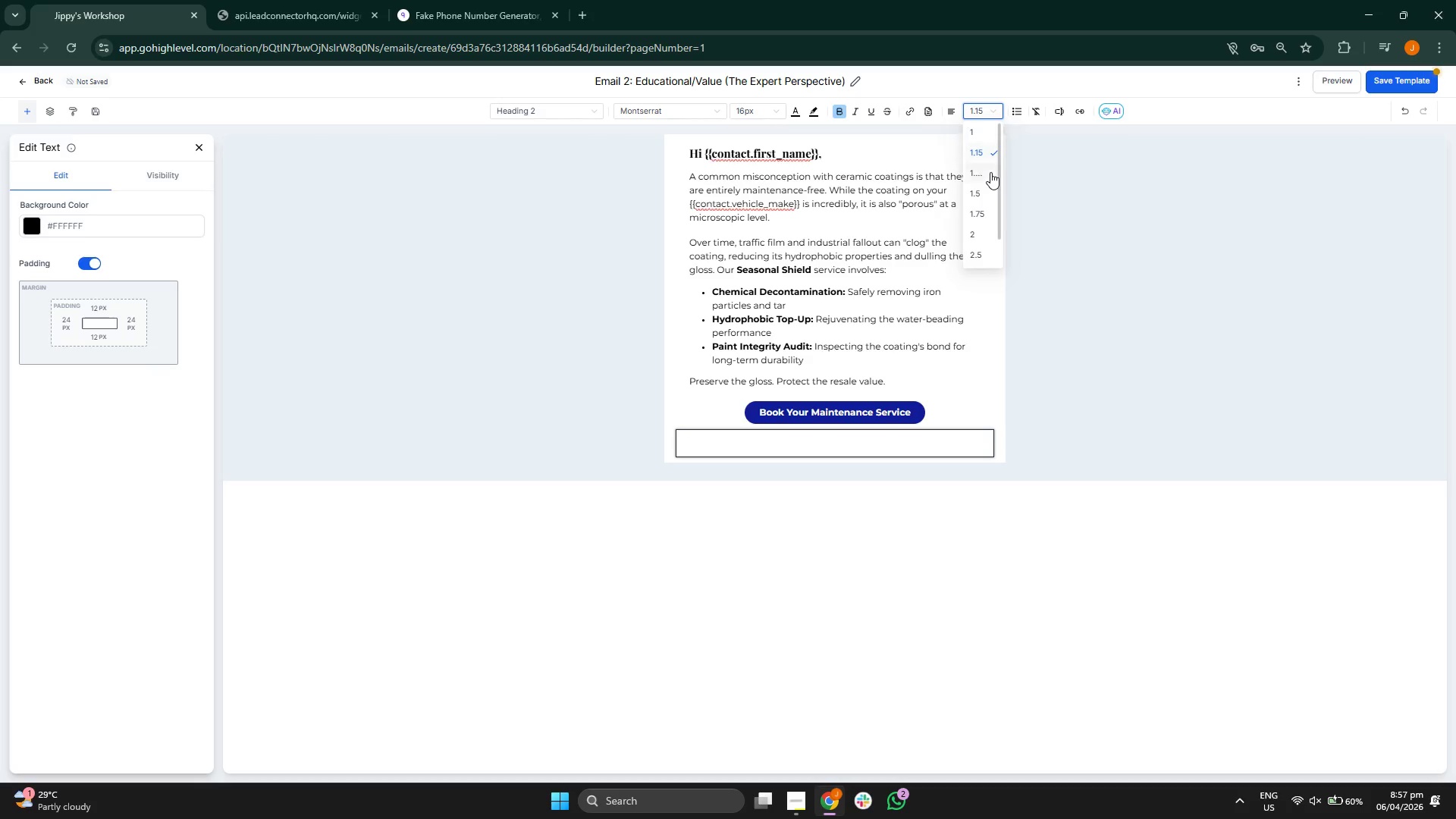 
left_click([983, 188])
 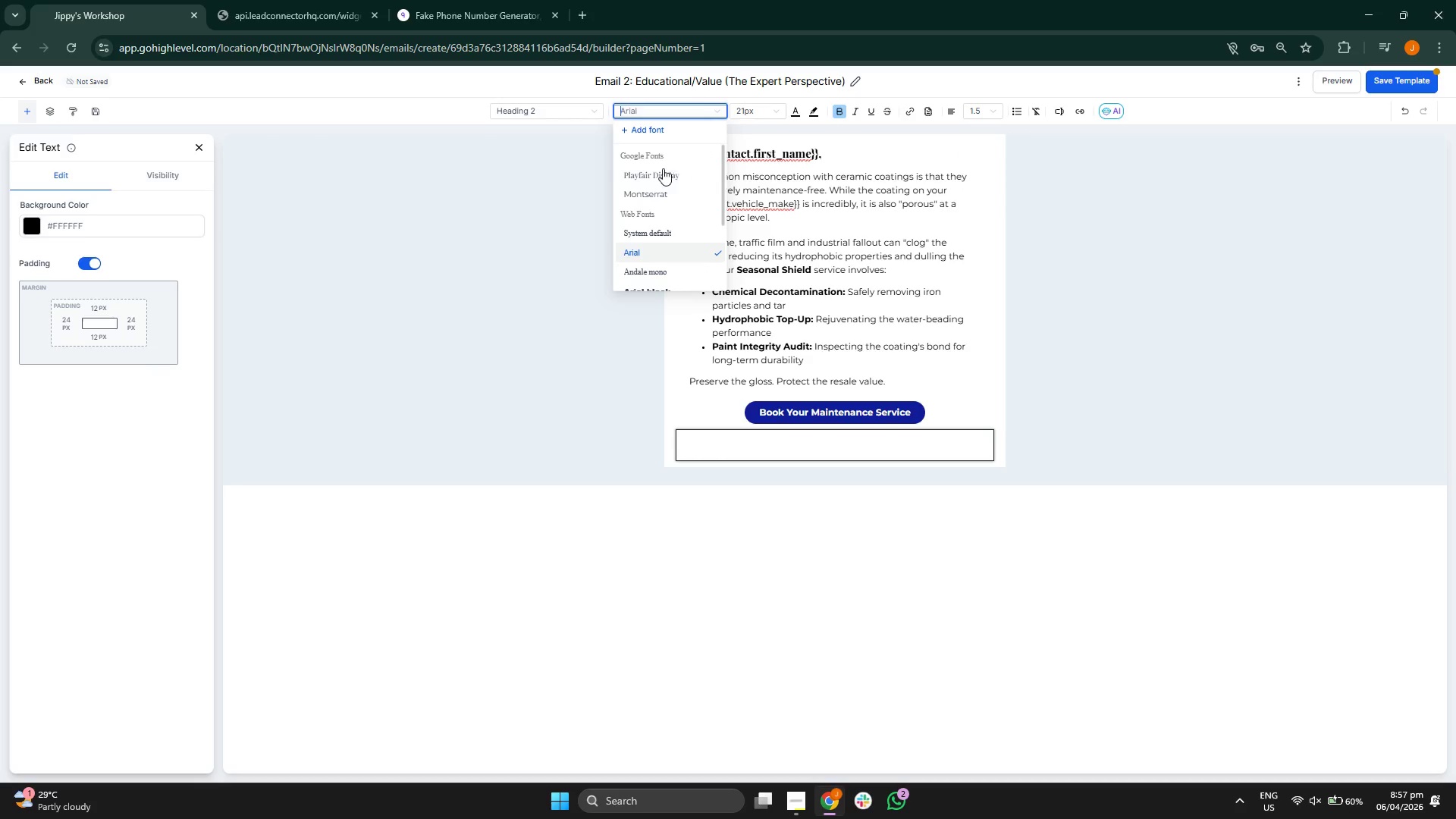 
left_click([661, 190])
 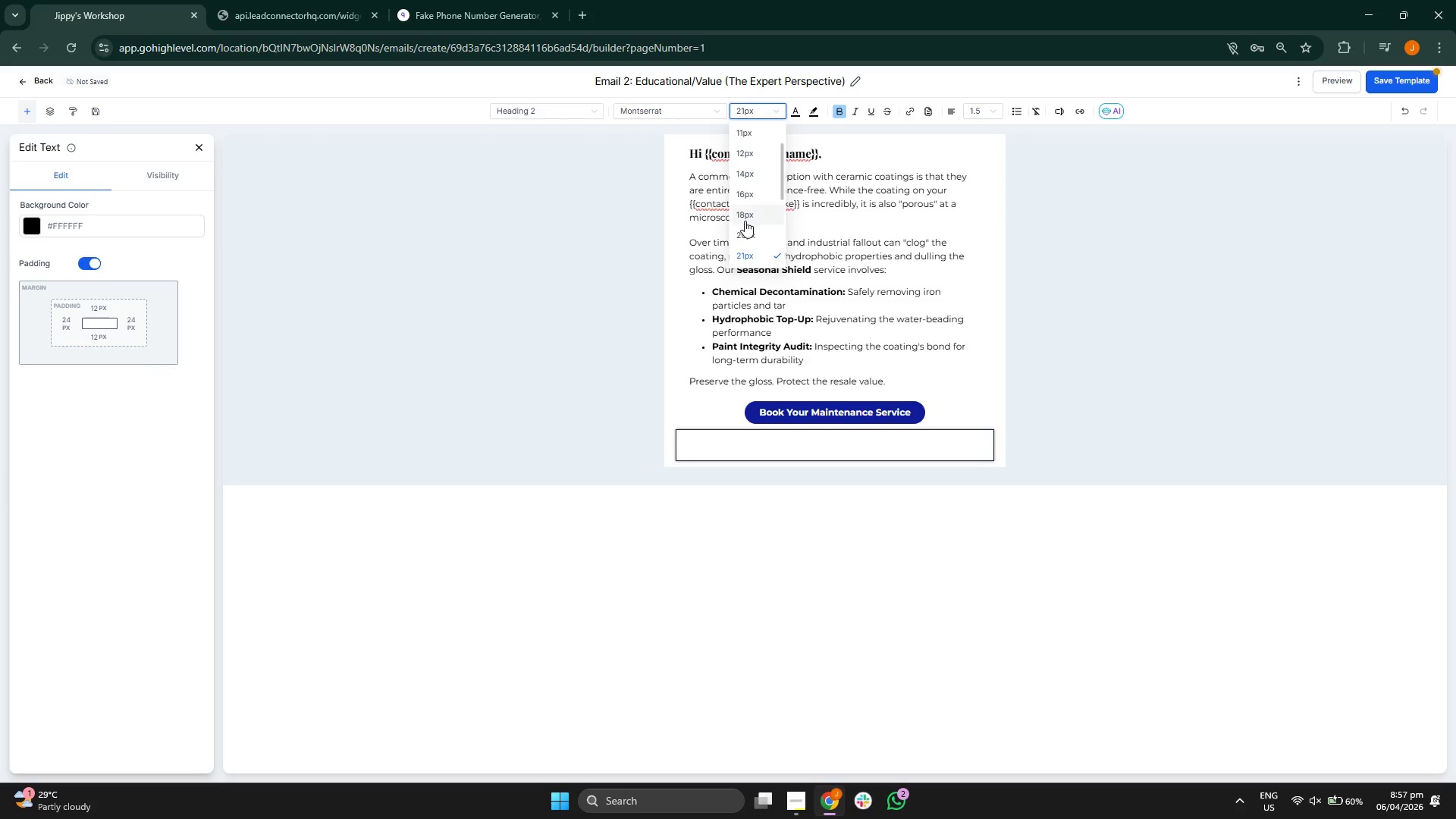 
left_click([749, 193])
 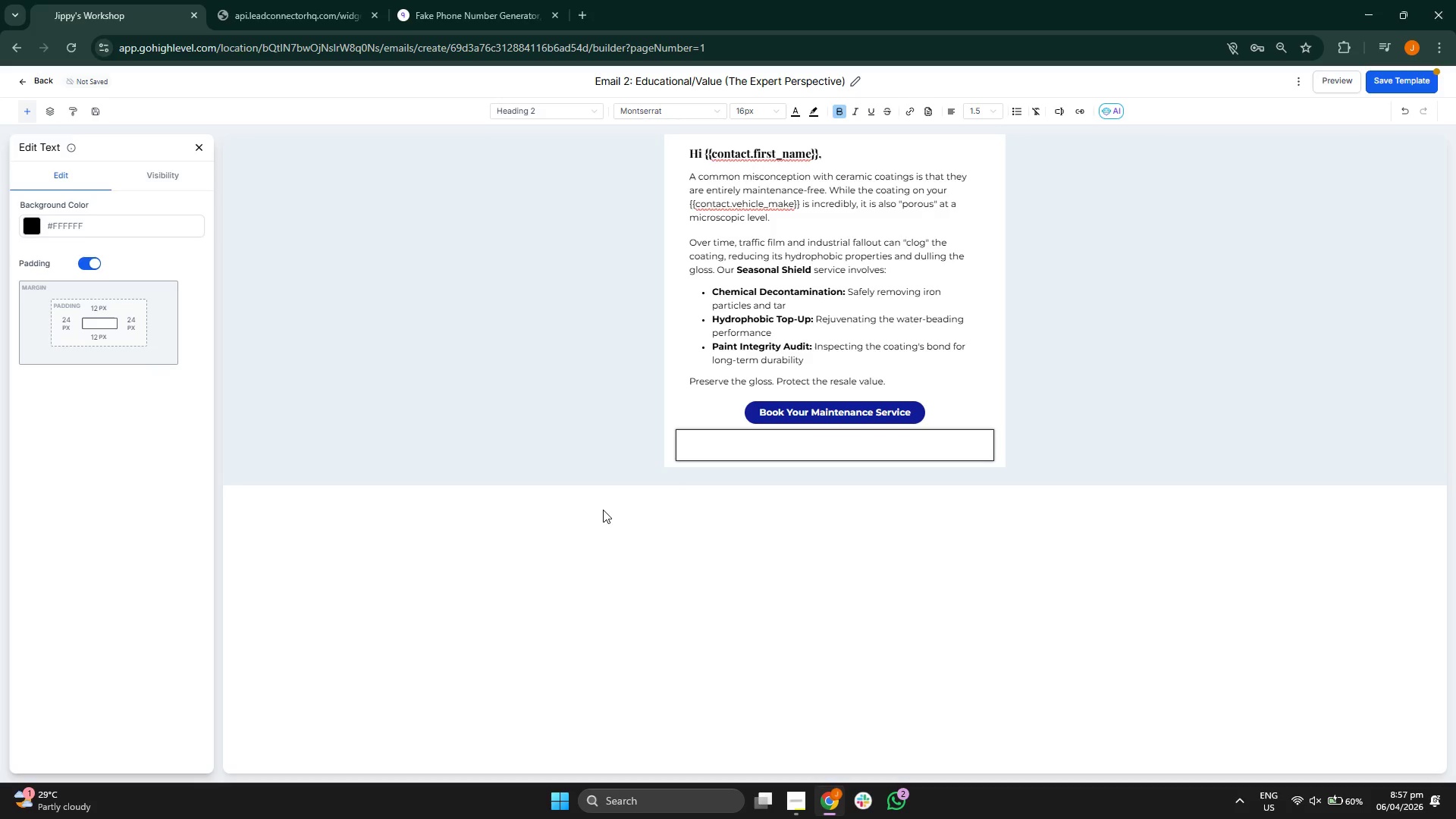 
key(CapsLock)
 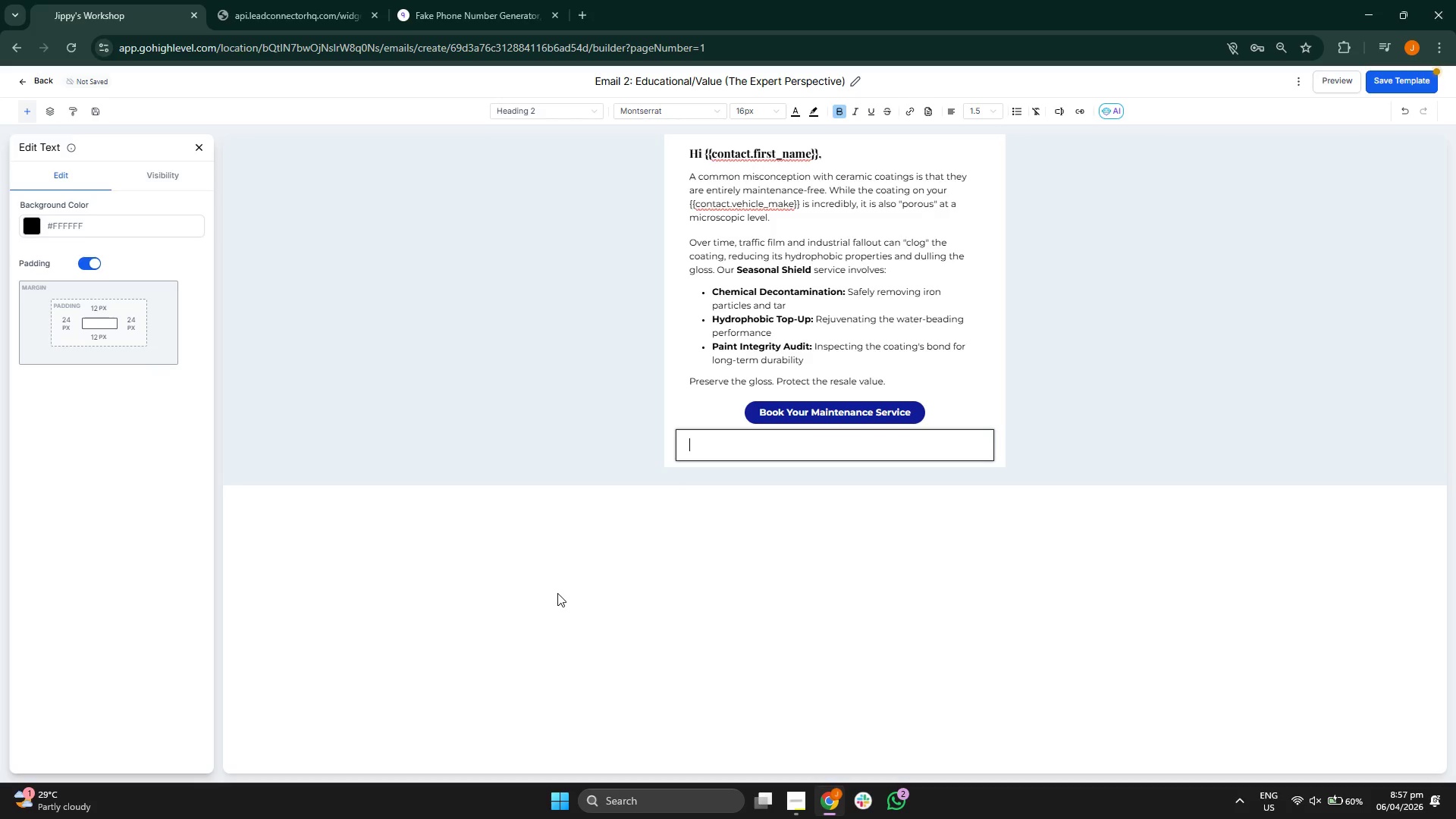 
key(T)
 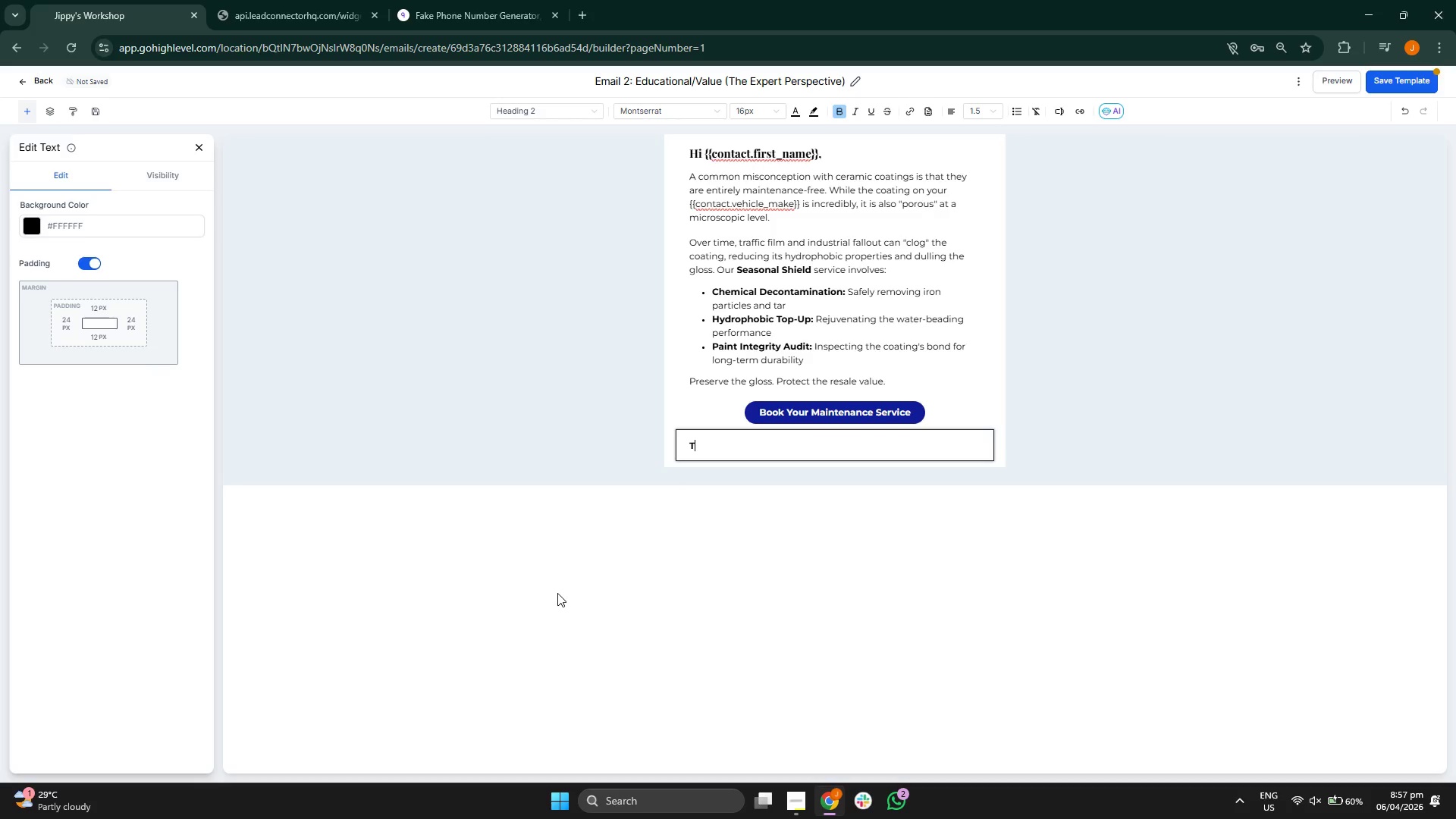 
key(CapsLock)
 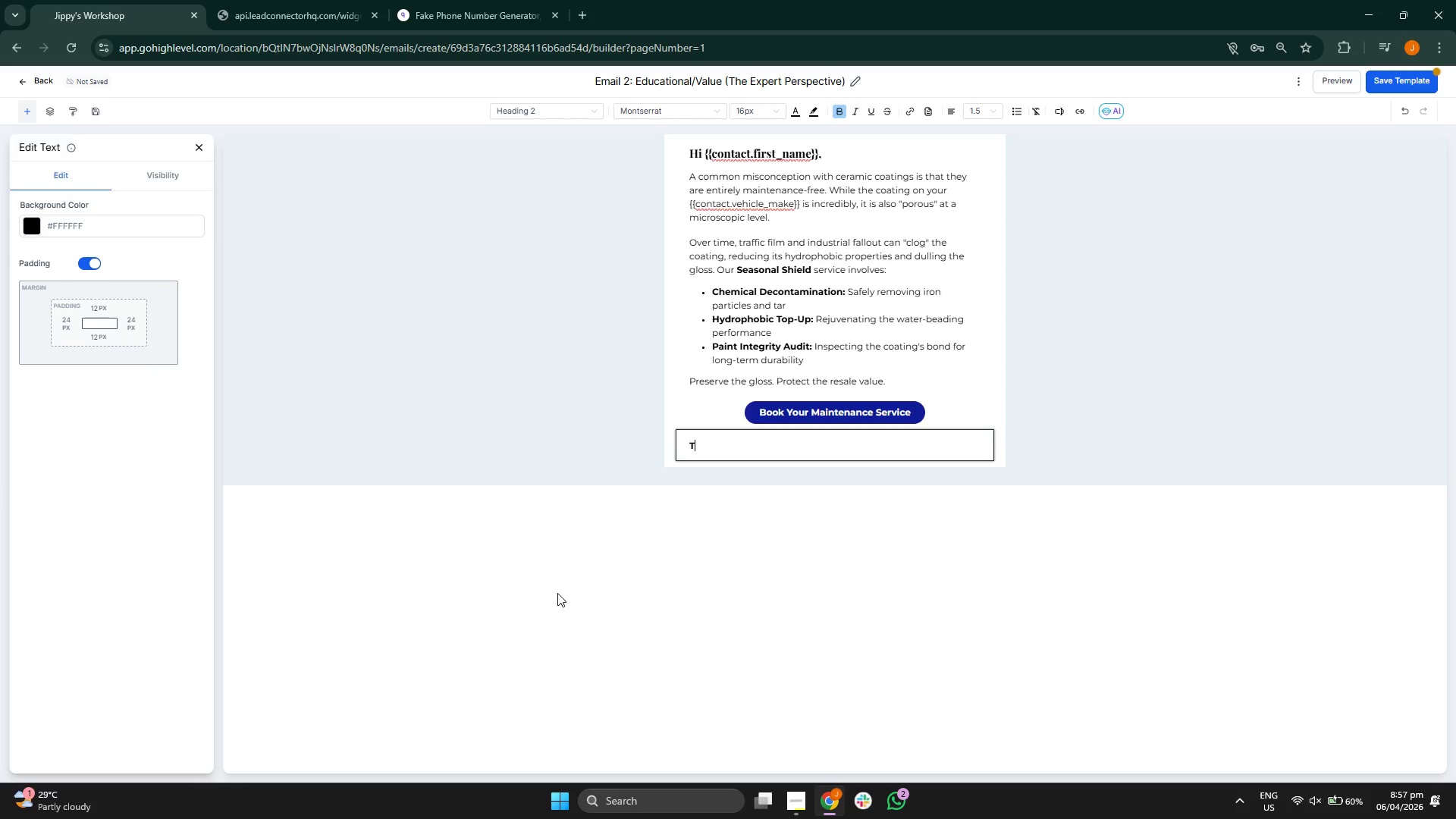 
key(Backspace)
 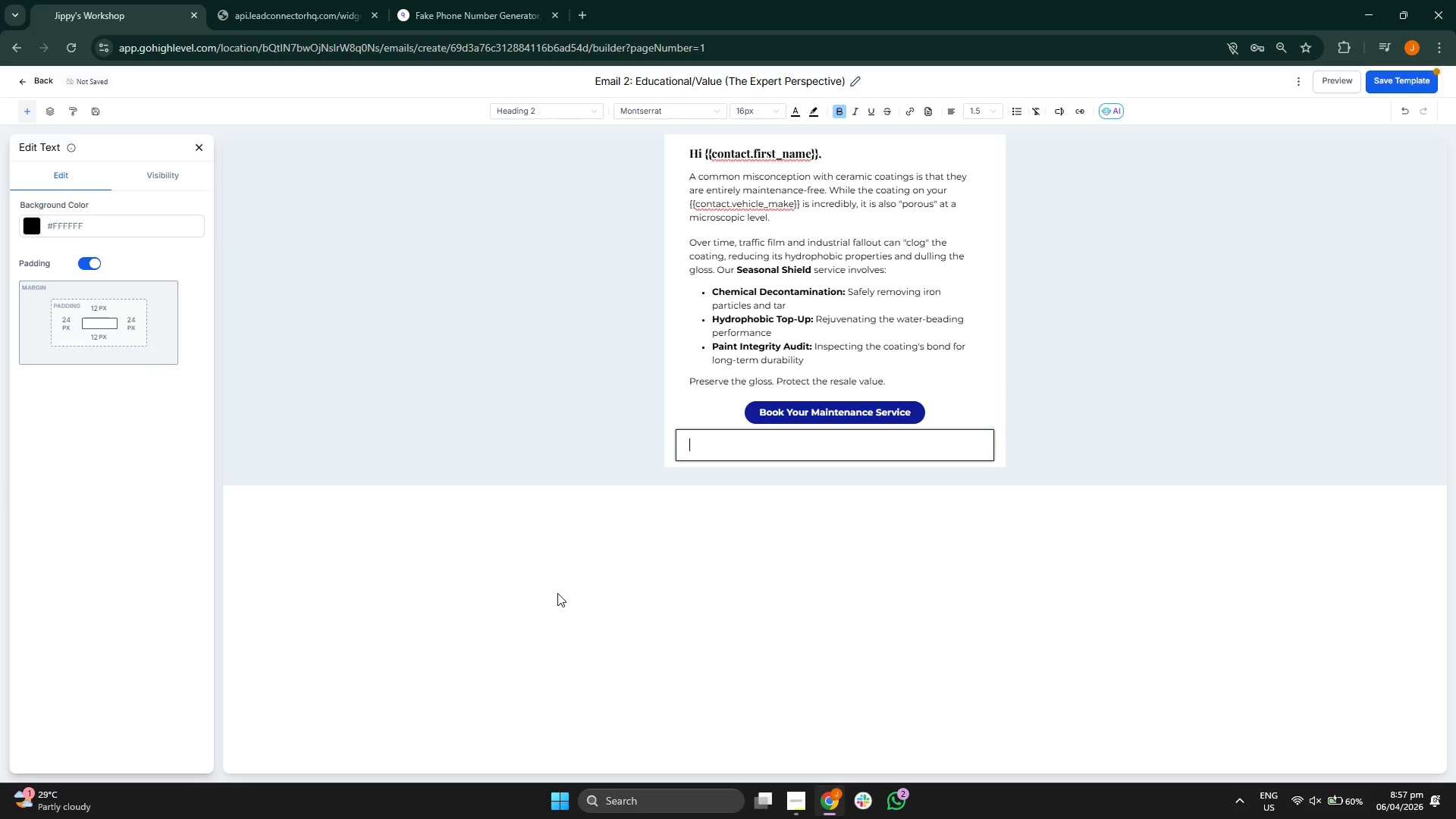 
key(Control+B)
 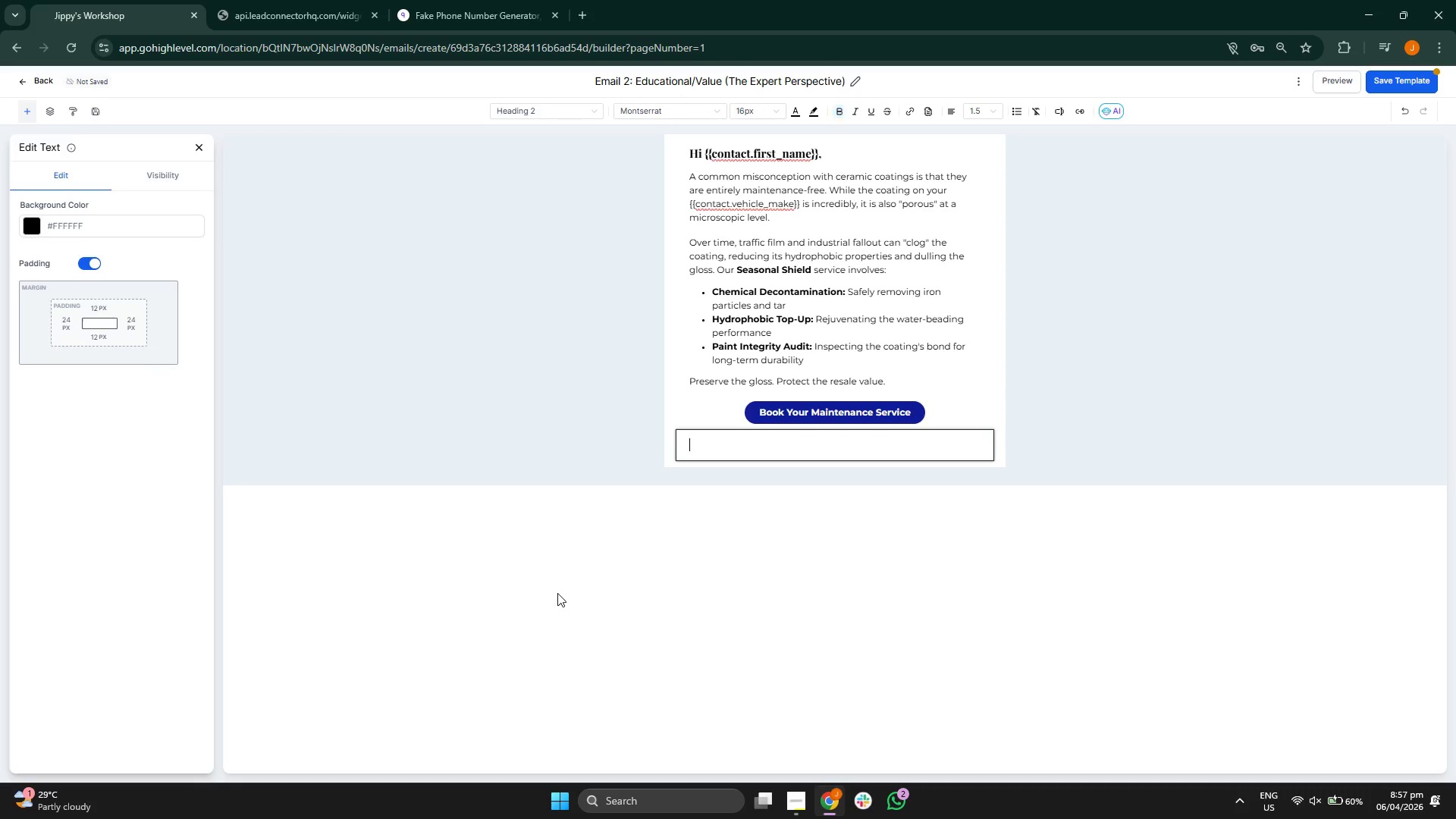 
type(TR)
key(Backspace)
key(Backspace)
type(tr)
key(Backspace)
key(Backspace)
type(To your vechile)
key(Backspace)
key(Backspace)
key(Backspace)
key(Backspace)
key(Backspace)
type(hicle's healthj)
key(Backspace)
key(Backspace)
type(h,)
 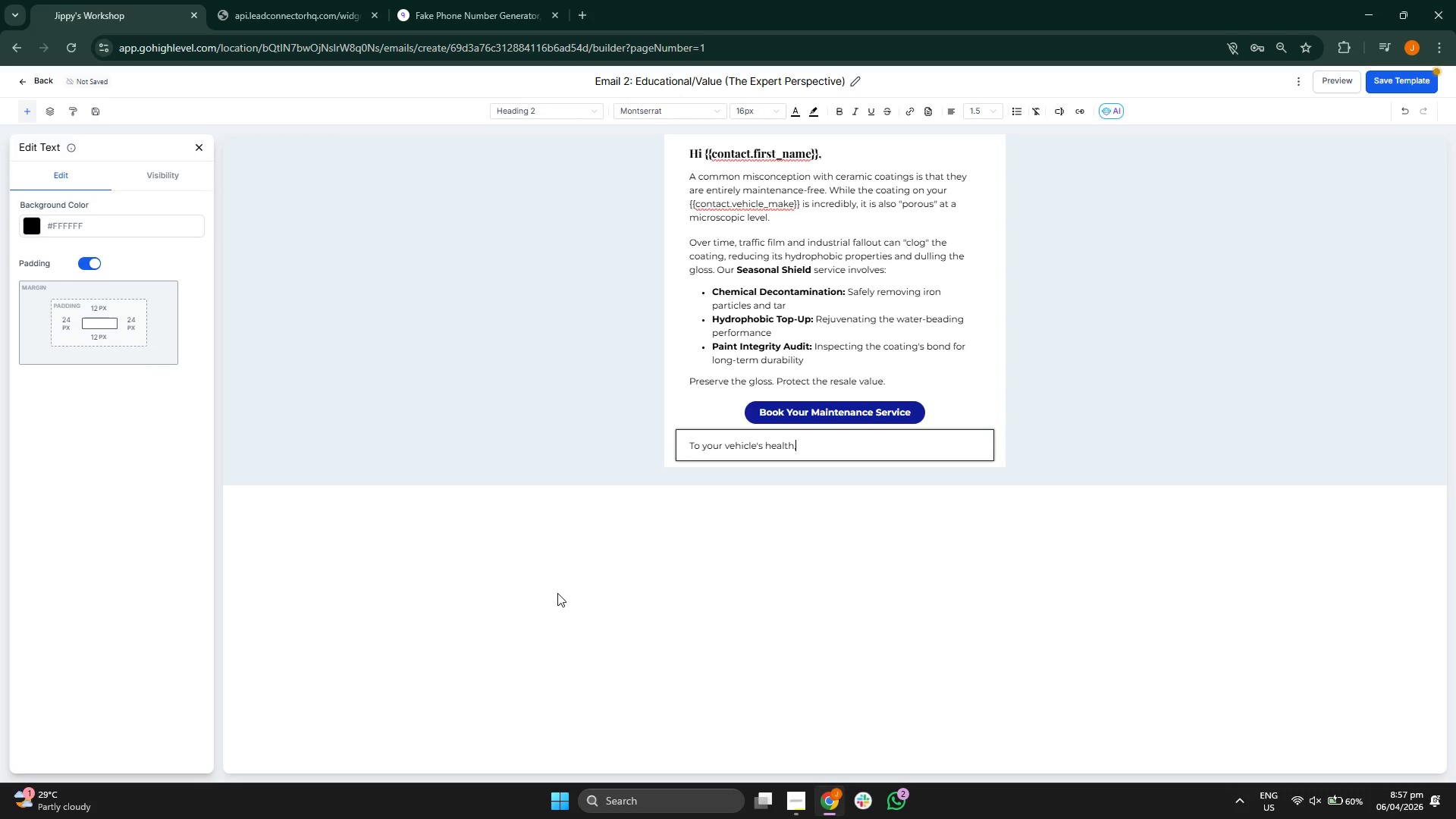 
key(Enter)
 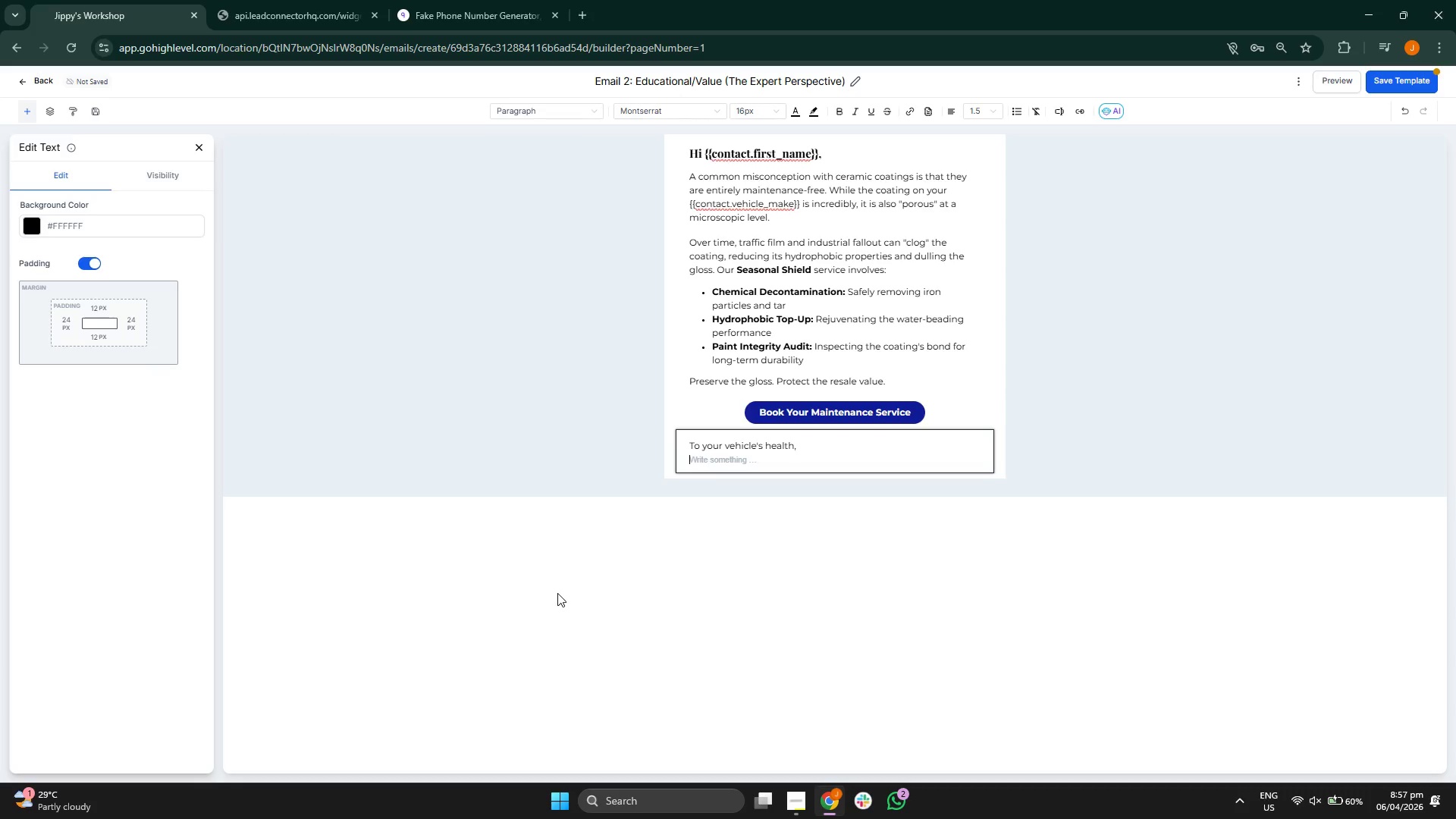 
type(The Gloss & Grit Ta)
key(Backspace)
type(eam)
 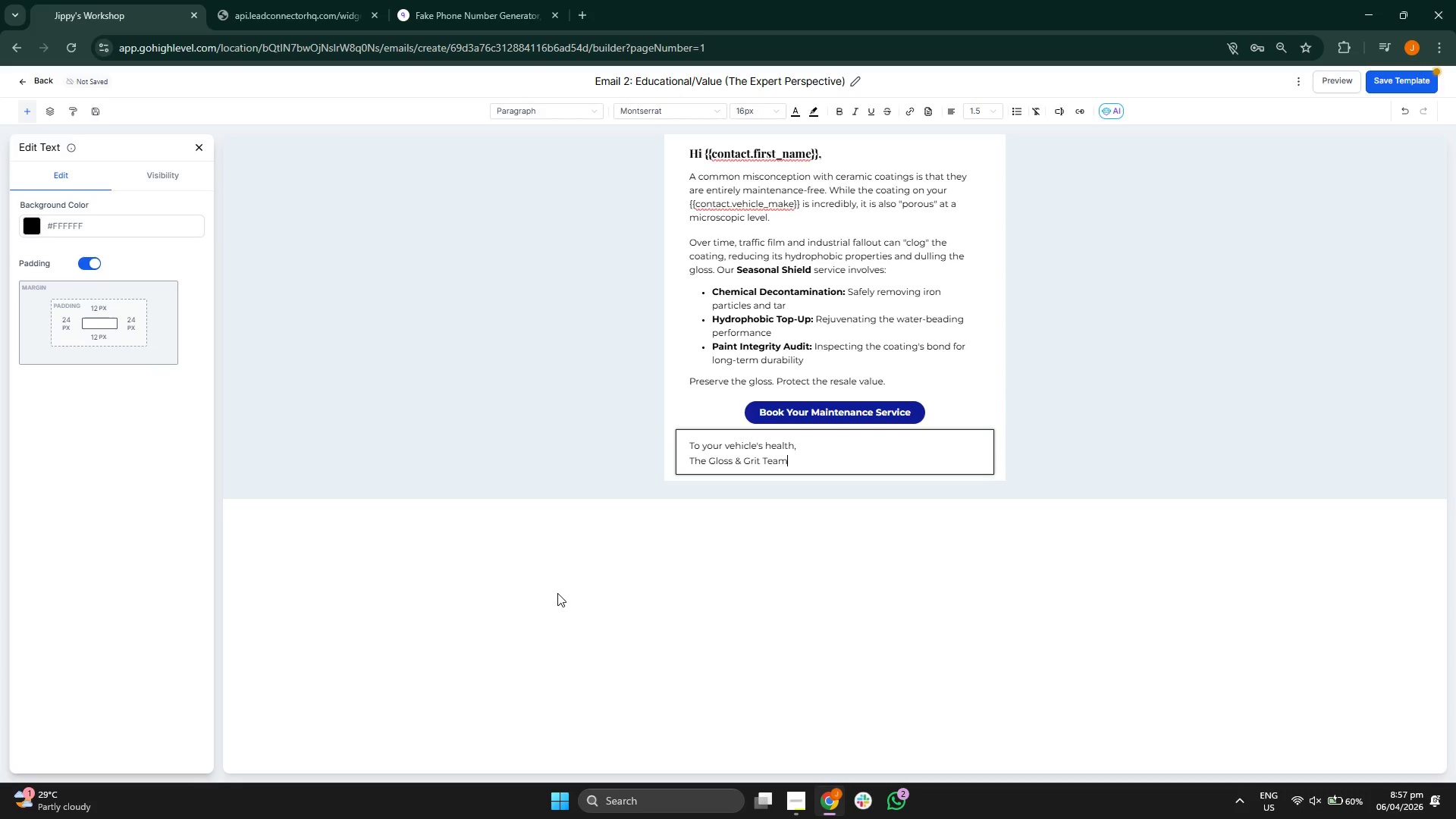 
left_click([1391, 85])
 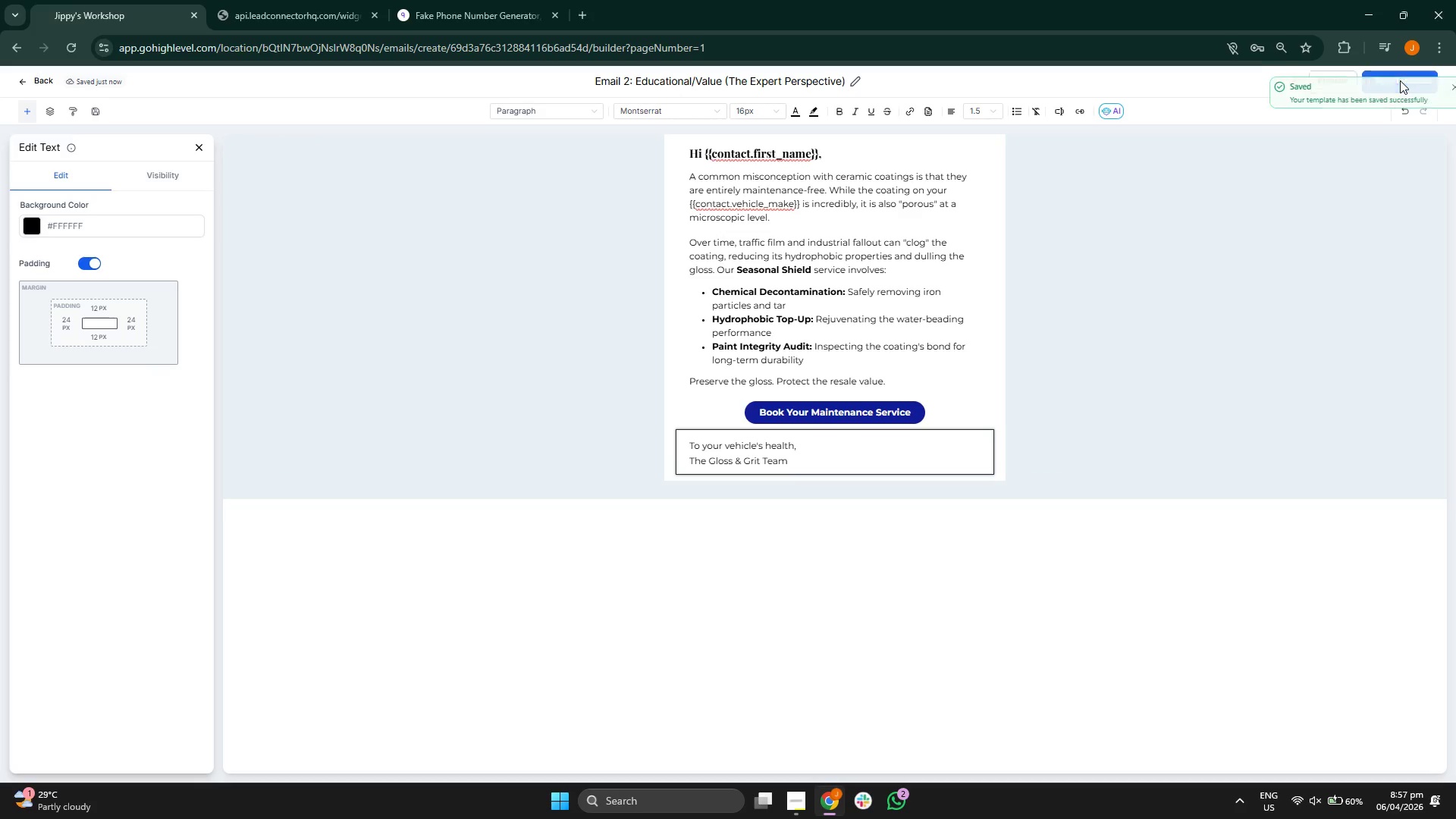 
left_click([1438, 86])
 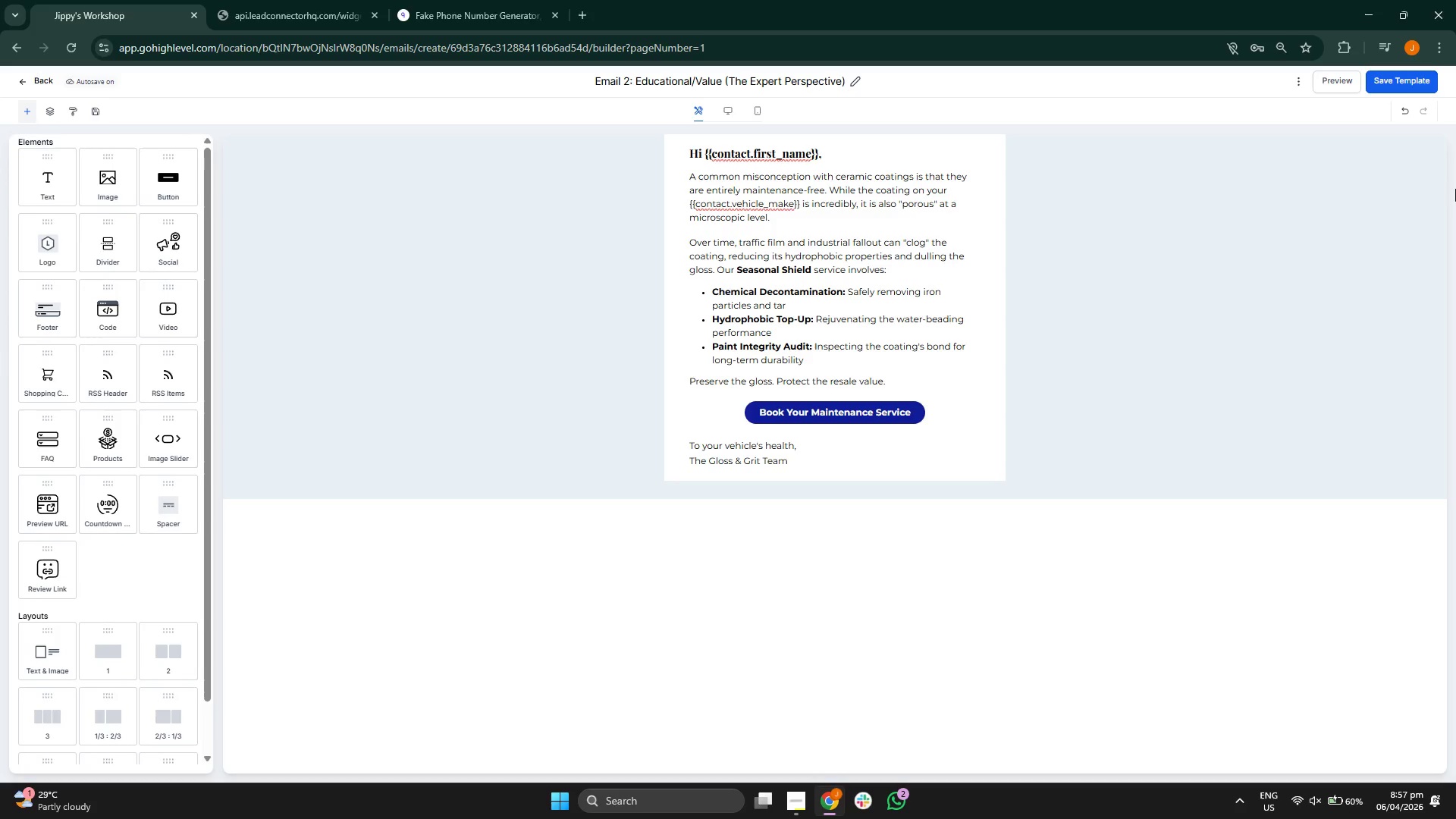 
left_click([1338, 86])
 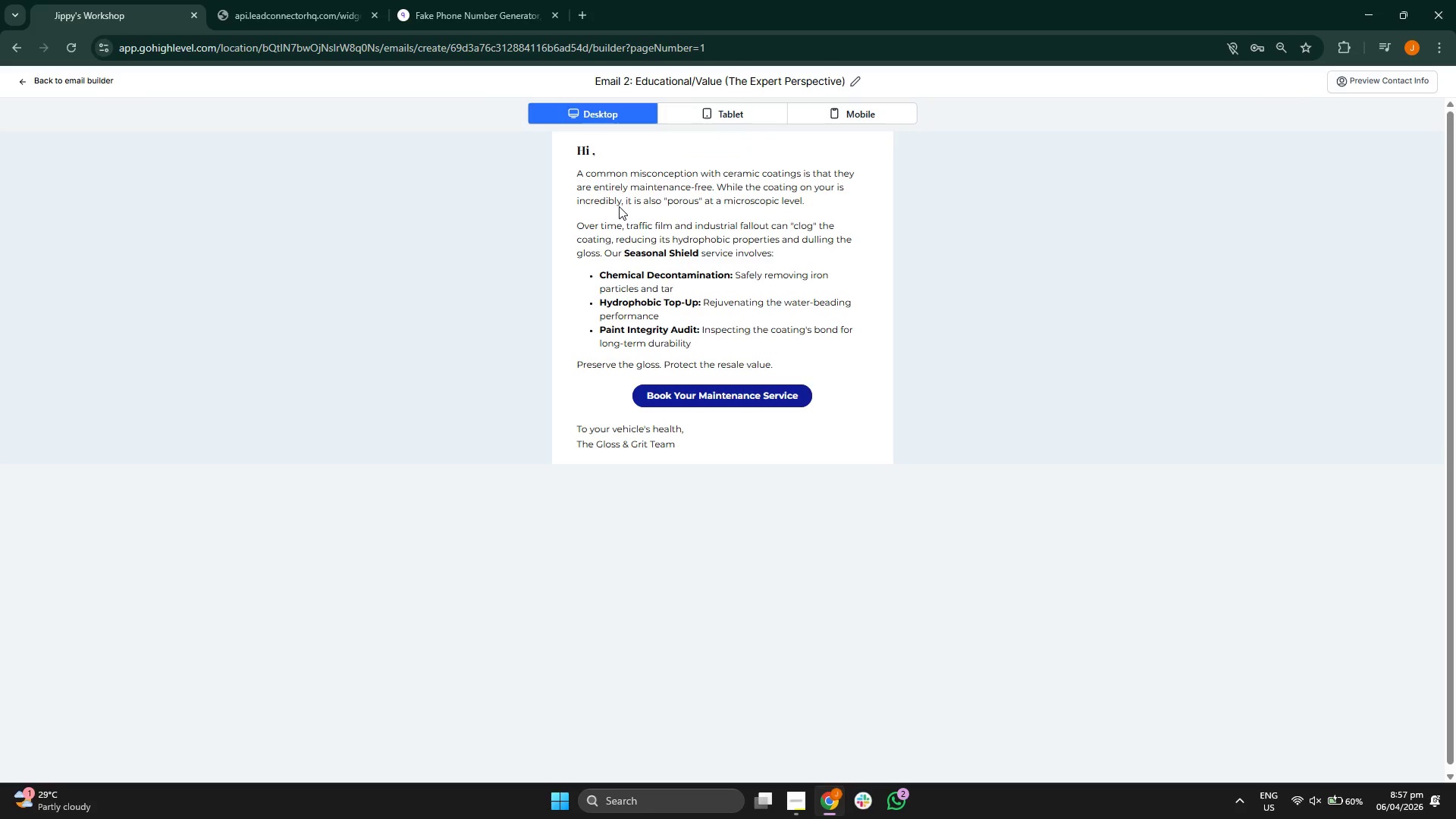 
left_click([726, 113])
 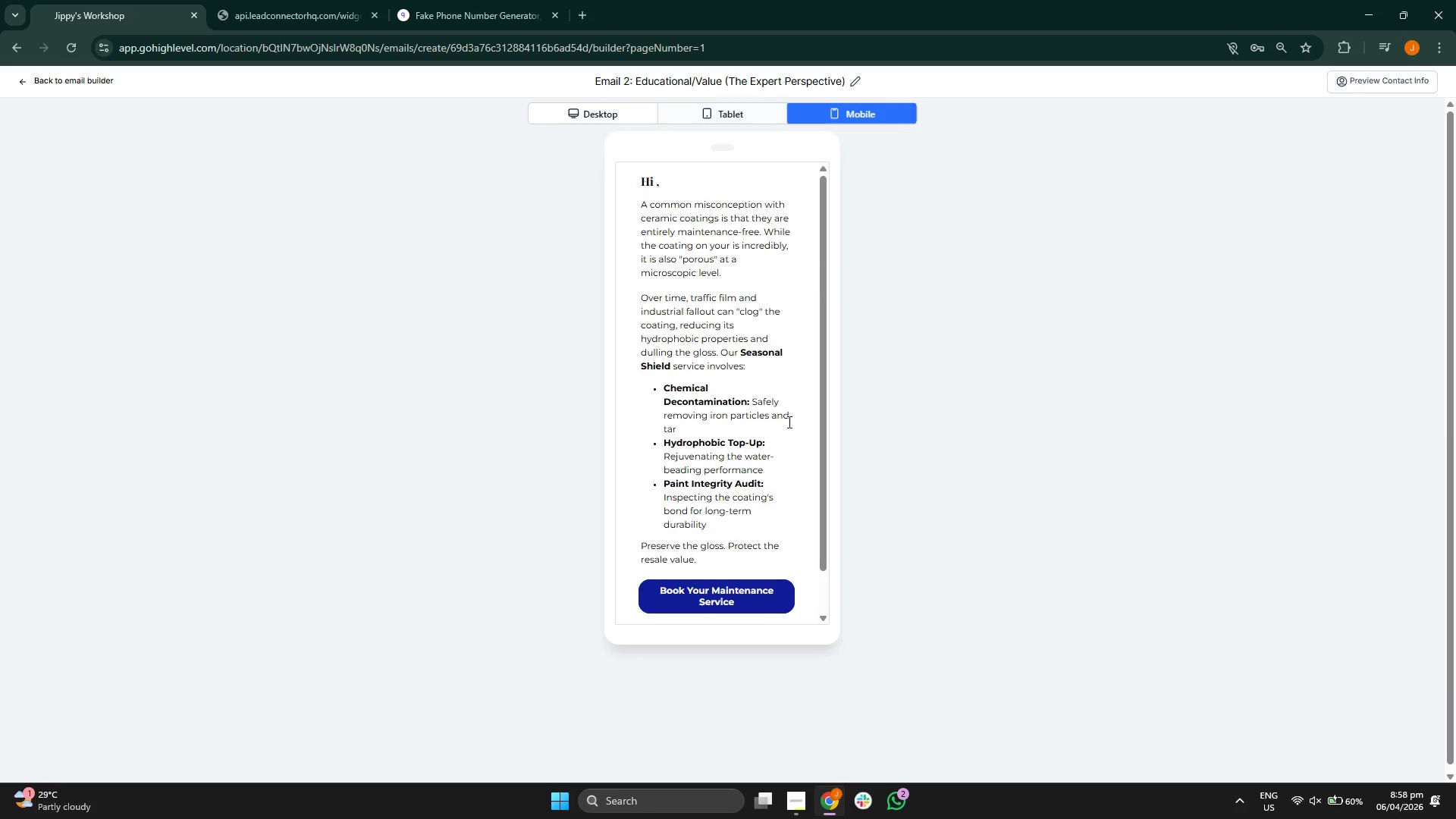 
scroll: coordinate [717, 502], scroll_direction: down, amount: 3.0
 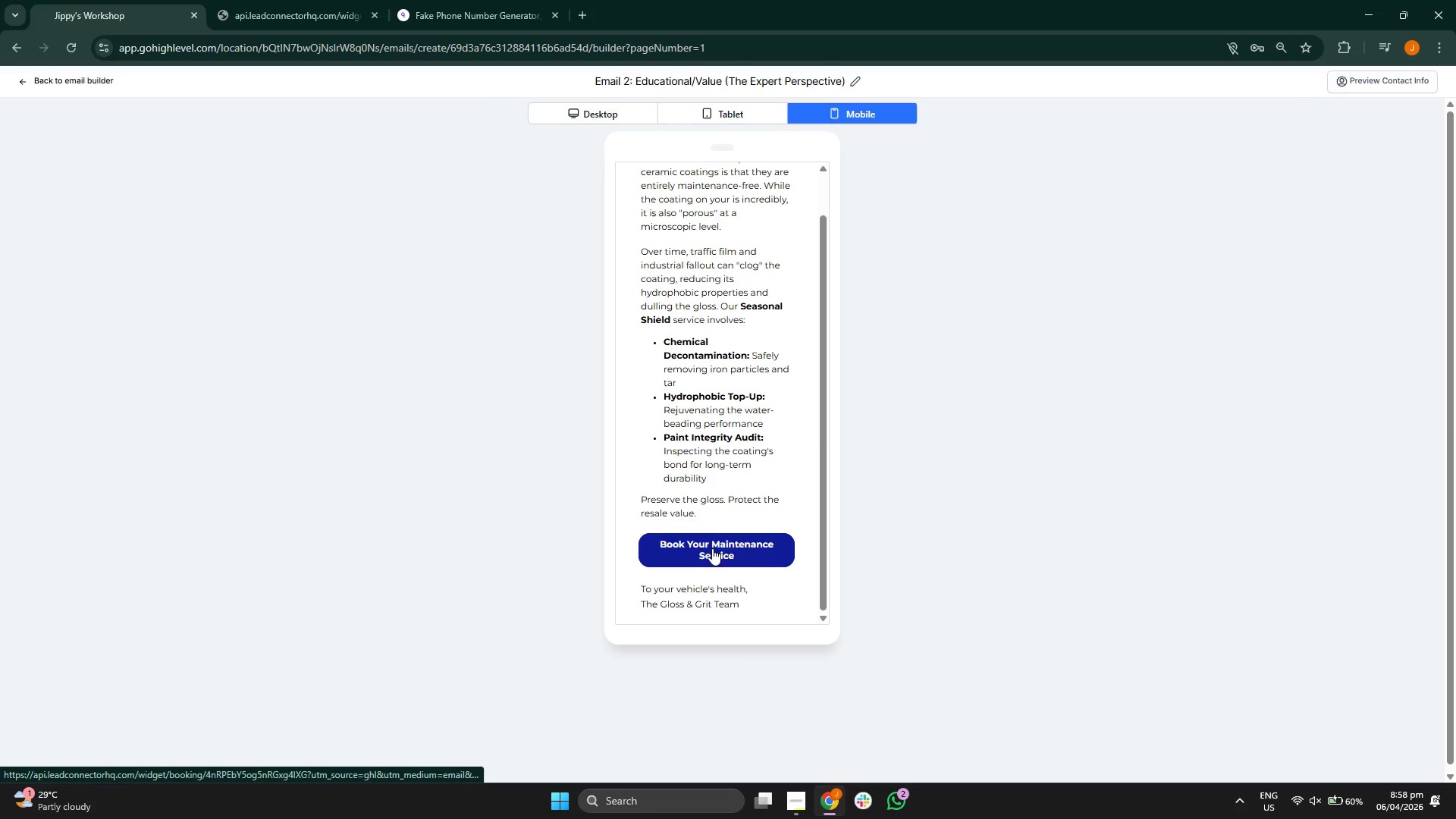 
scroll: coordinate [713, 494], scroll_direction: up, amount: 2.0